 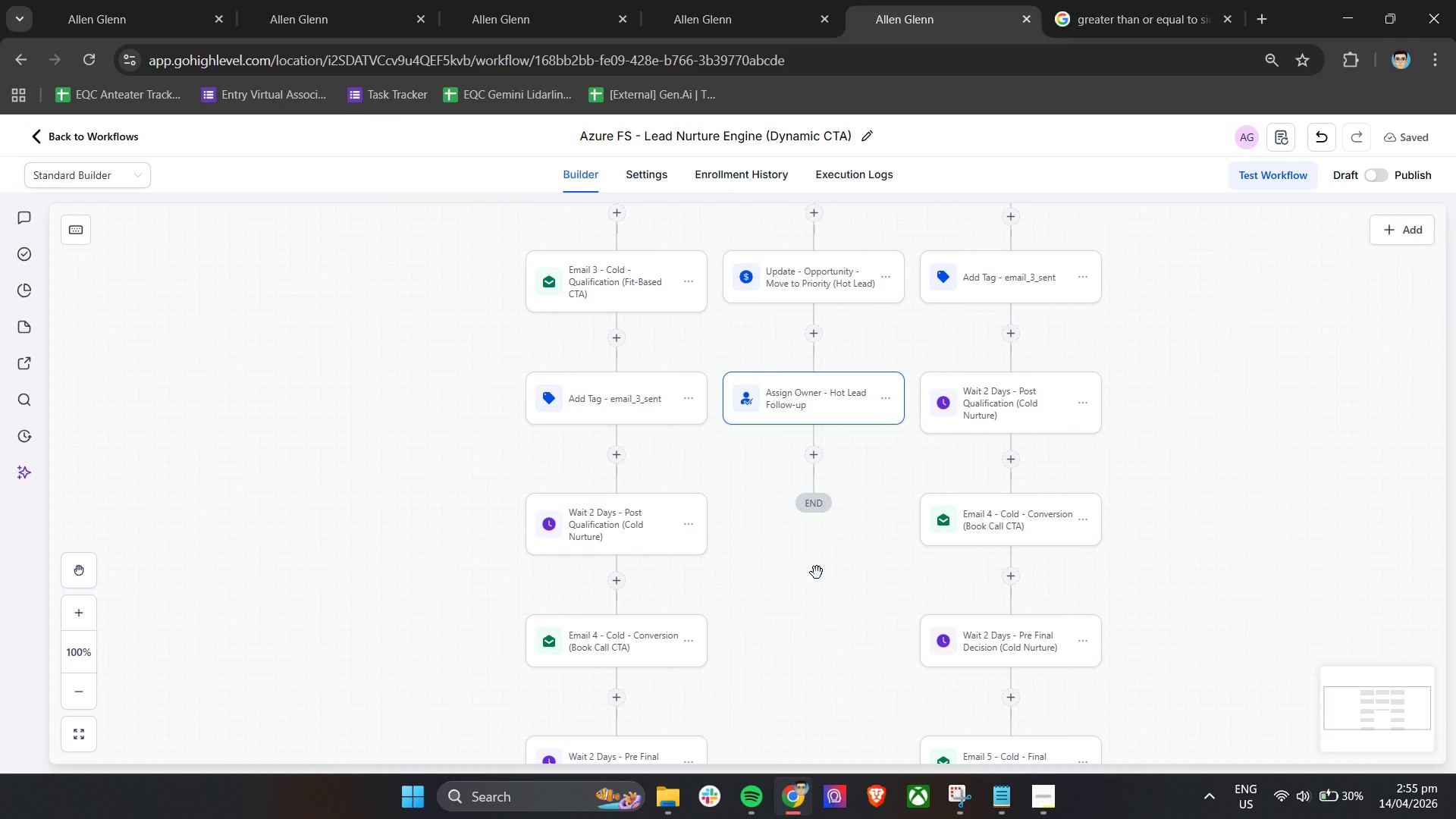 
left_click([815, 447])
 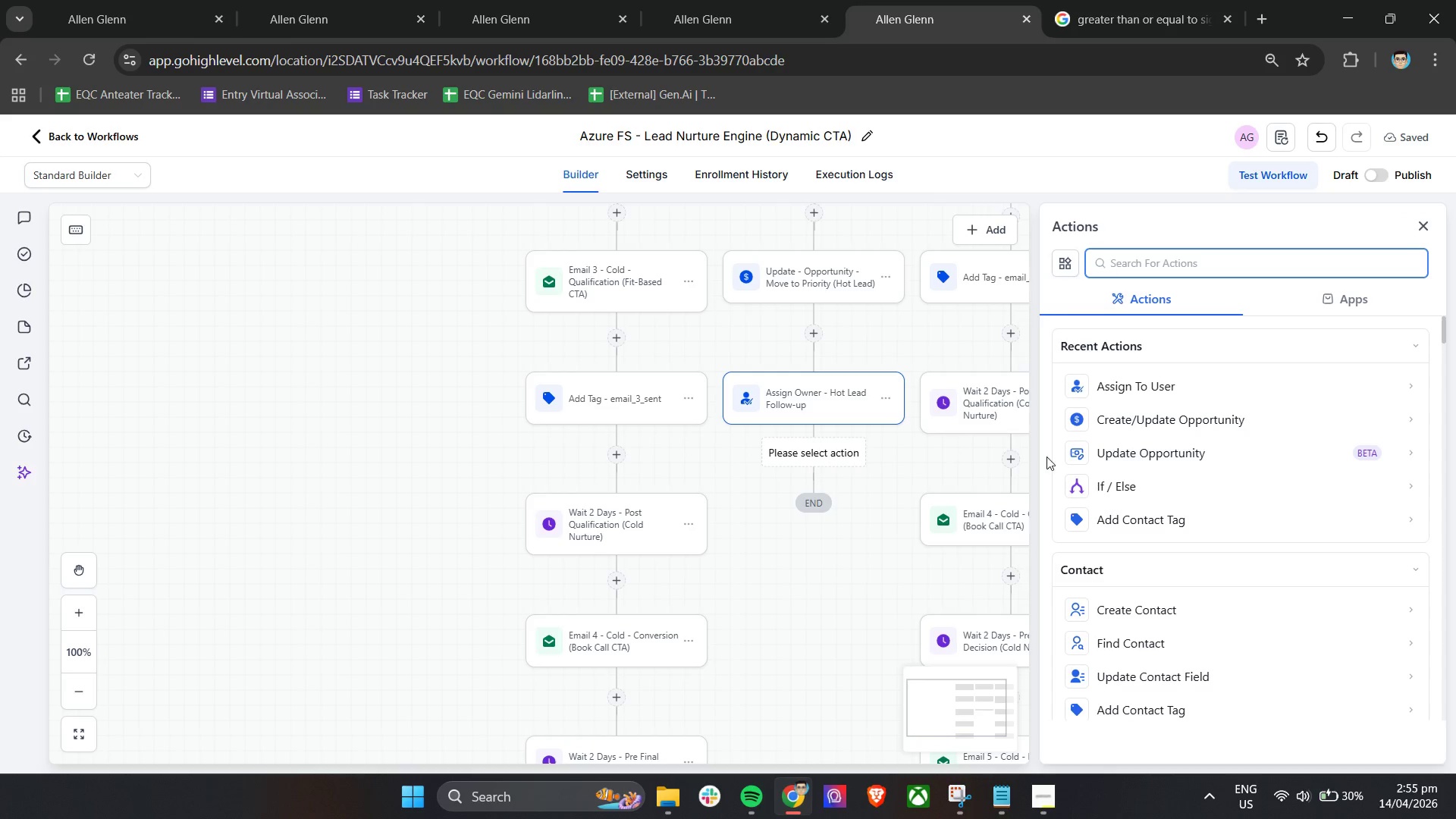 
type(se)
 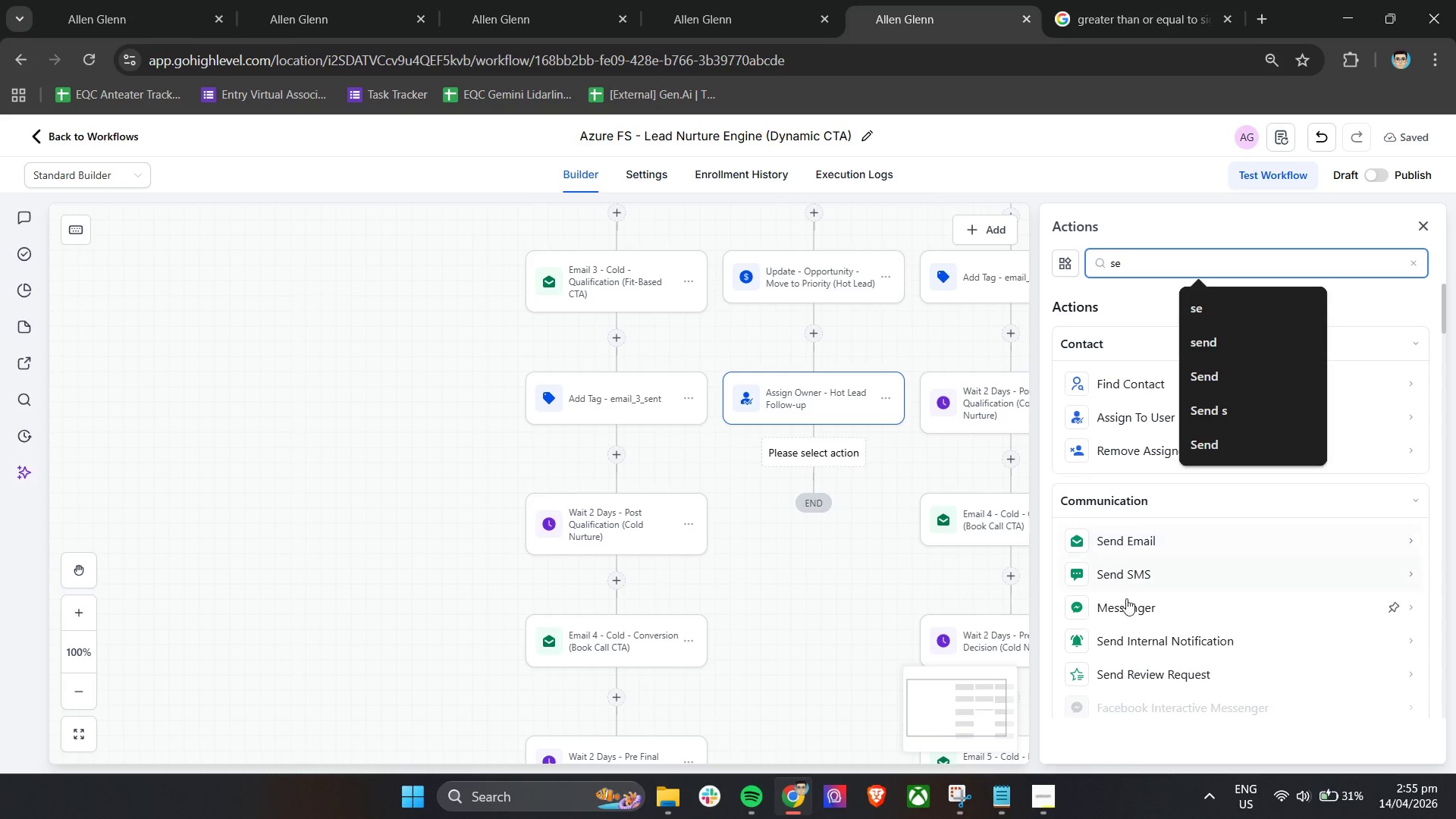 
left_click([1135, 641])
 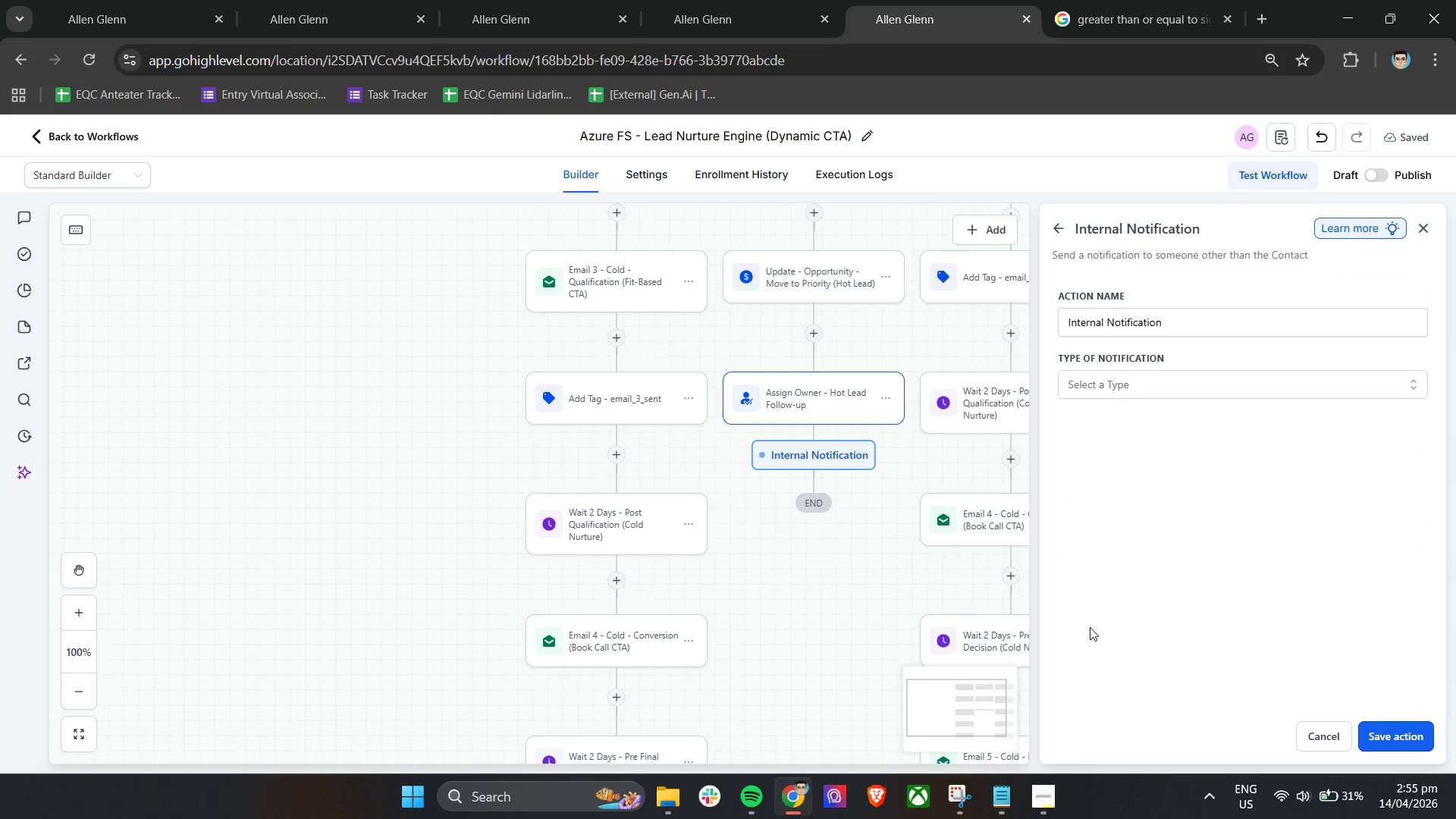 
left_click([1178, 334])
 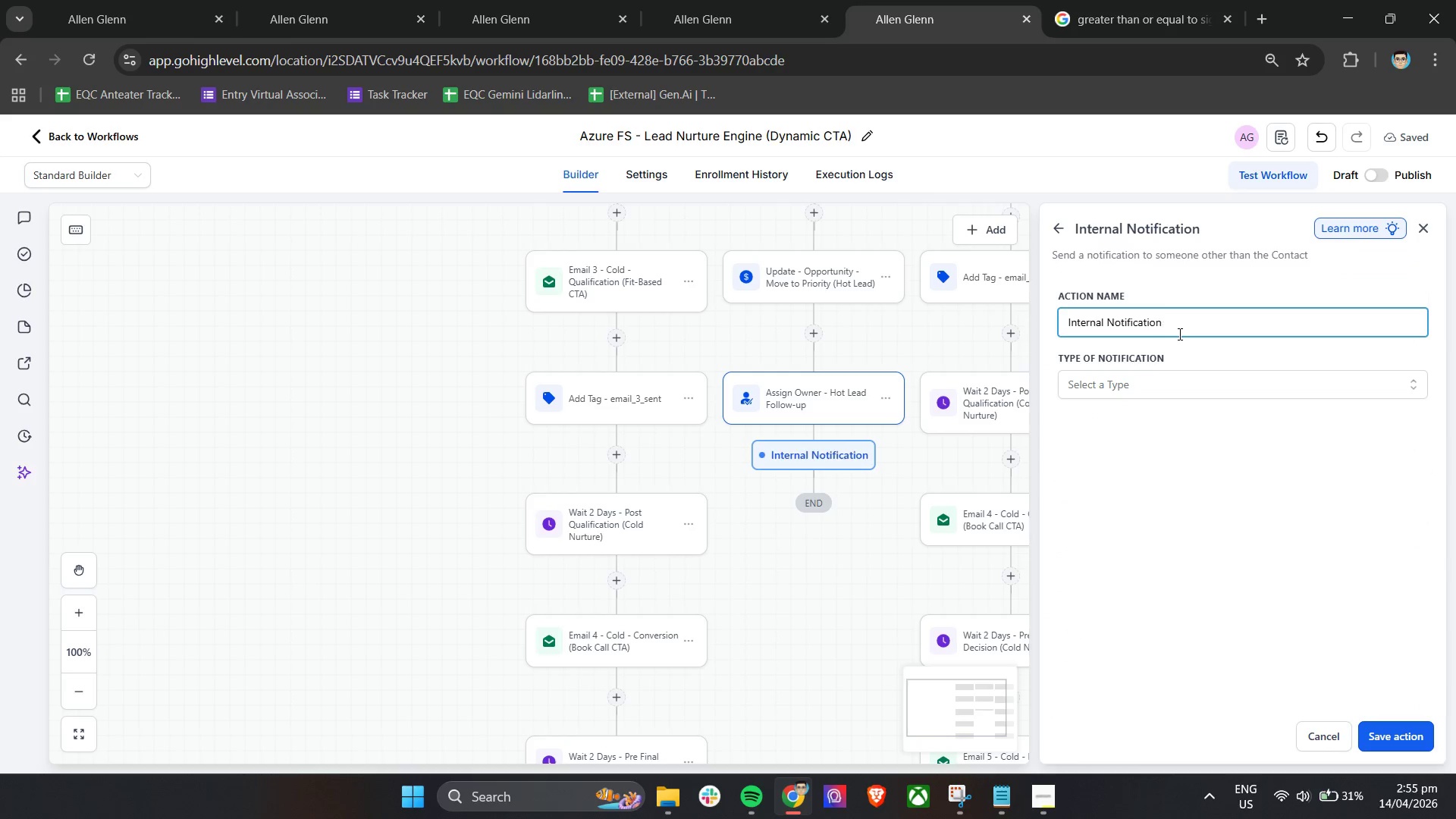 
key(Control+A)
 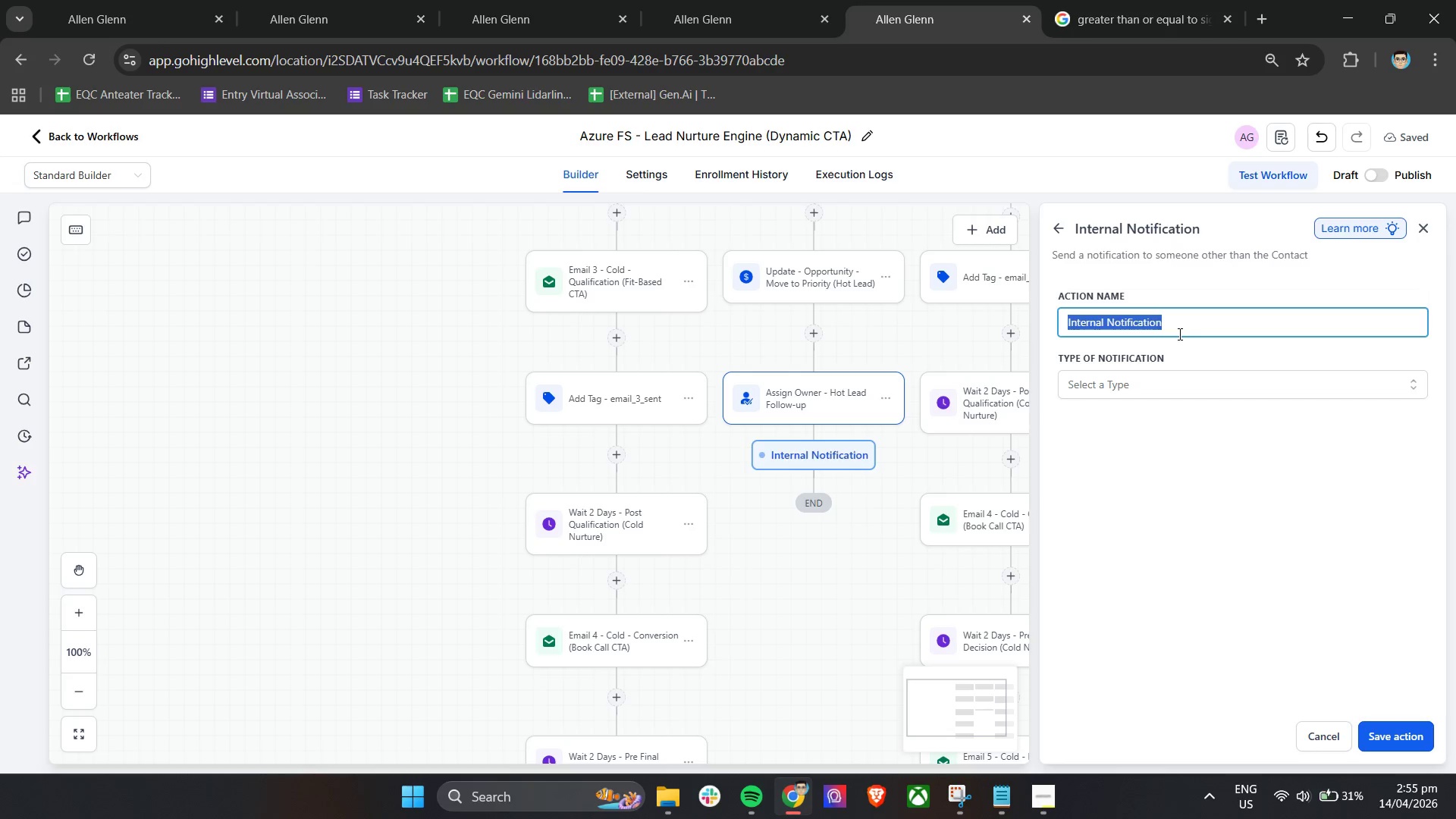 
type(Notify Team - Hot Lead Alert)
 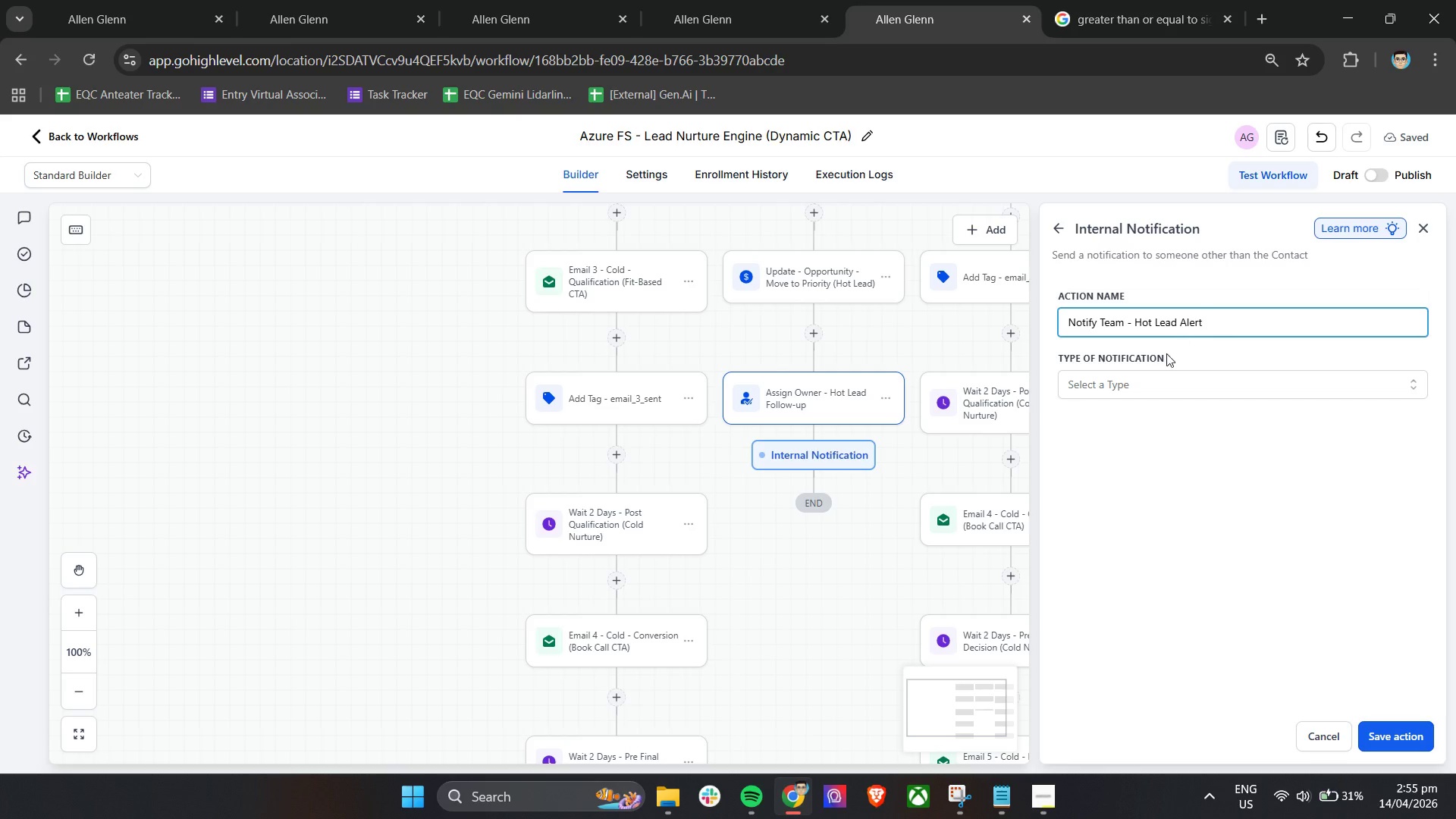 
left_click([1155, 376])
 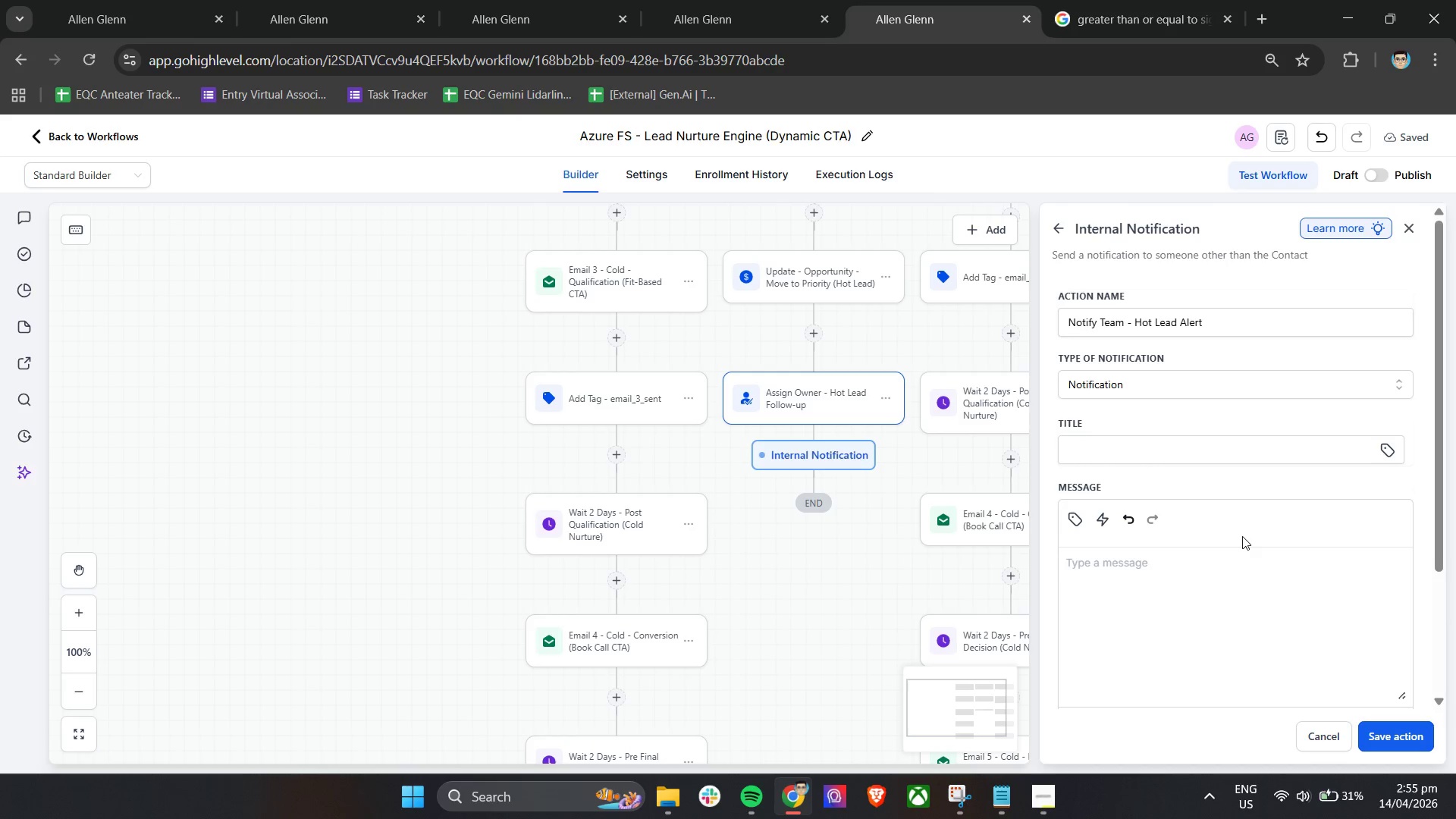 
left_click([1178, 480])
 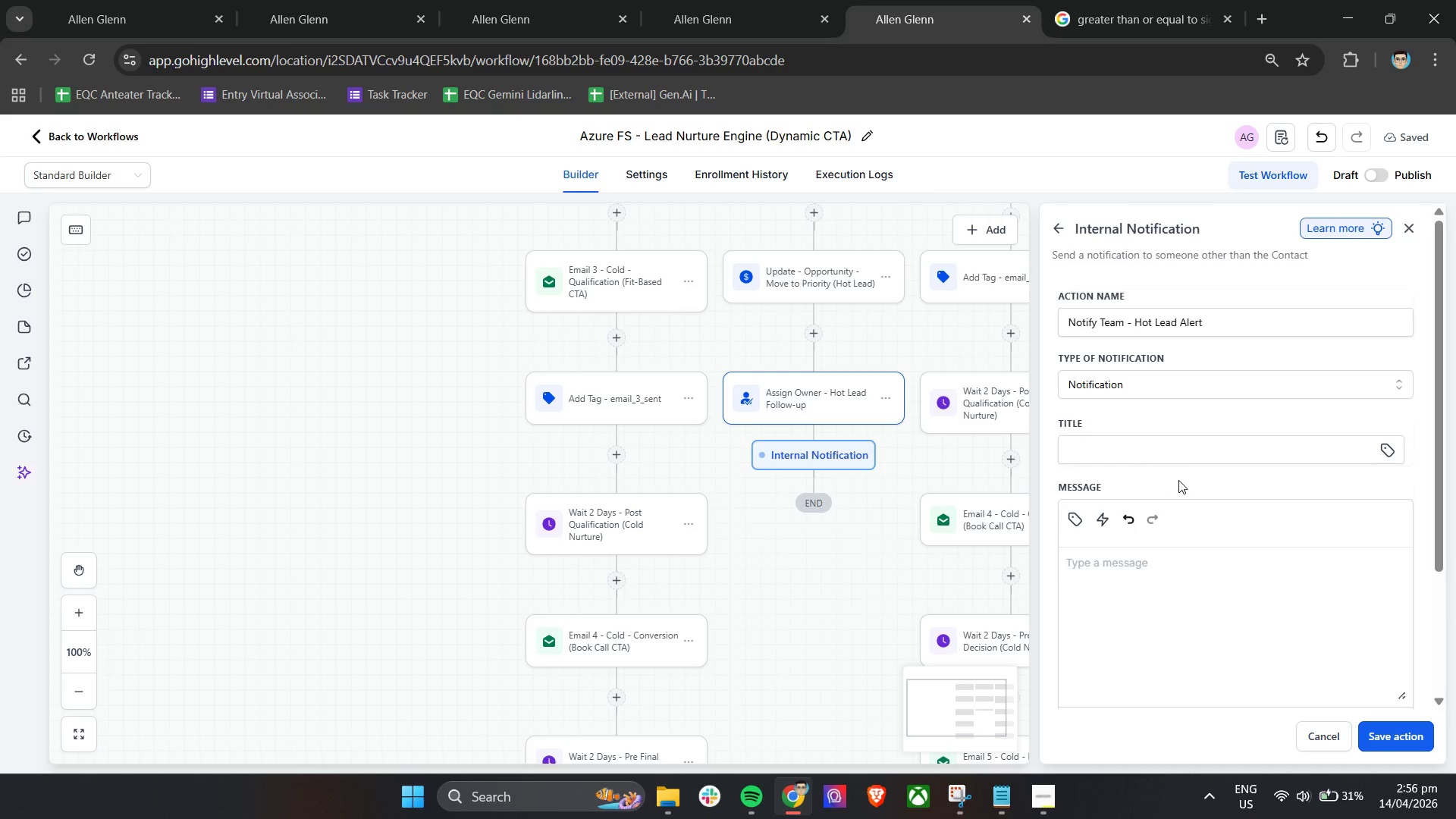 
wait(6.75)
 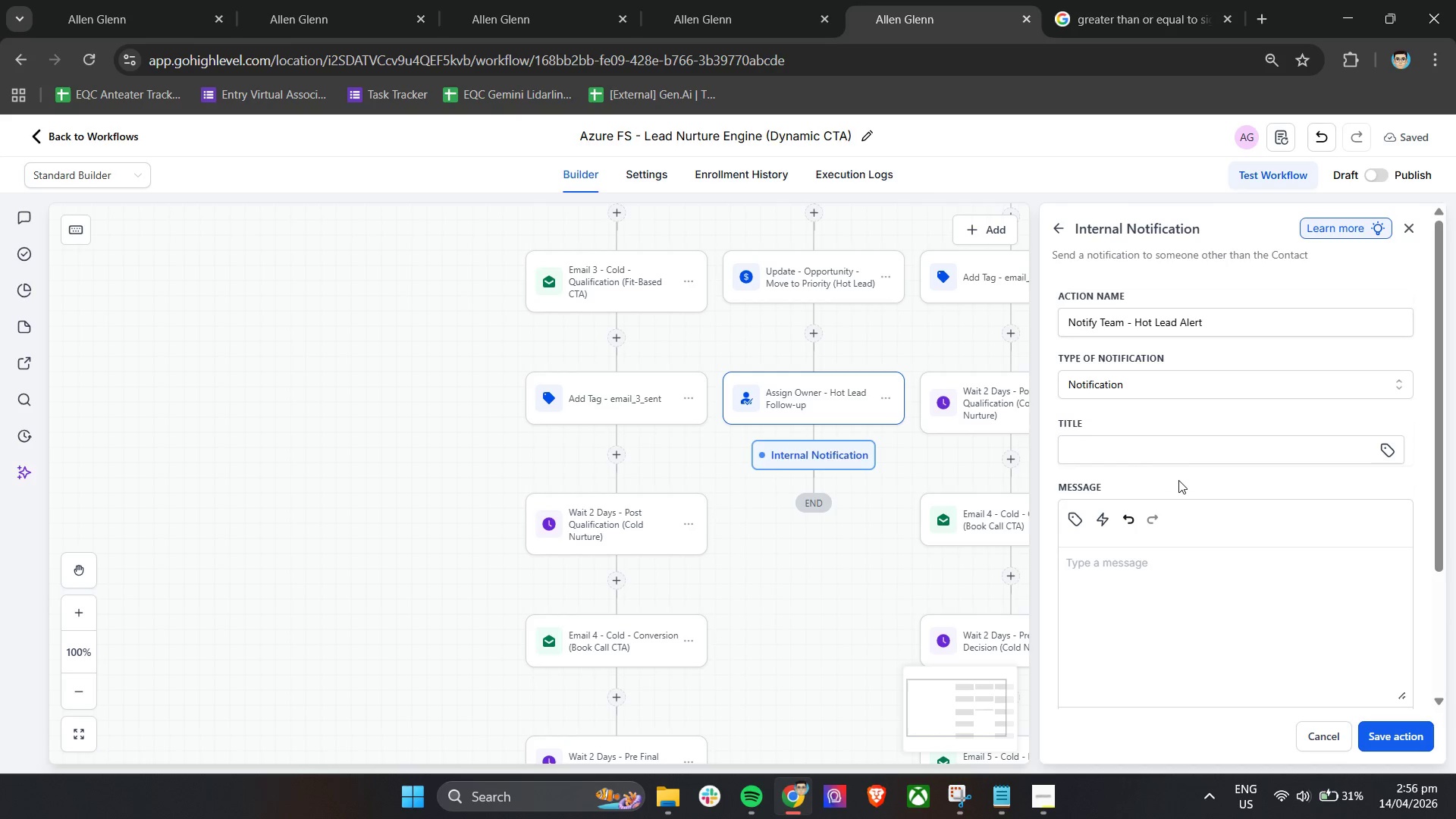 
left_click([1145, 386])
 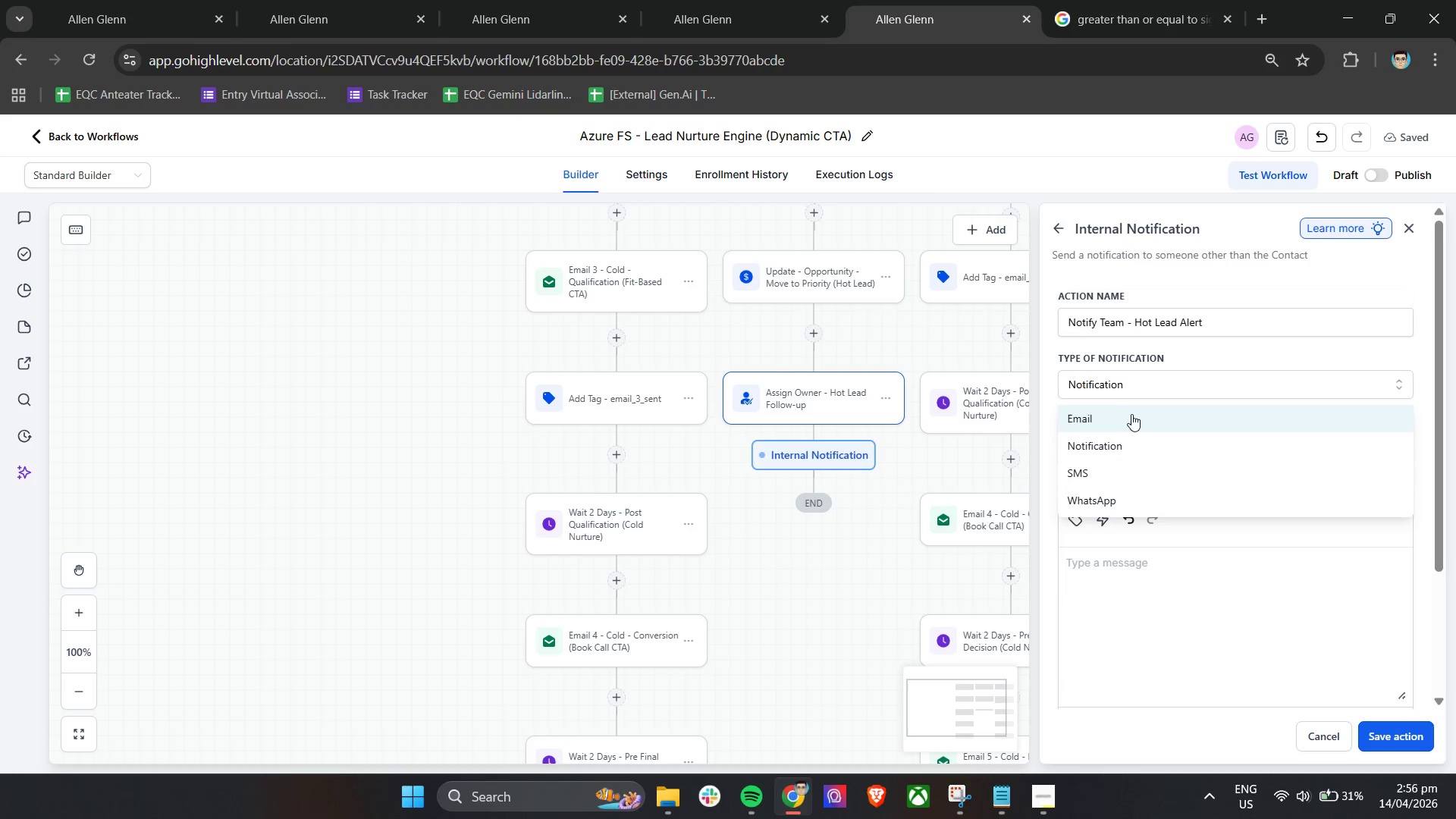 
left_click([1131, 415])
 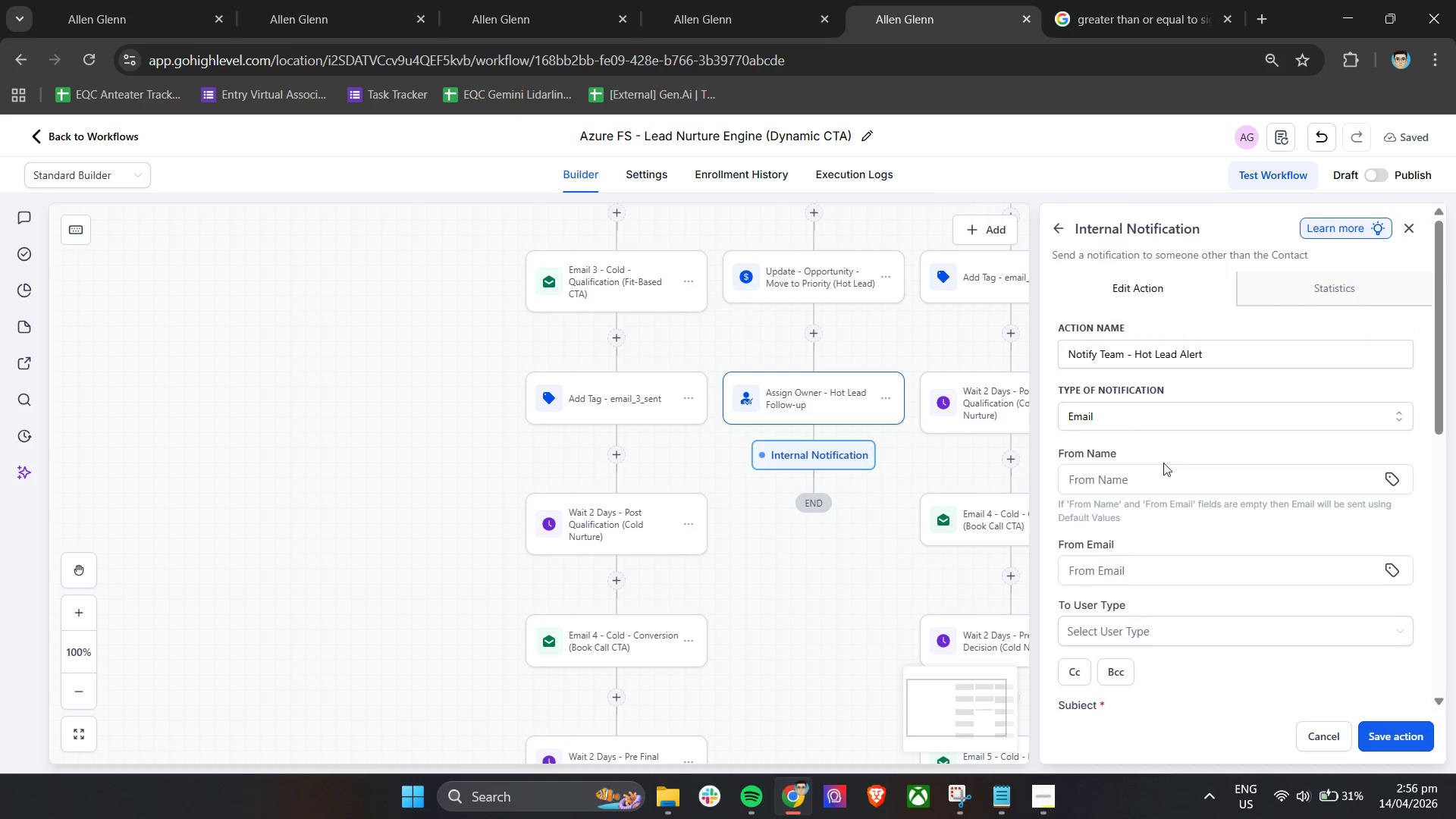 
left_click([1163, 476])
 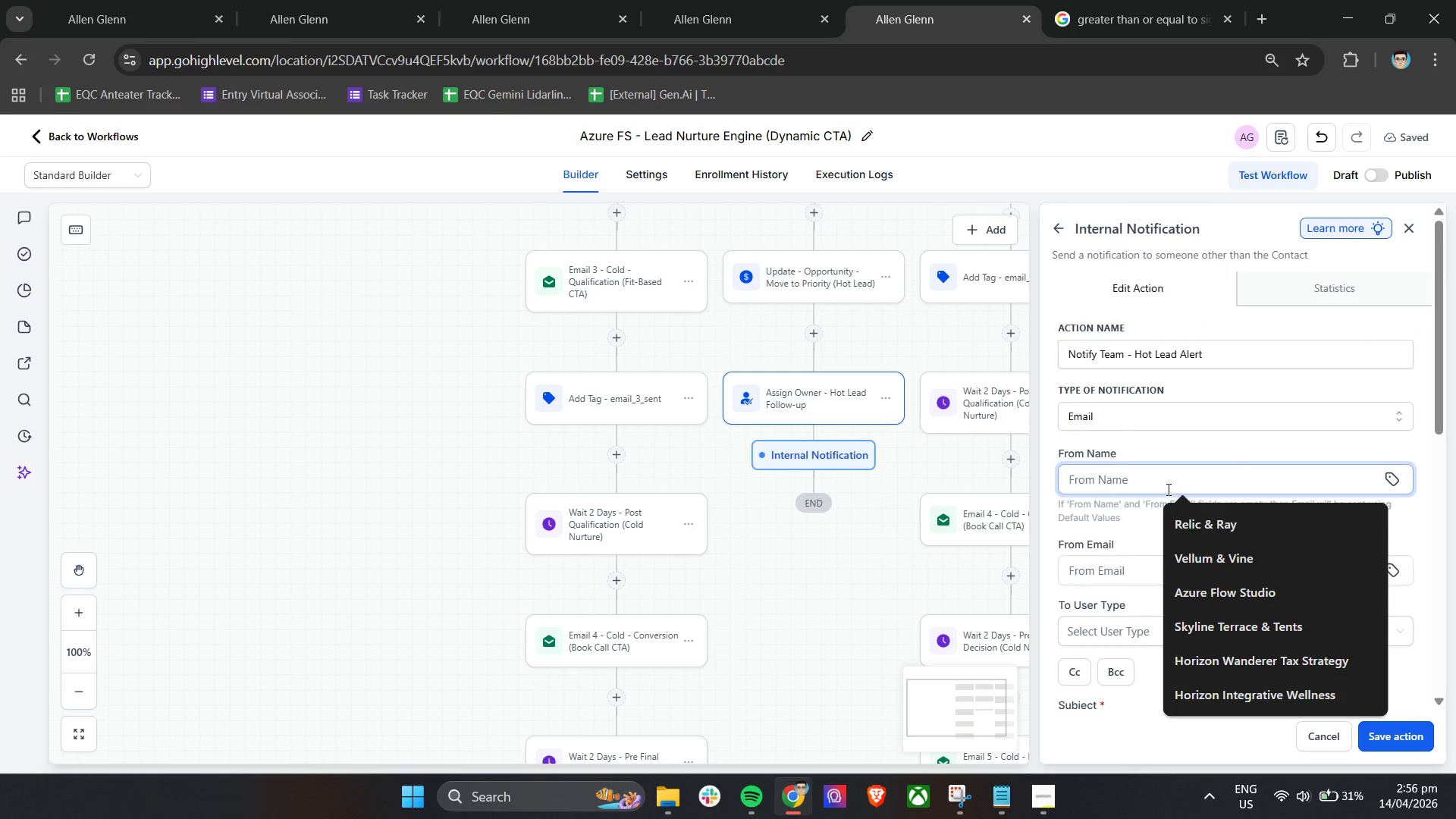 
key(A)
 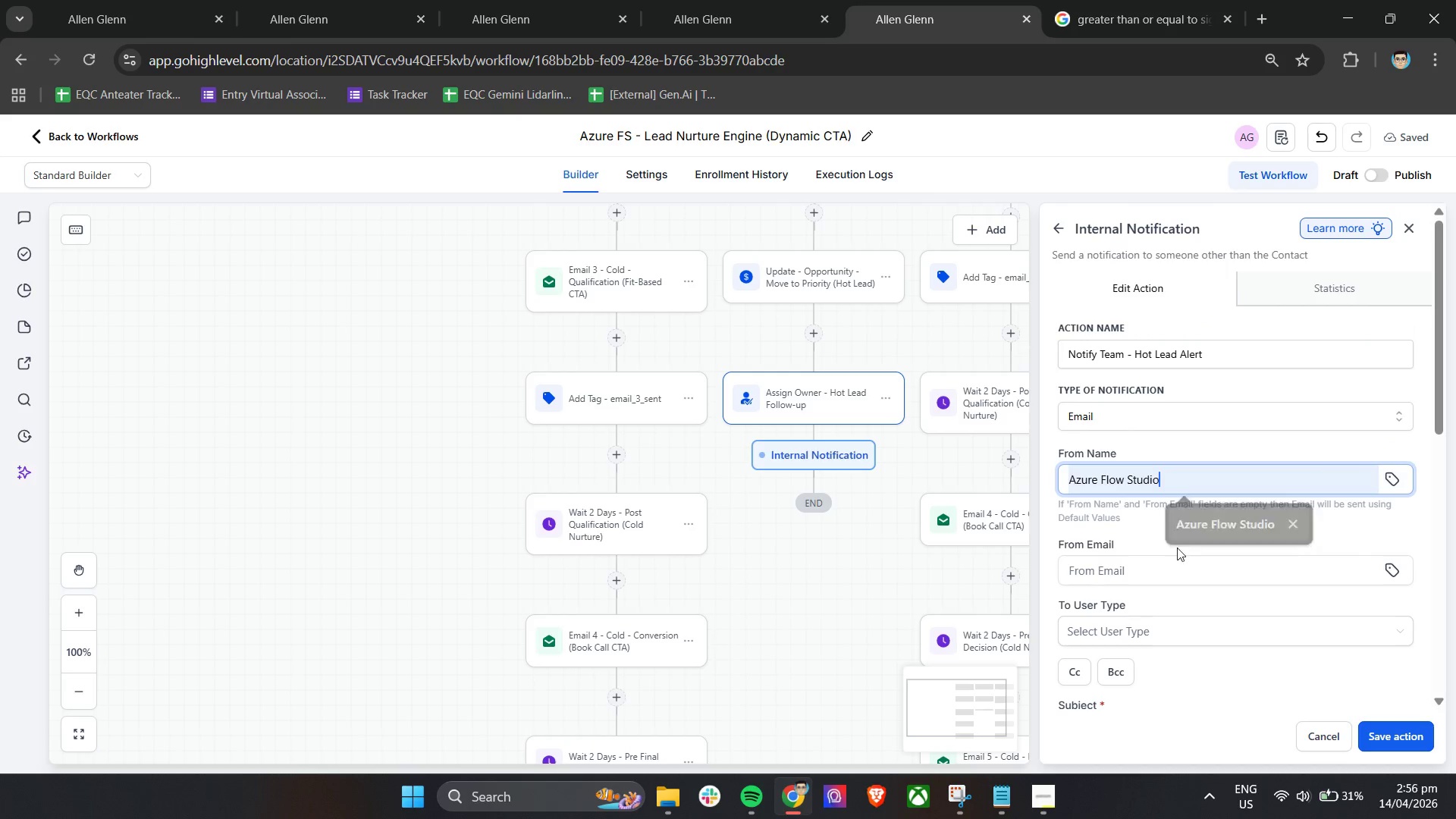 
double_click([1160, 582])
 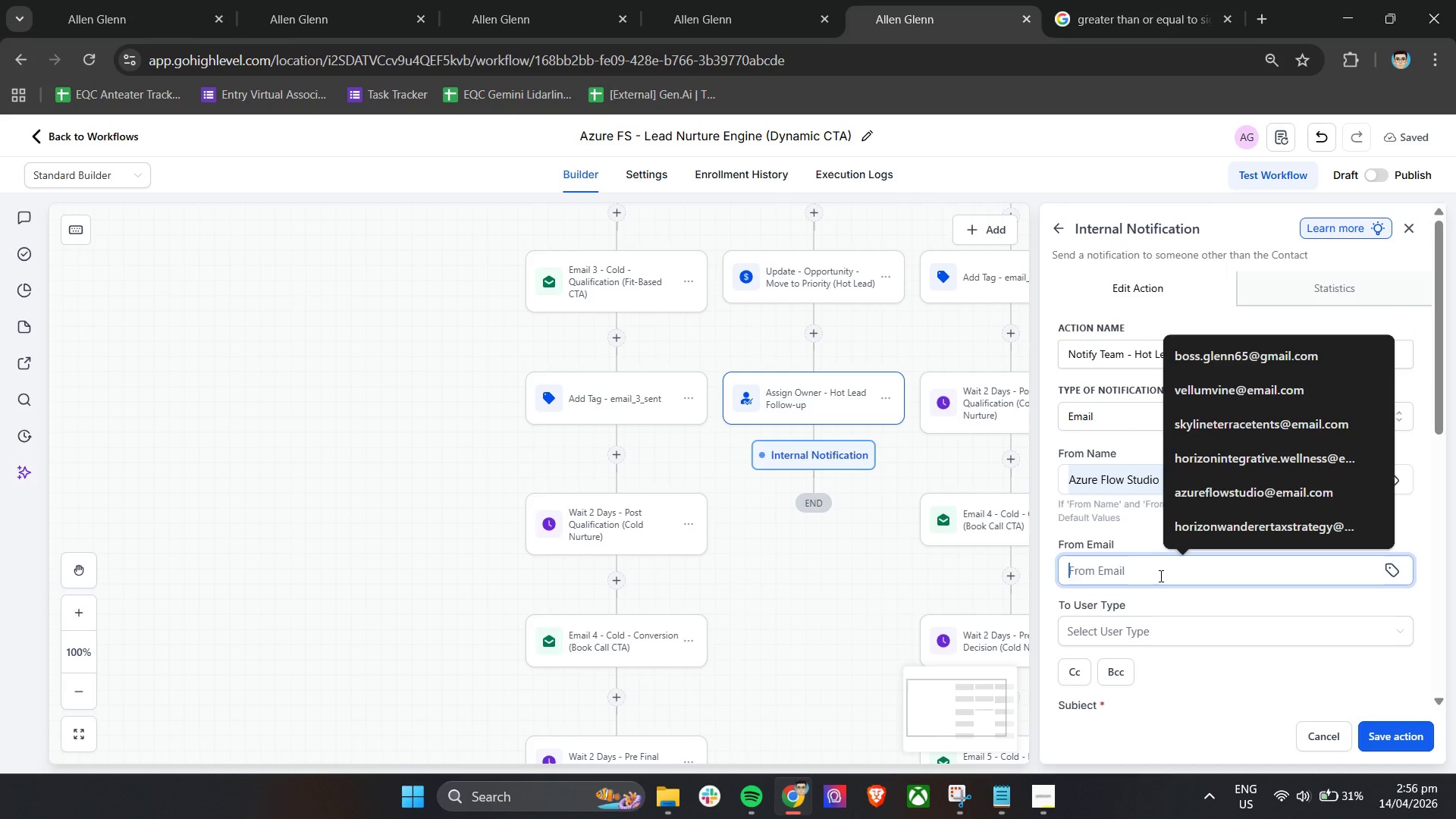 
key(A)
 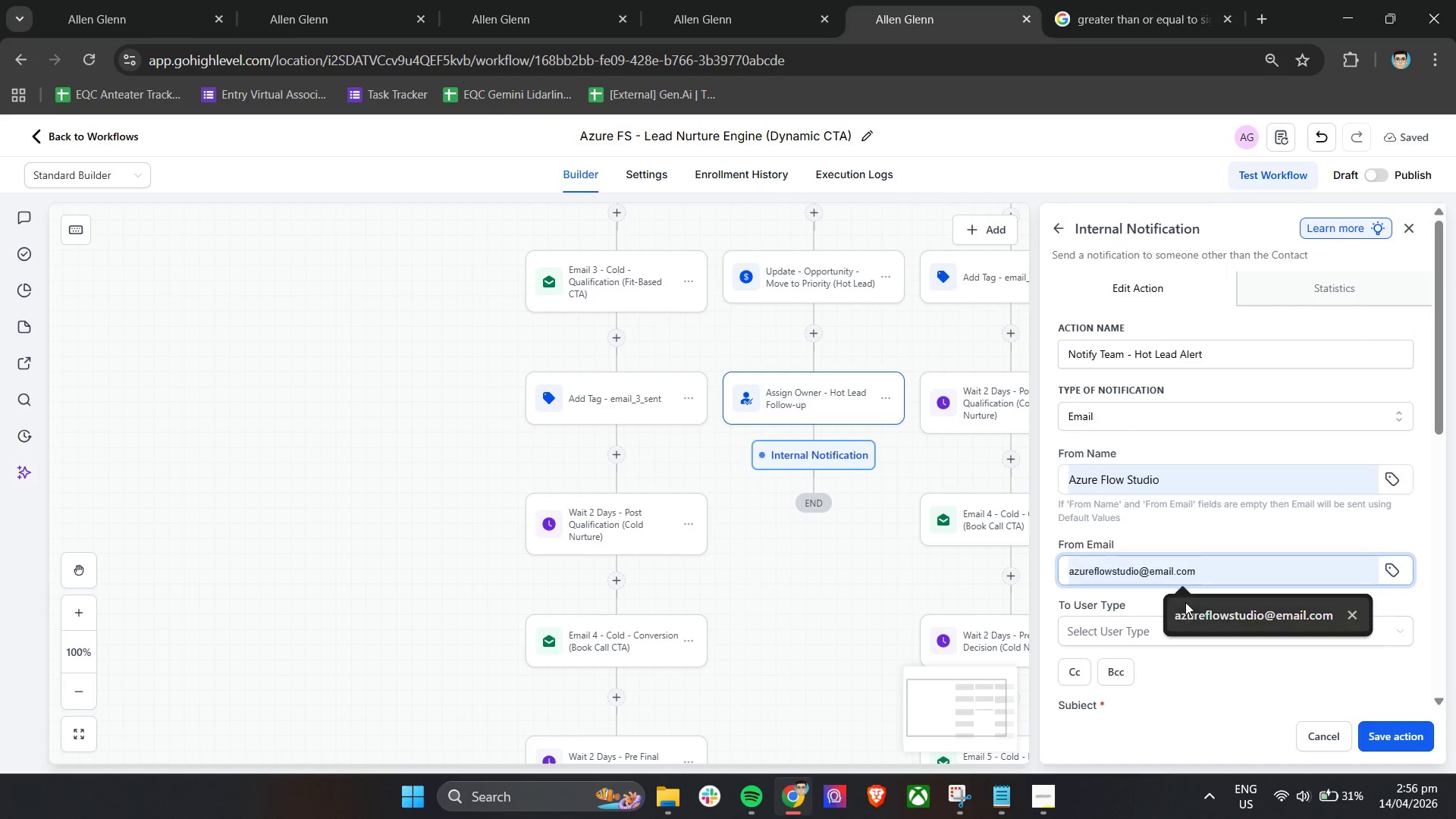 
left_click([1191, 607])
 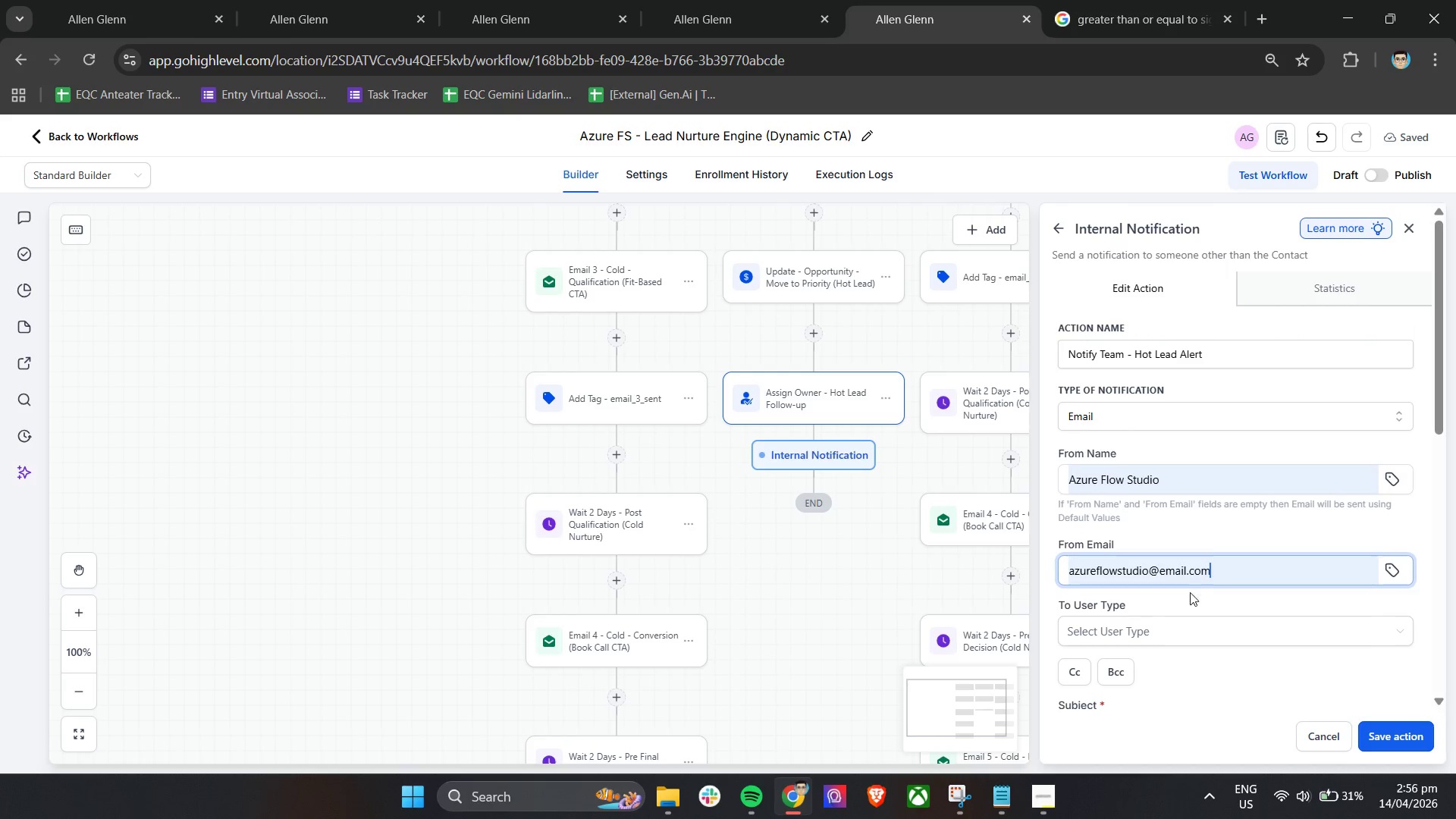 
scroll: coordinate [1175, 589], scroll_direction: down, amount: 4.0
 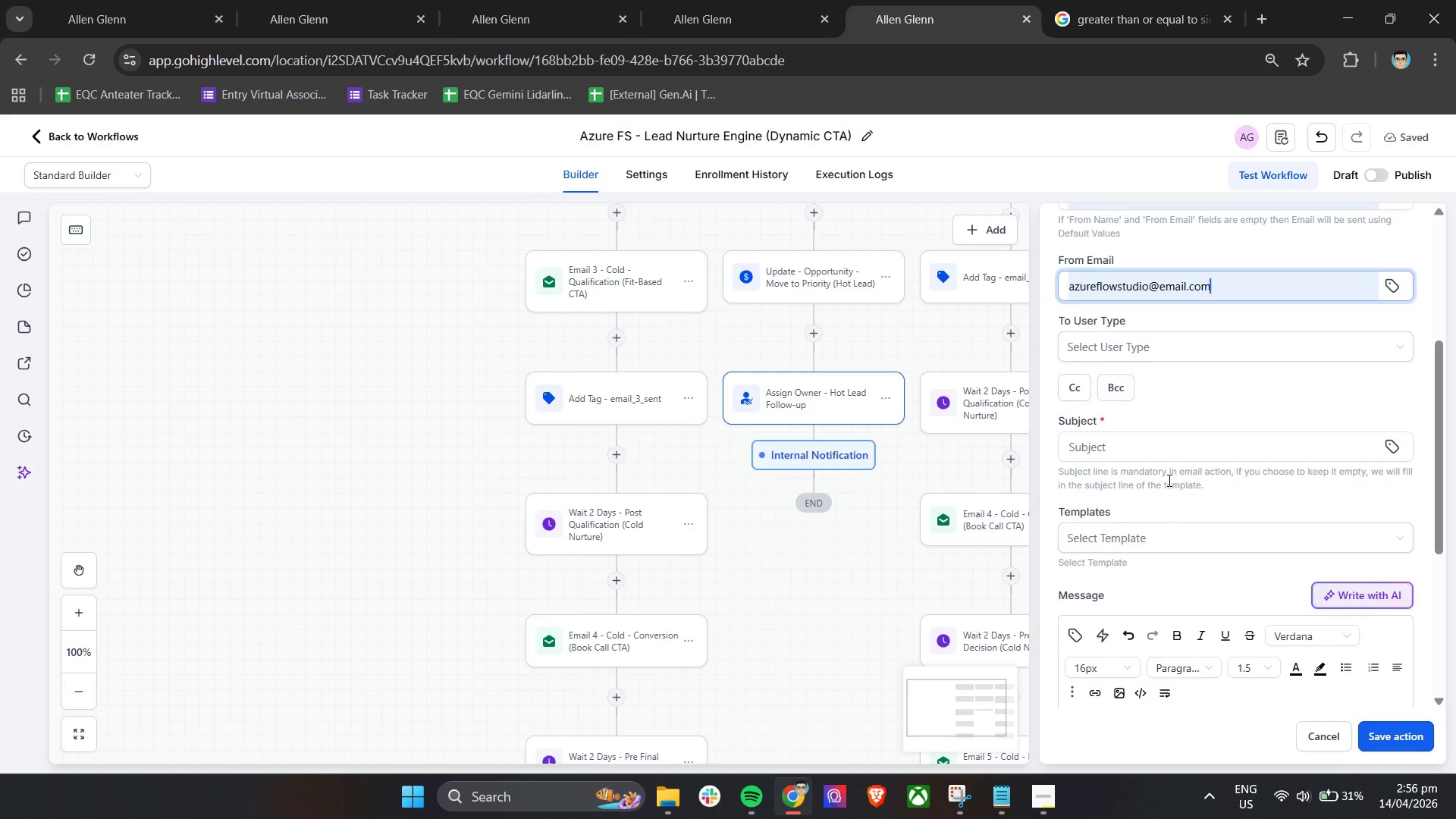 
scroll: coordinate [1168, 480], scroll_direction: up, amount: 2.0
 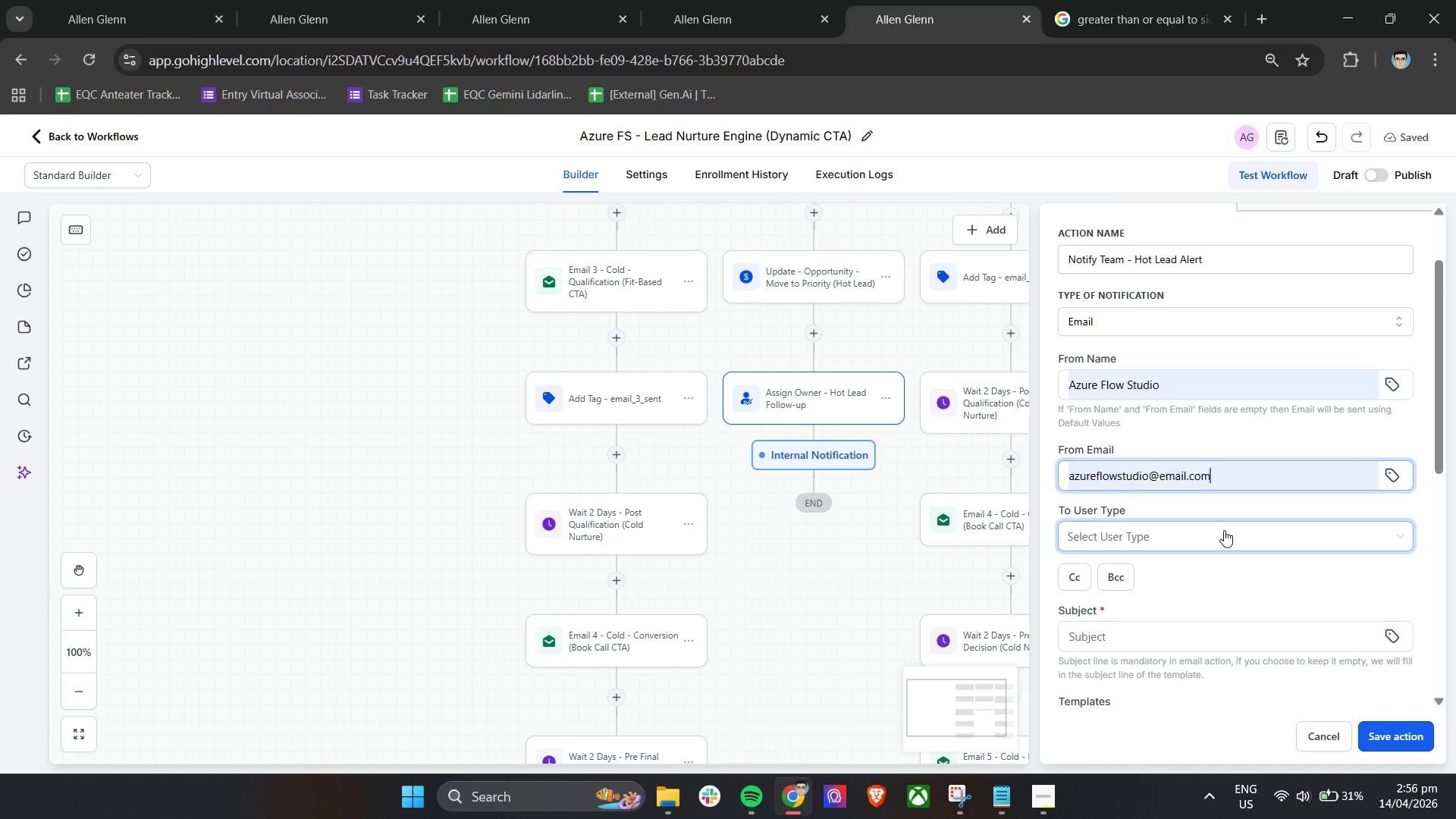 
scroll: coordinate [1224, 530], scroll_direction: down, amount: 3.0
 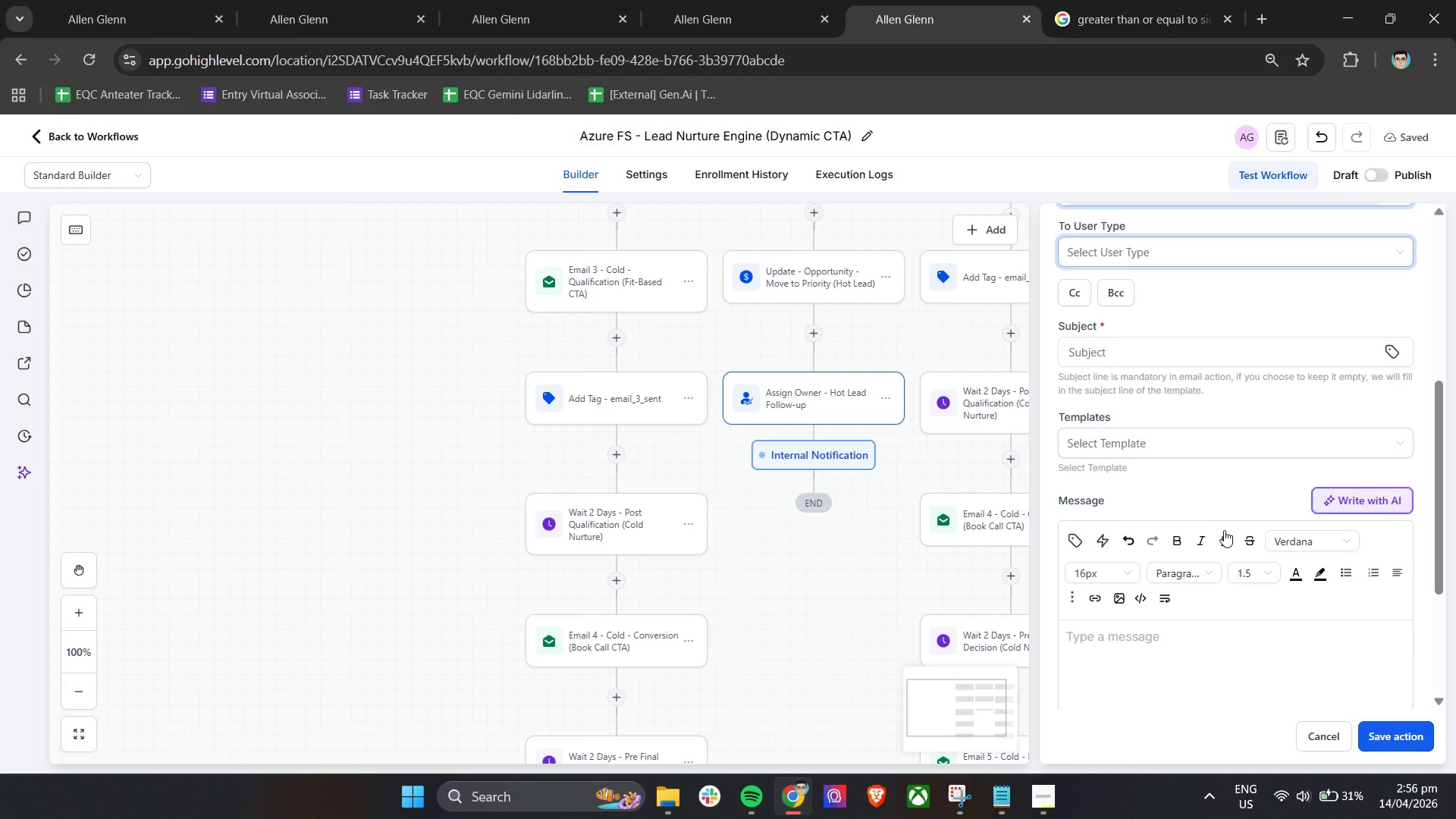 
scroll: coordinate [1190, 507], scroll_direction: up, amount: 3.0
 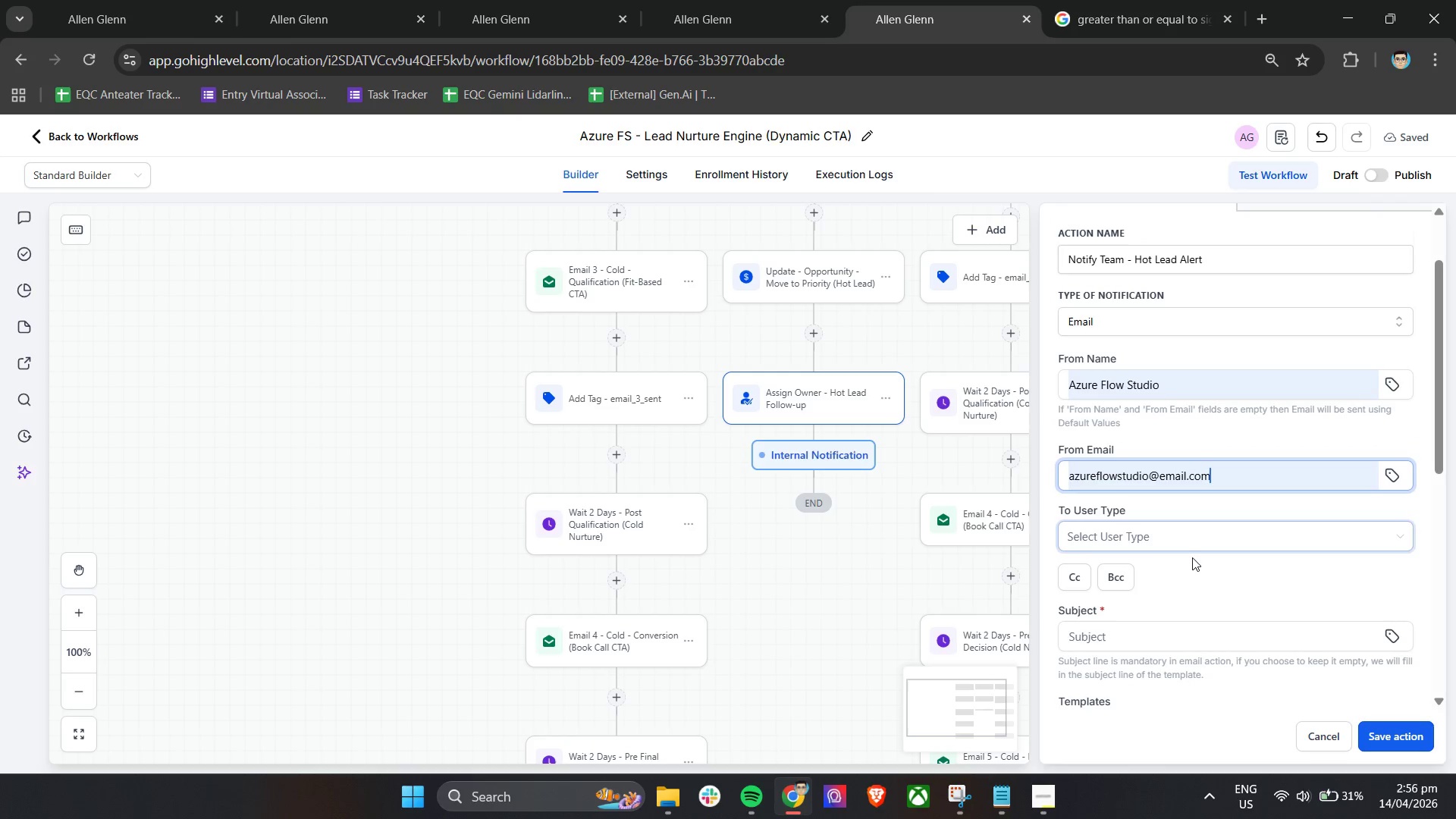 
left_click([1189, 541])
 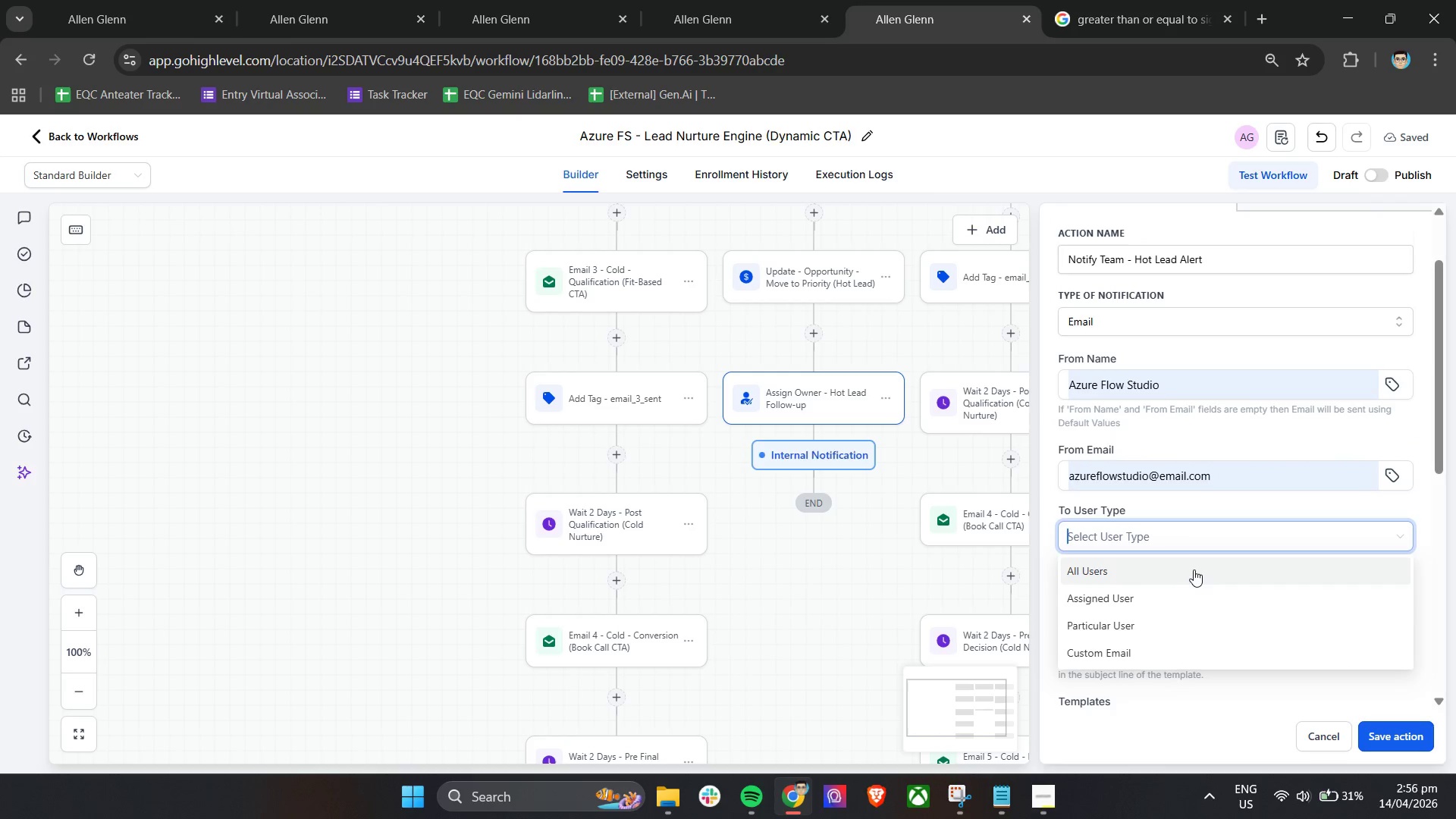 
left_click([1156, 577])
 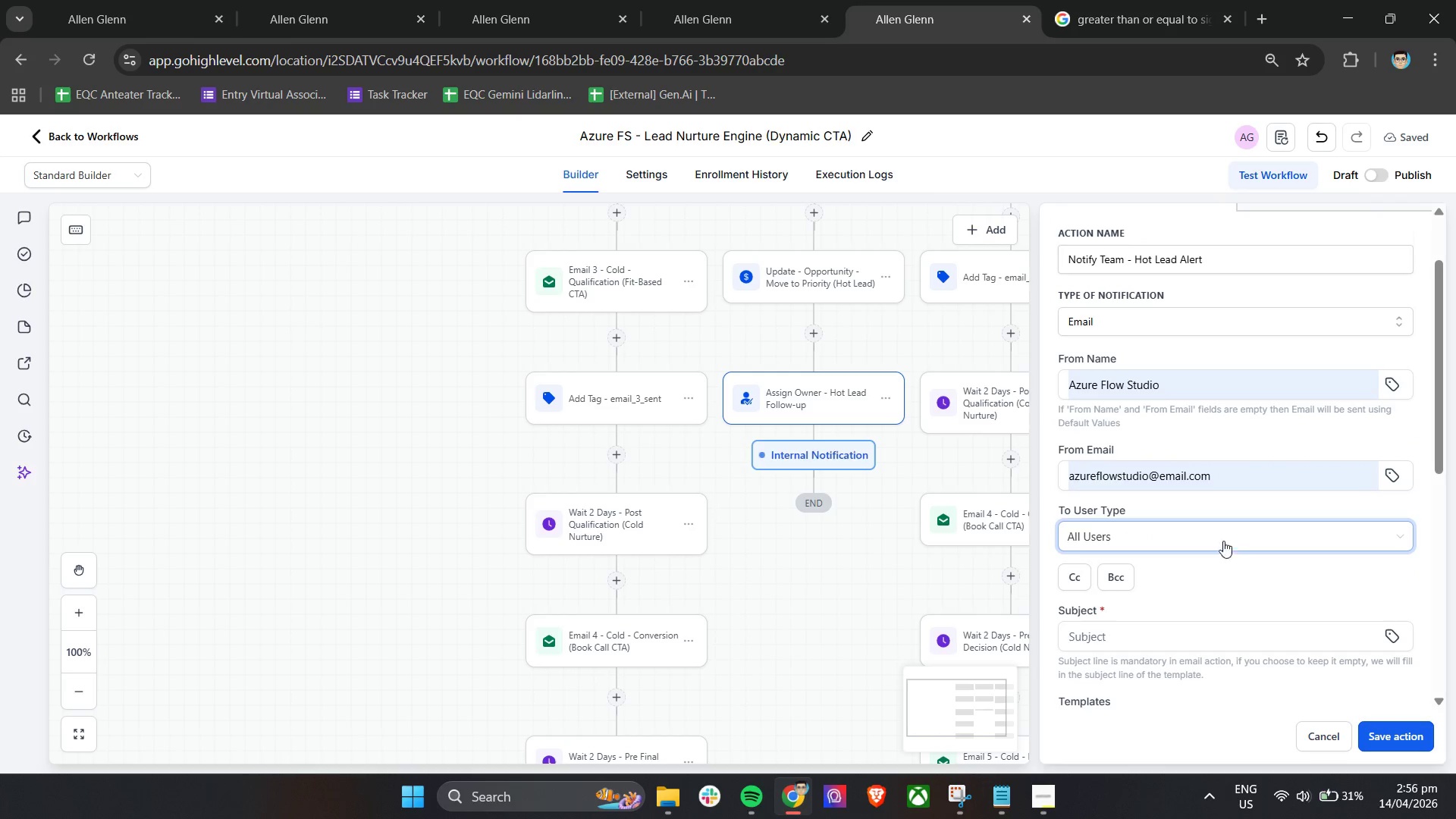 
left_click([1215, 576])
 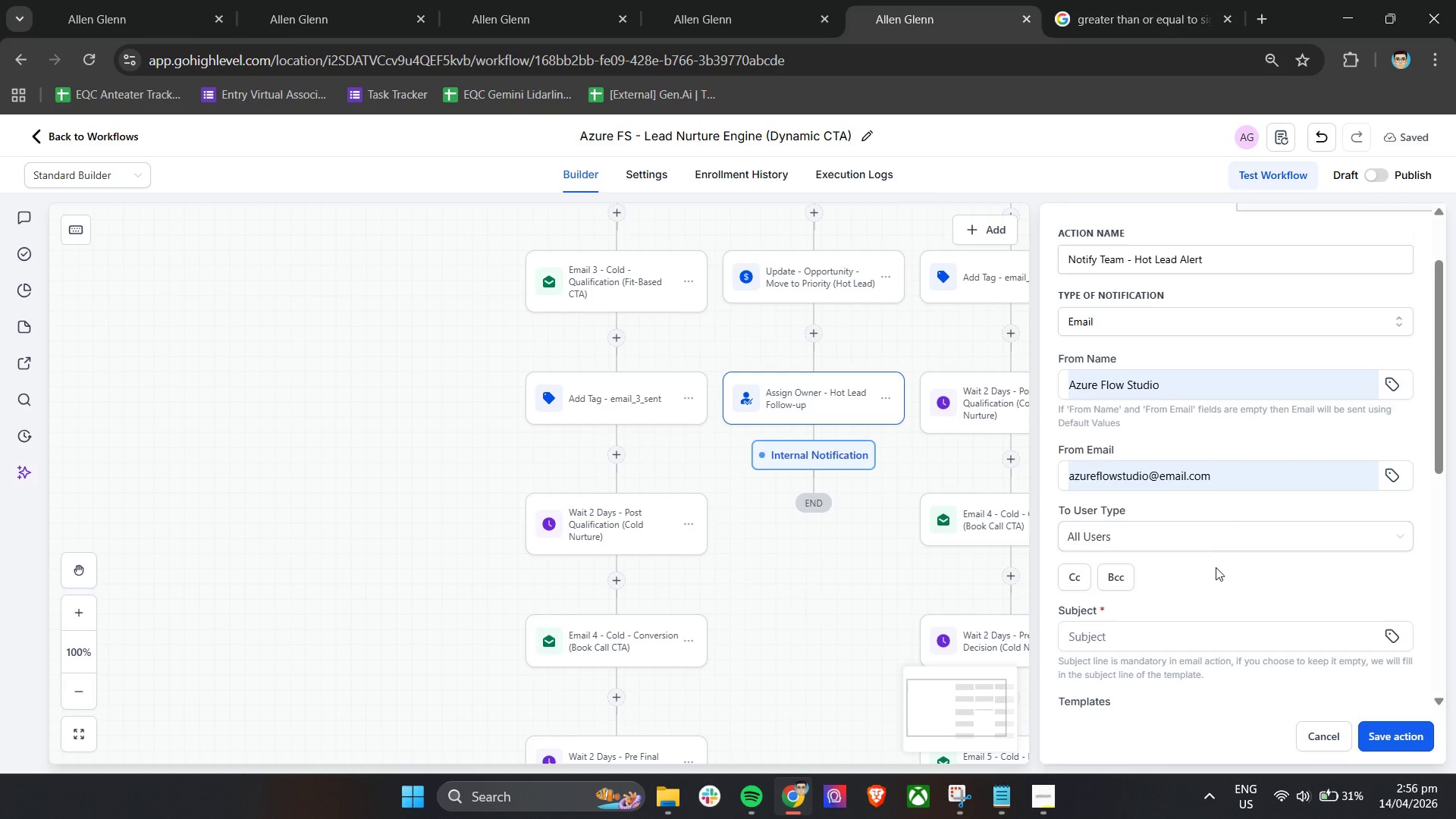 
left_click([1203, 530])
 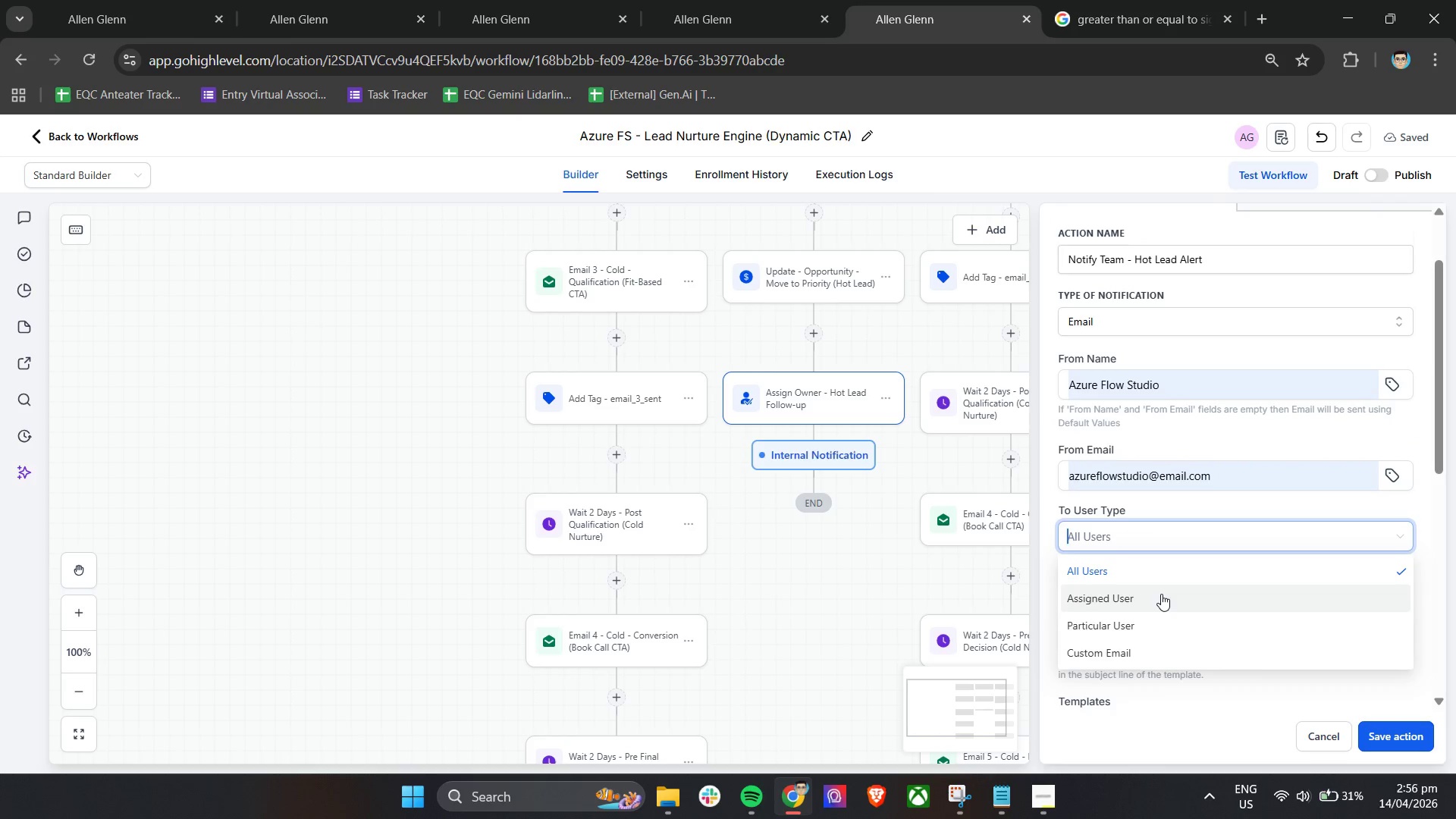 
left_click([1172, 563])
 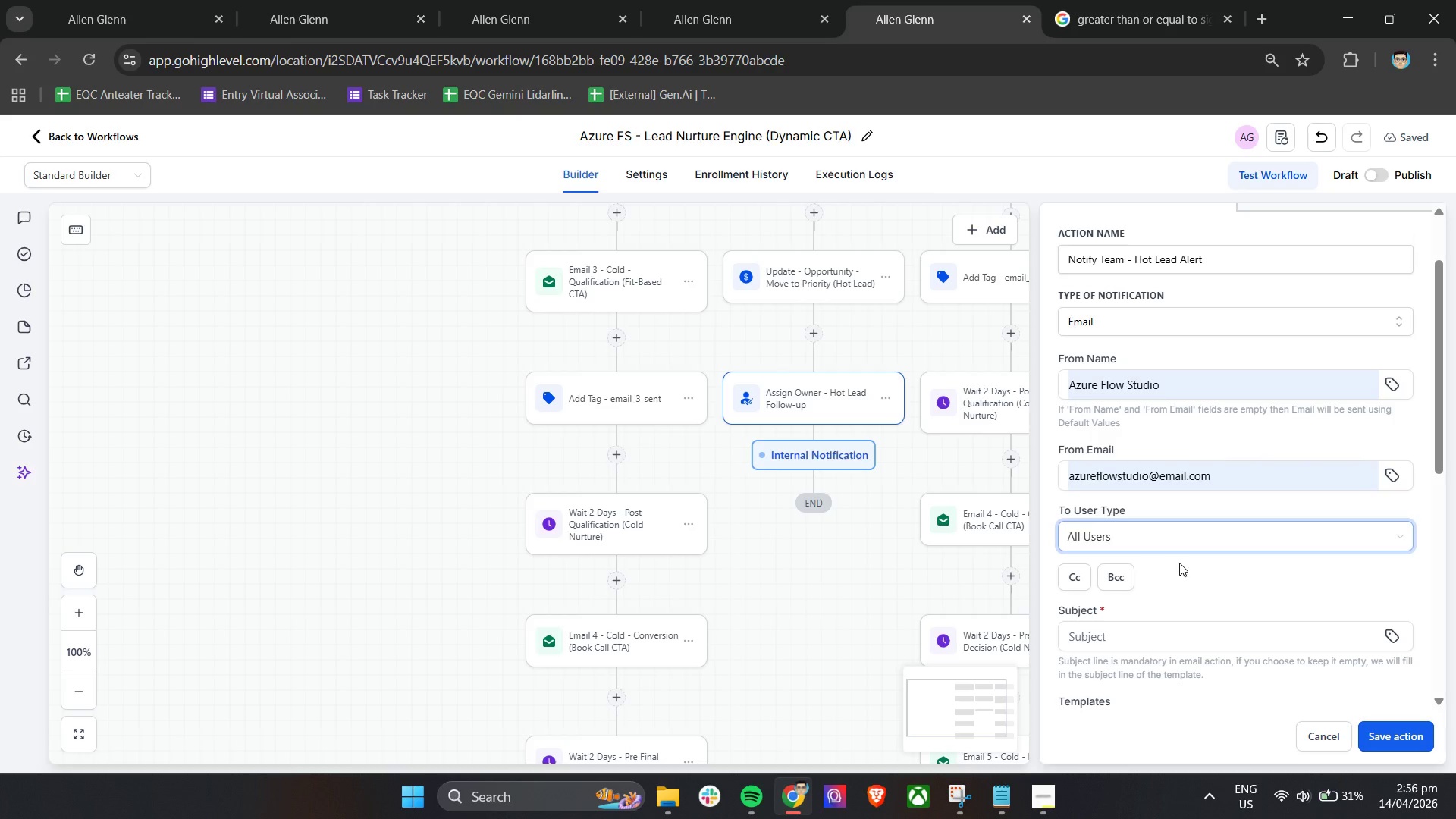 
left_click([1185, 563])
 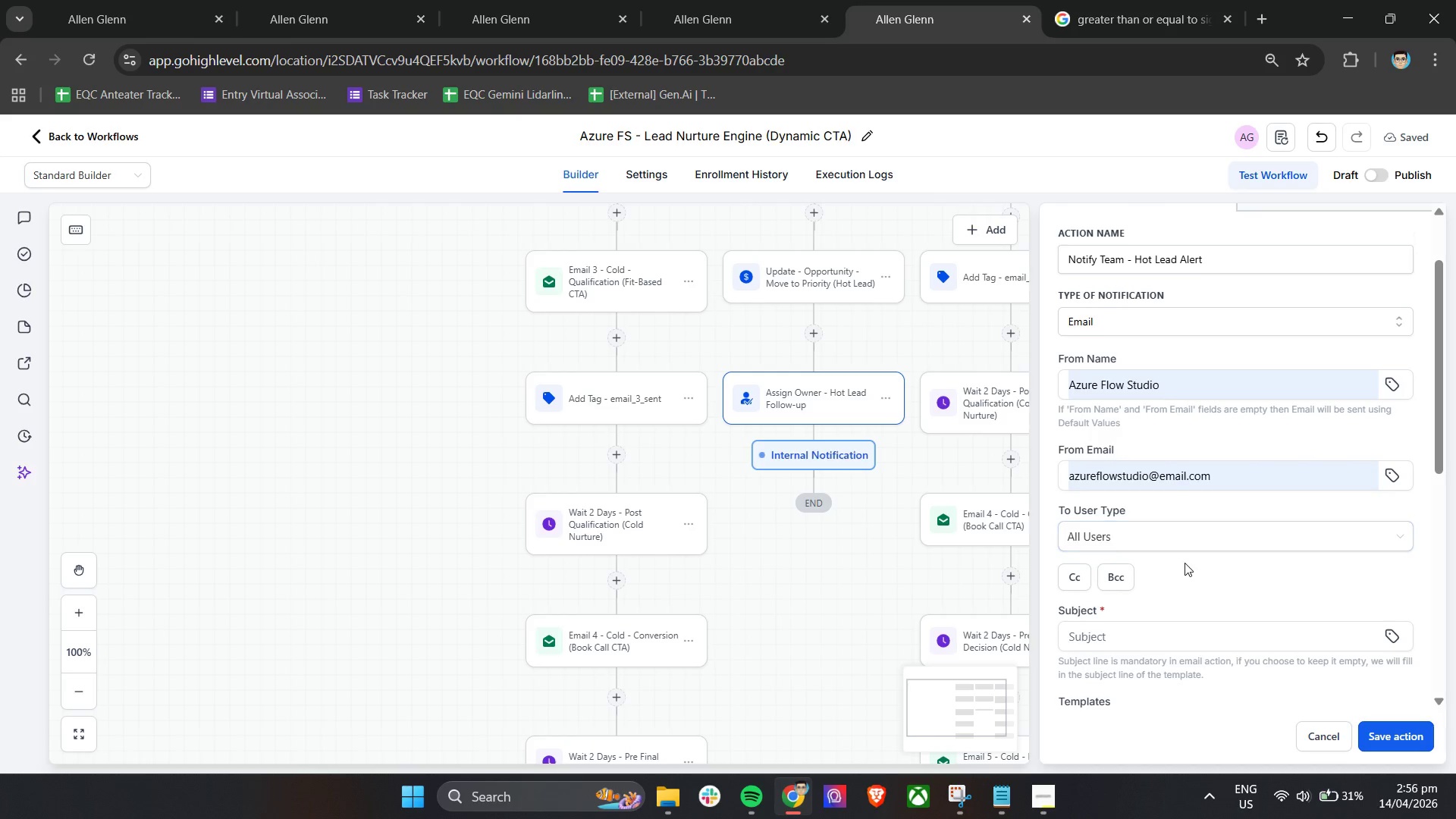 
scroll: coordinate [1185, 563], scroll_direction: down, amount: 2.0
 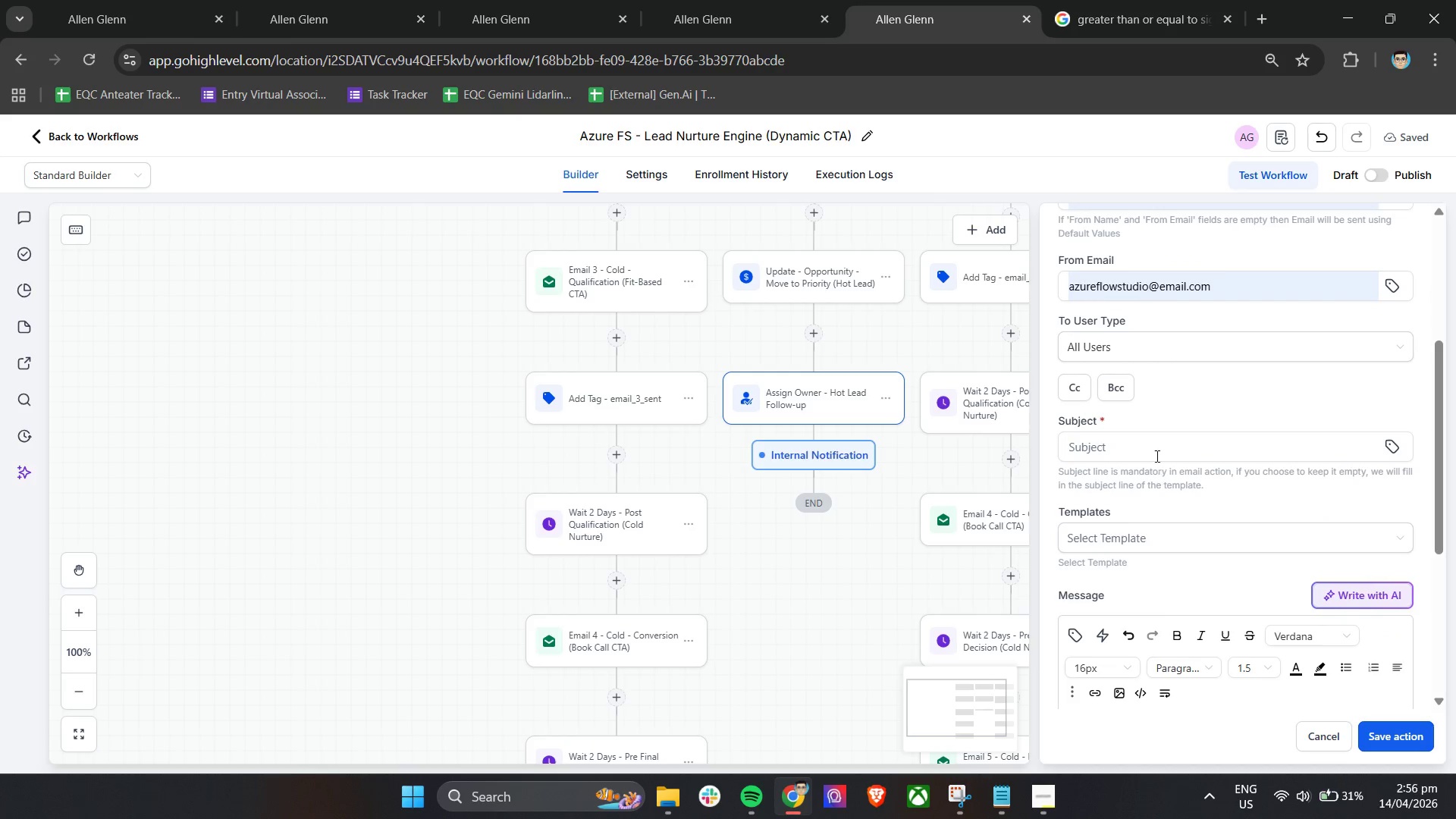 
left_click([1156, 454])
 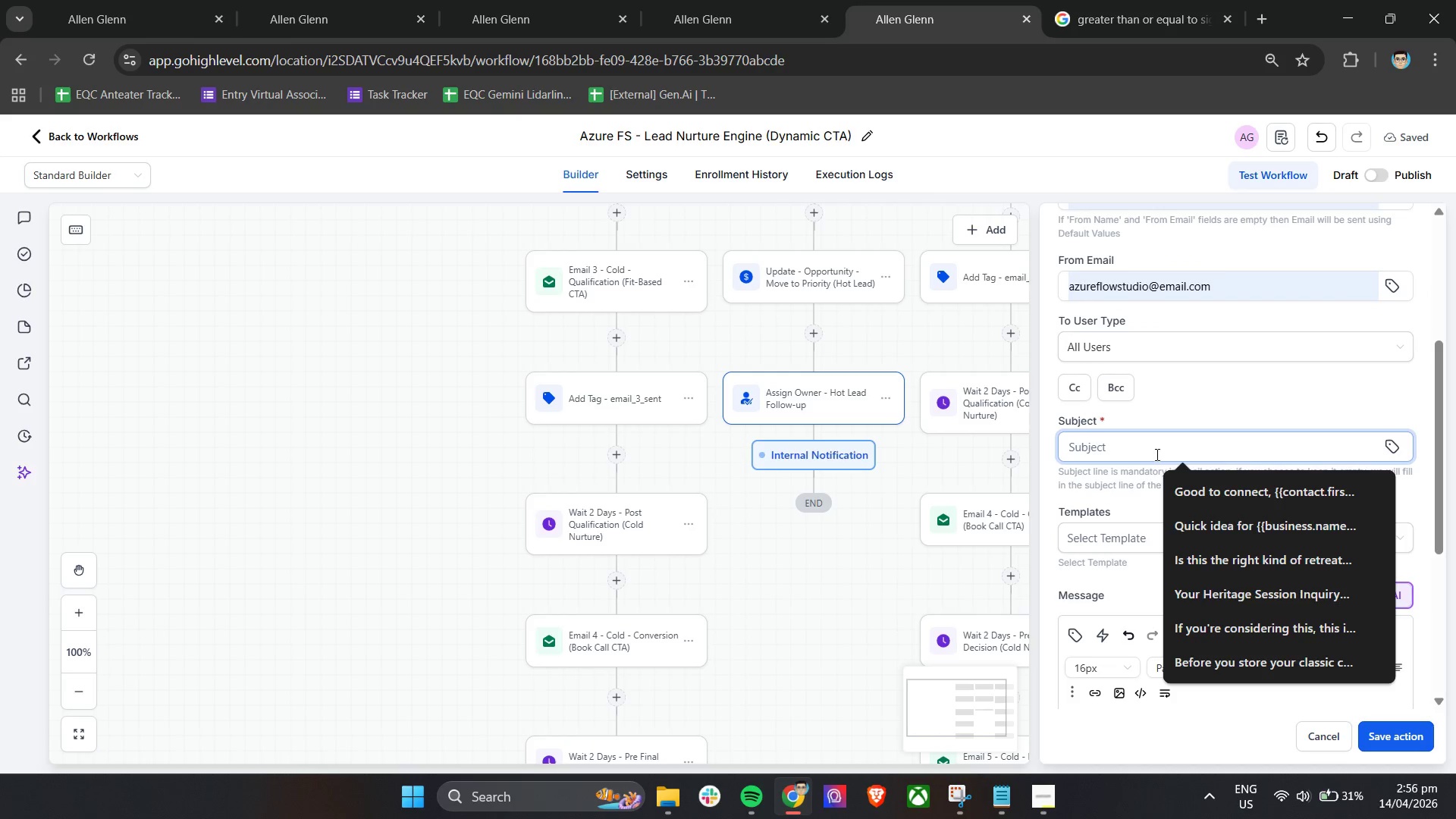 
left_click([1097, 572])
 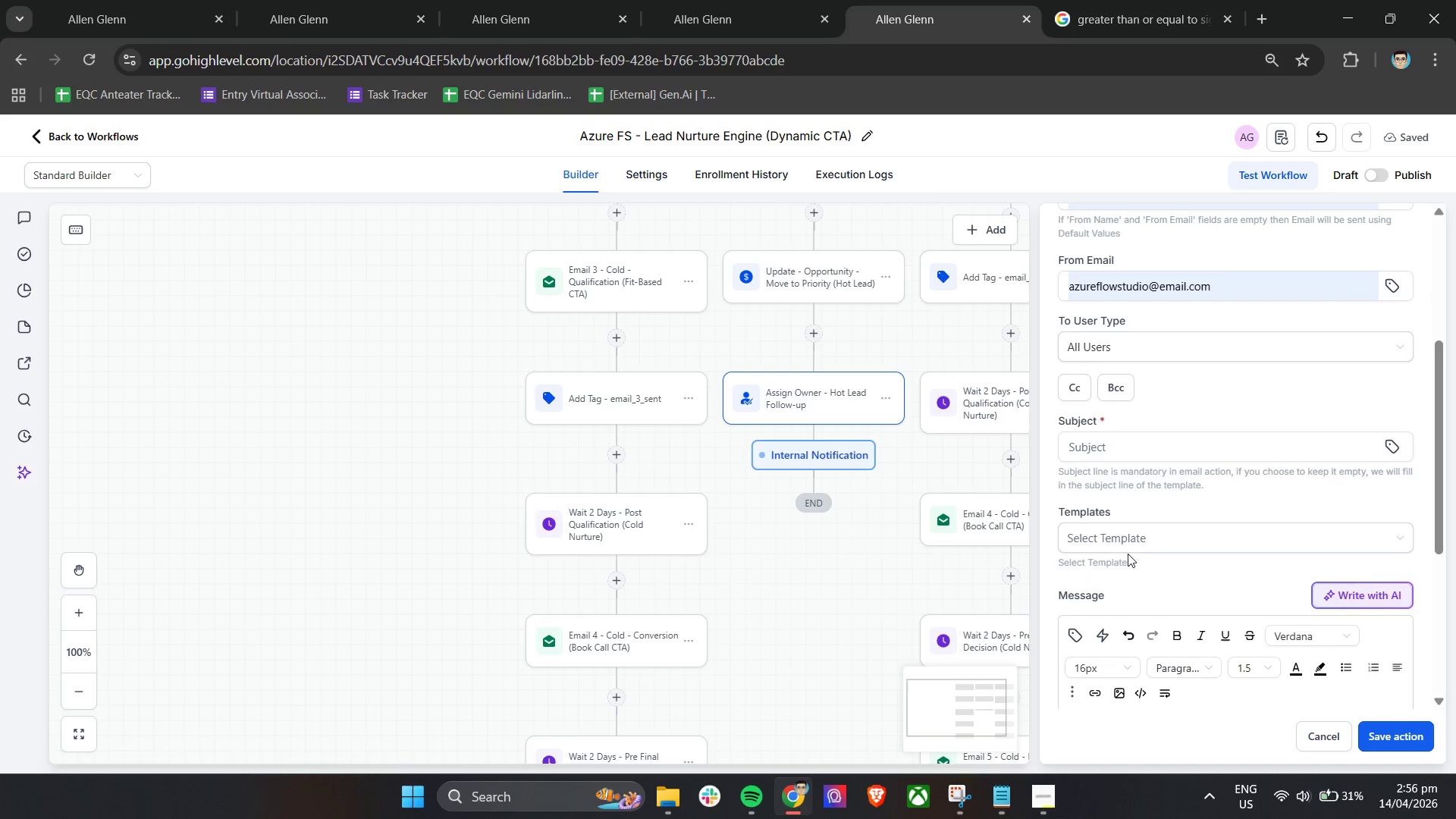 
scroll: coordinate [1137, 553], scroll_direction: down, amount: 2.0
 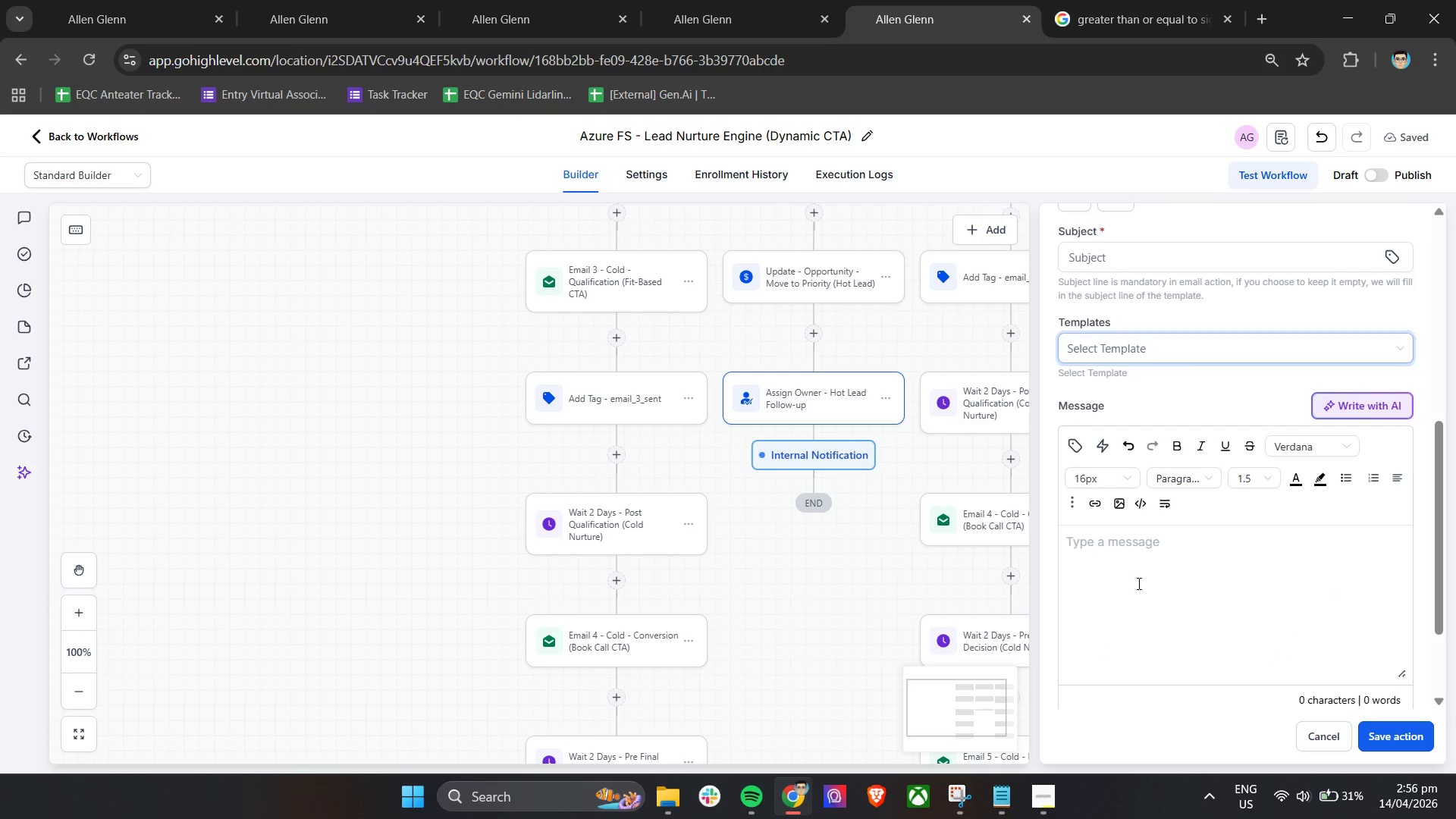 
left_click([1138, 626])
 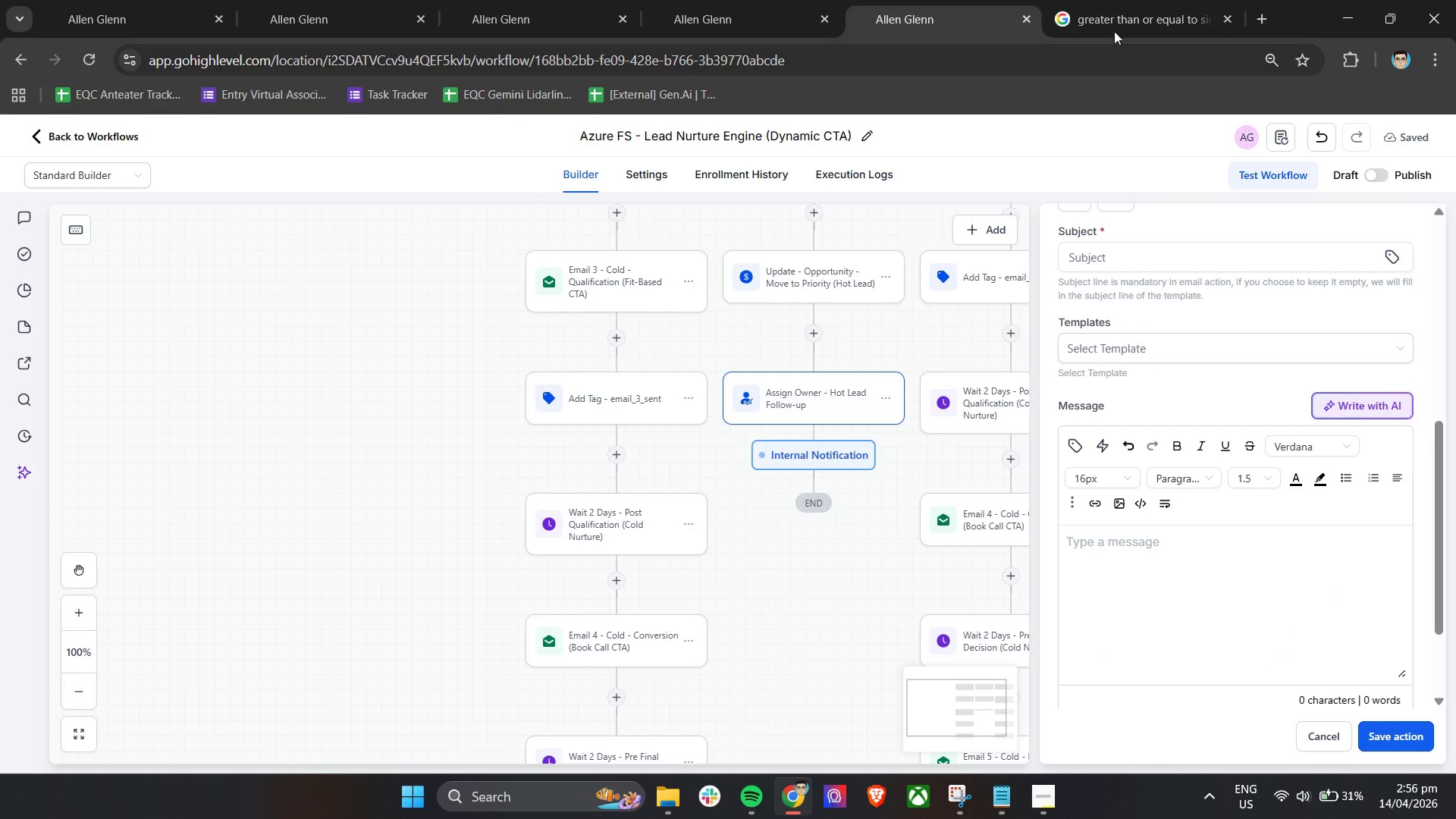 
left_click([1117, 24])
 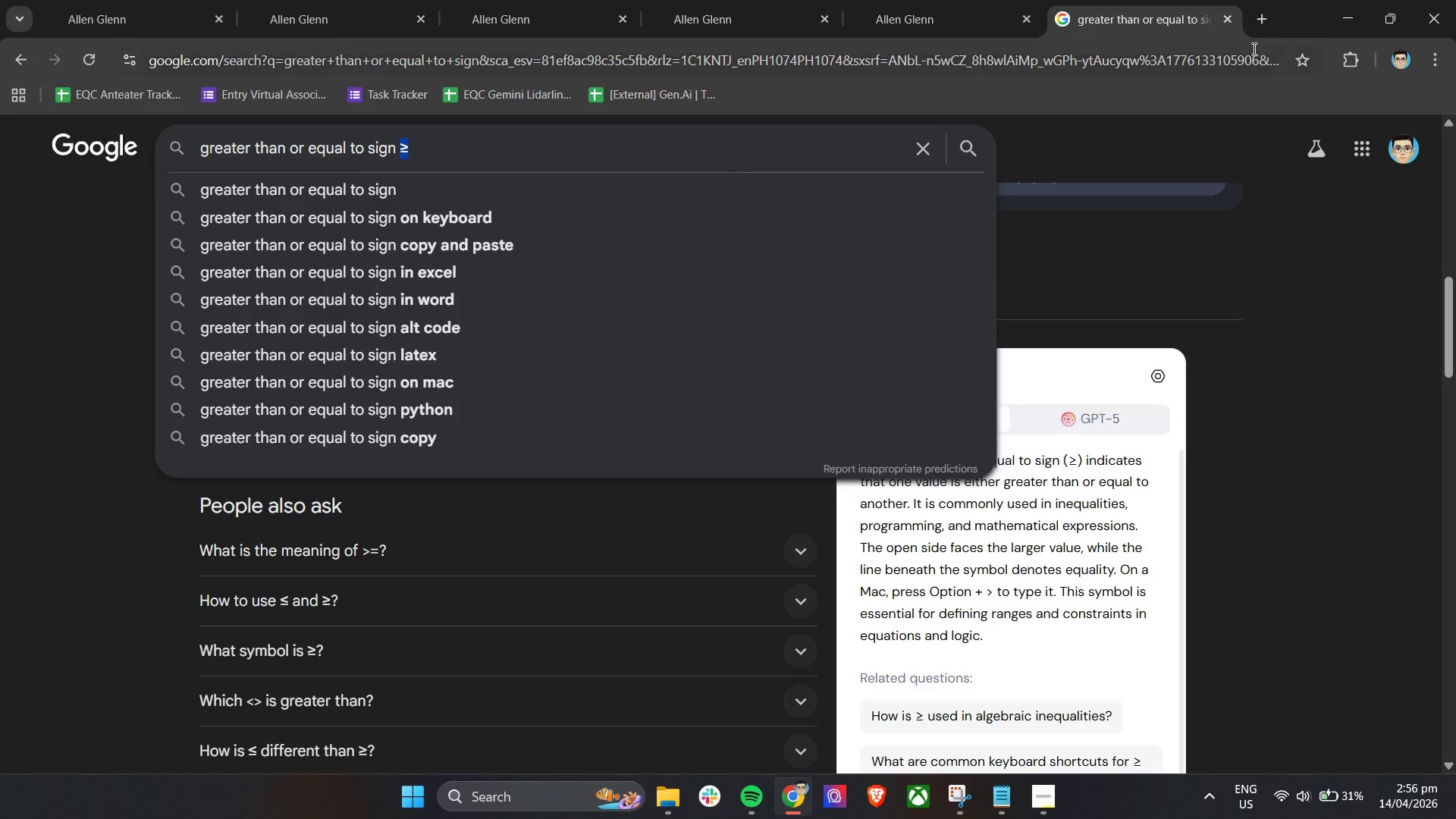 
left_click([1261, 20])
 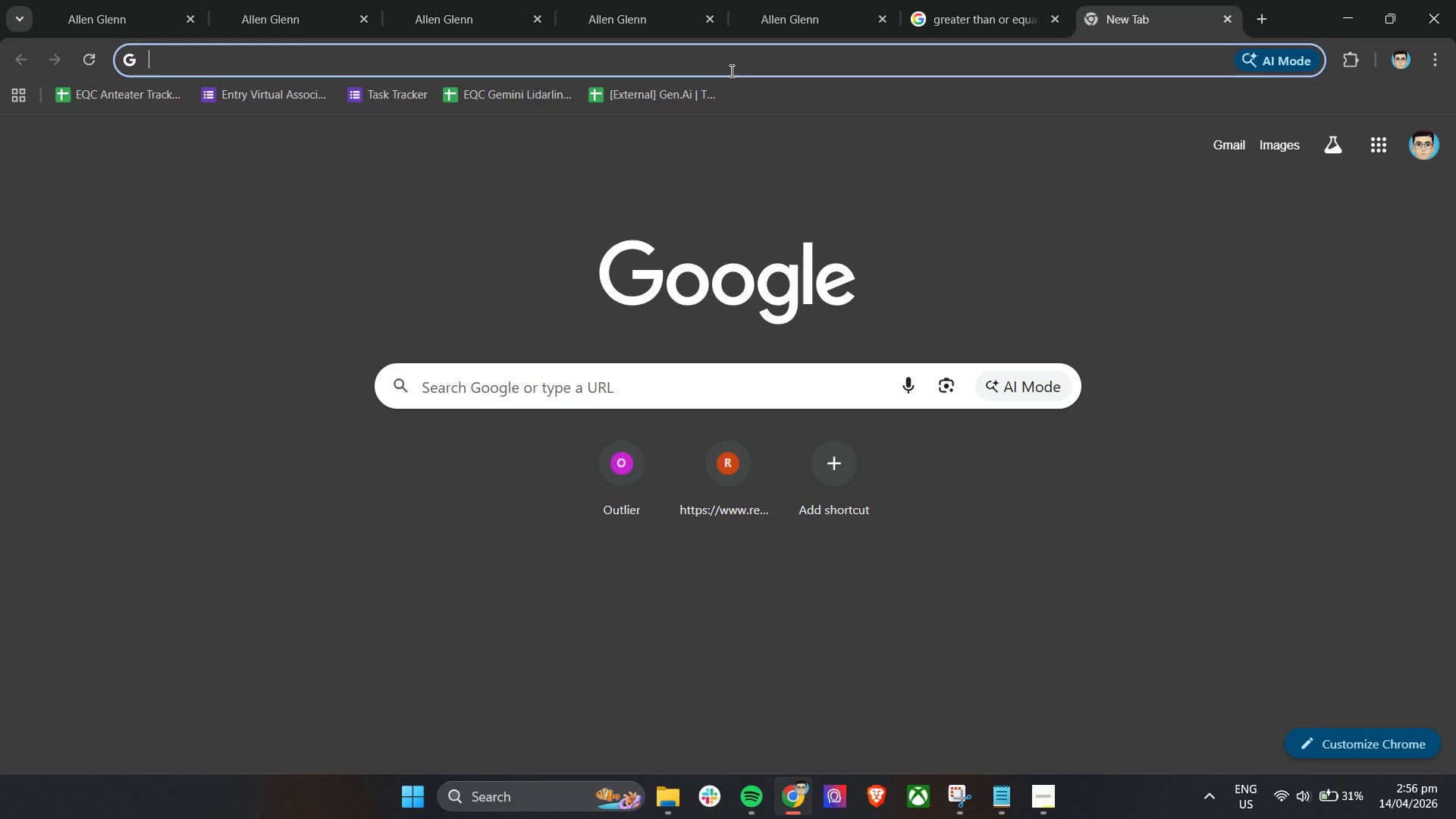 
type(fire)
 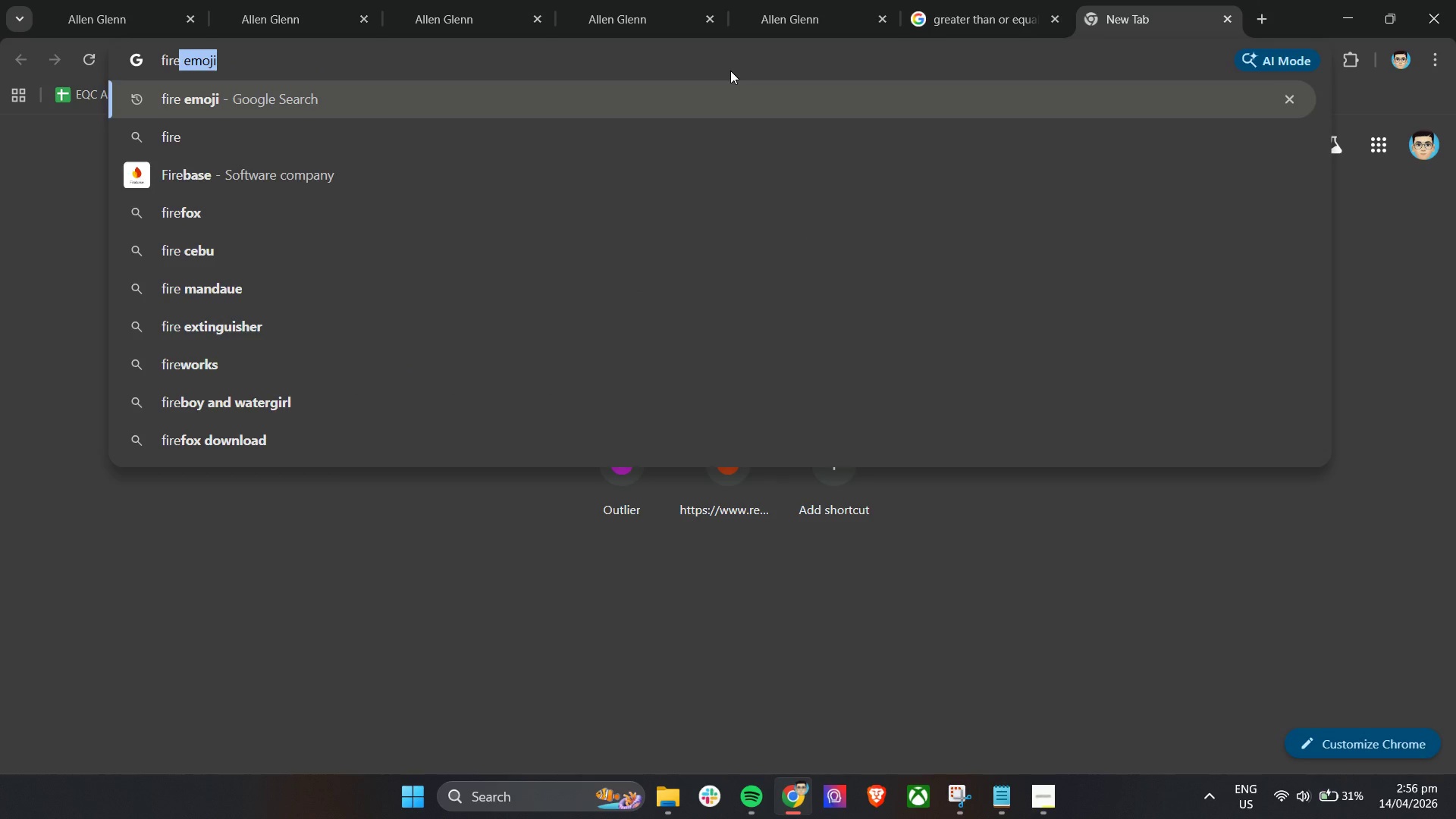 
key(Enter)
 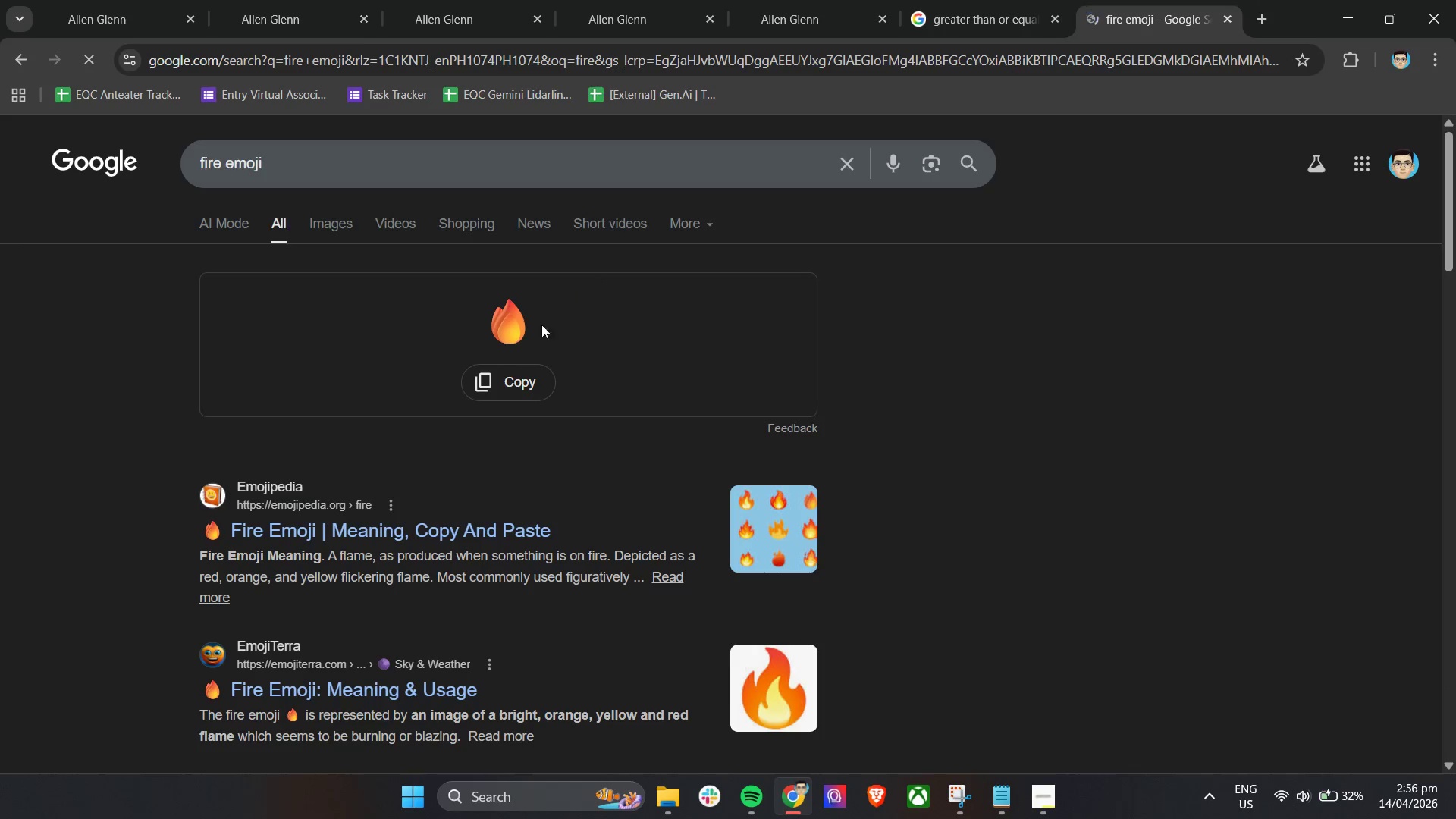 
left_click([513, 375])
 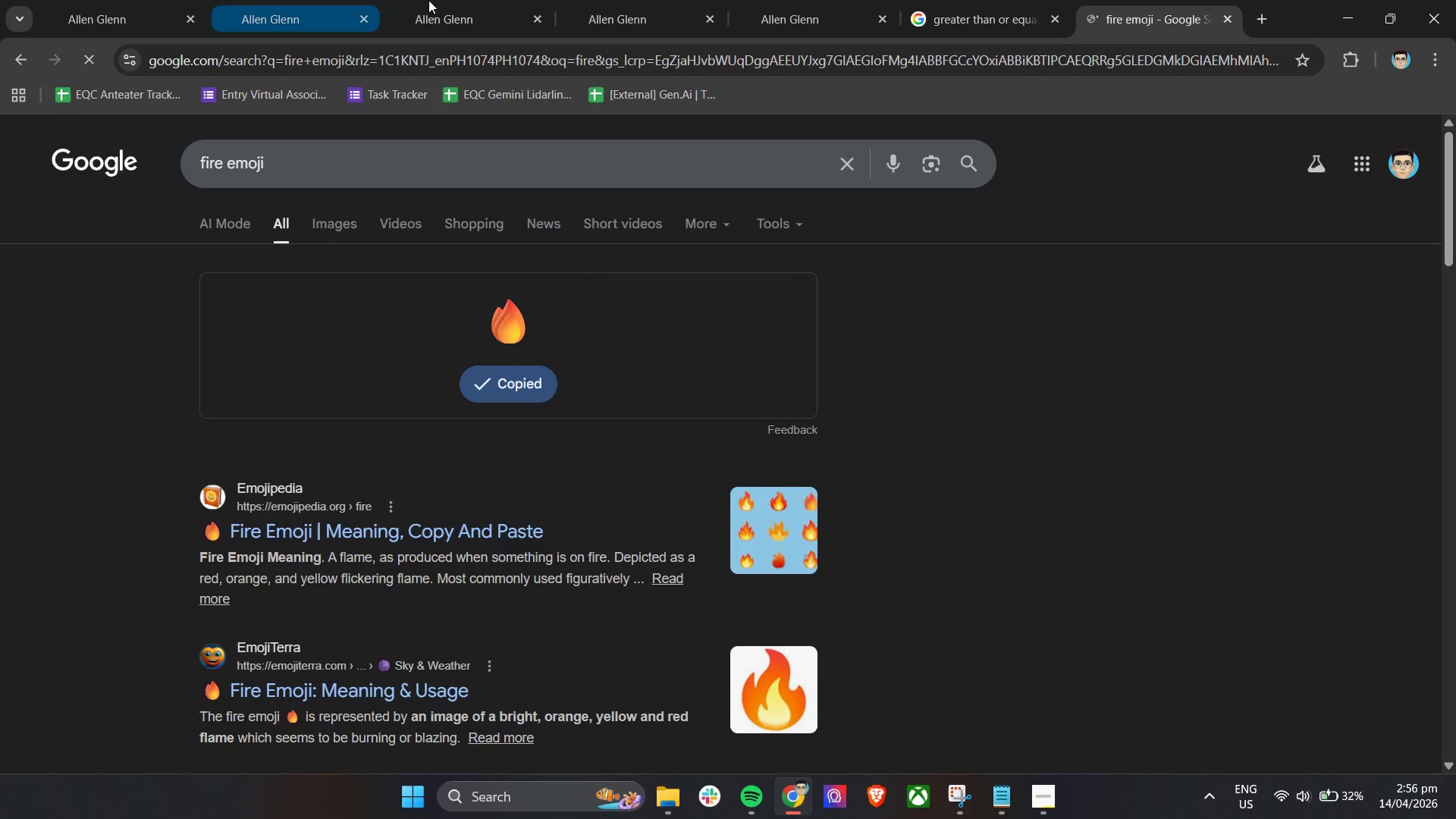 
left_click([792, 0])
 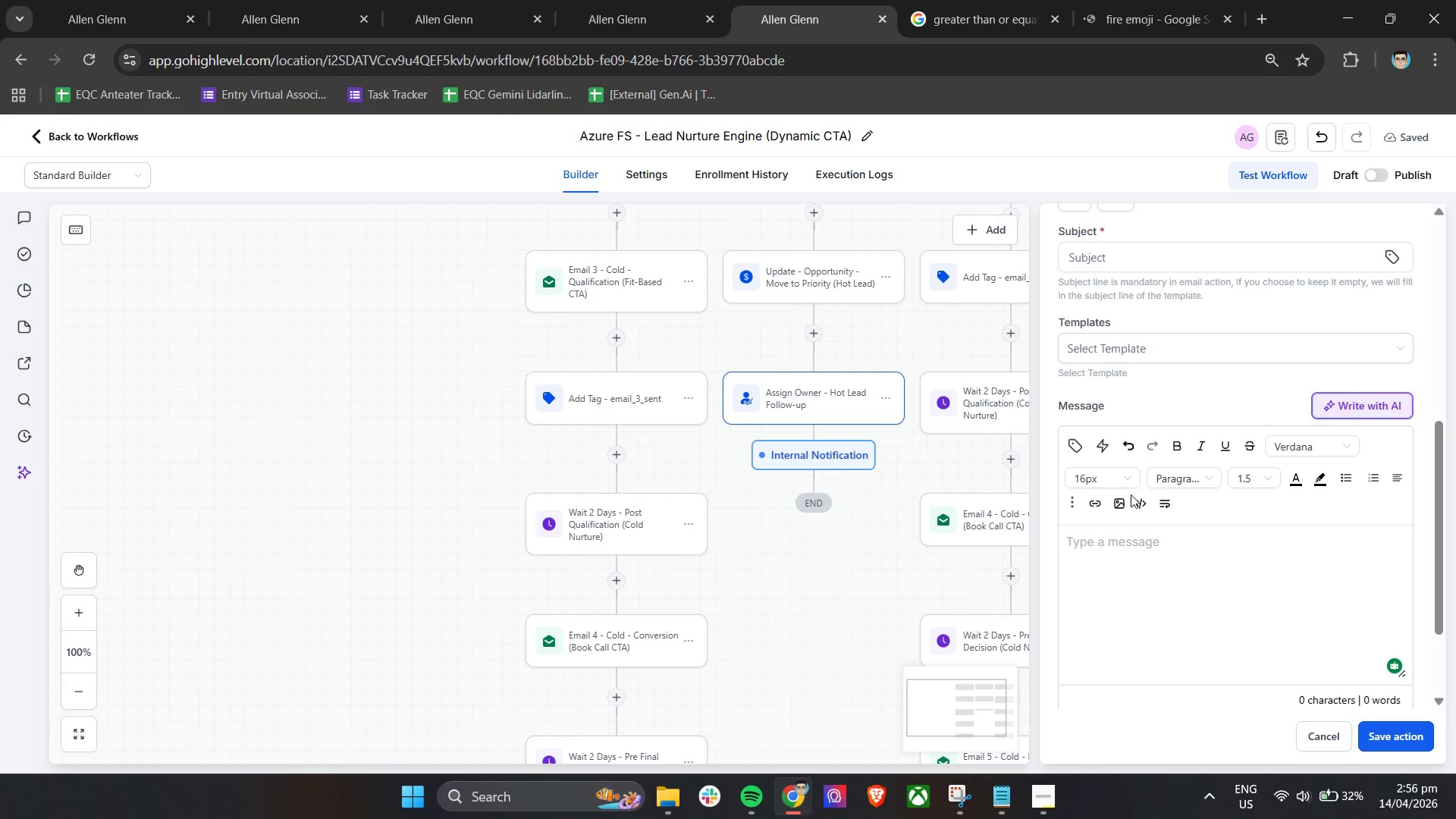 
key(Control+V)
 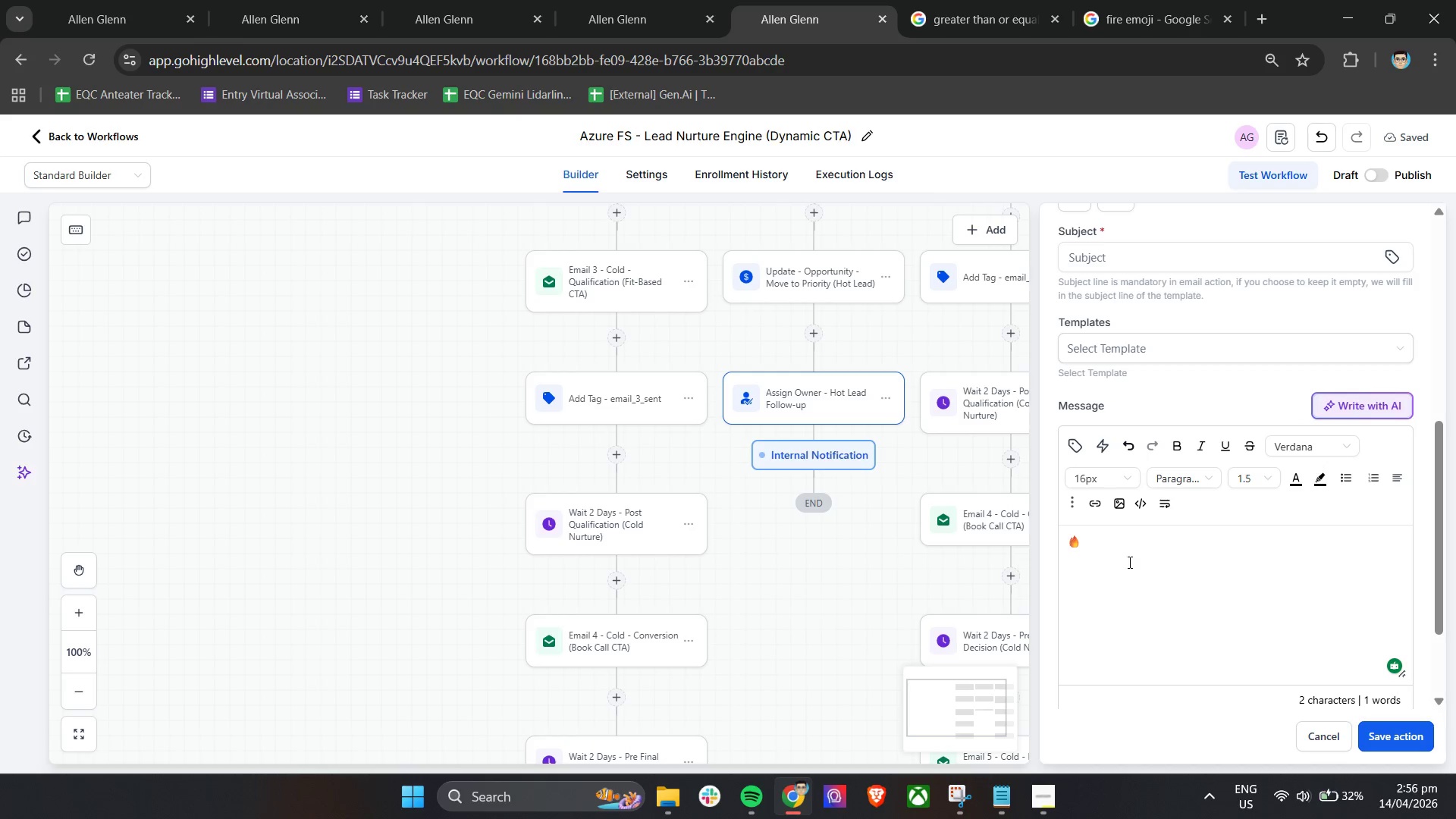 
type( New Hot Lead rea)
key(Backspace)
key(Backspace)
key(Backspace)
type(Ready for Follow-up)
 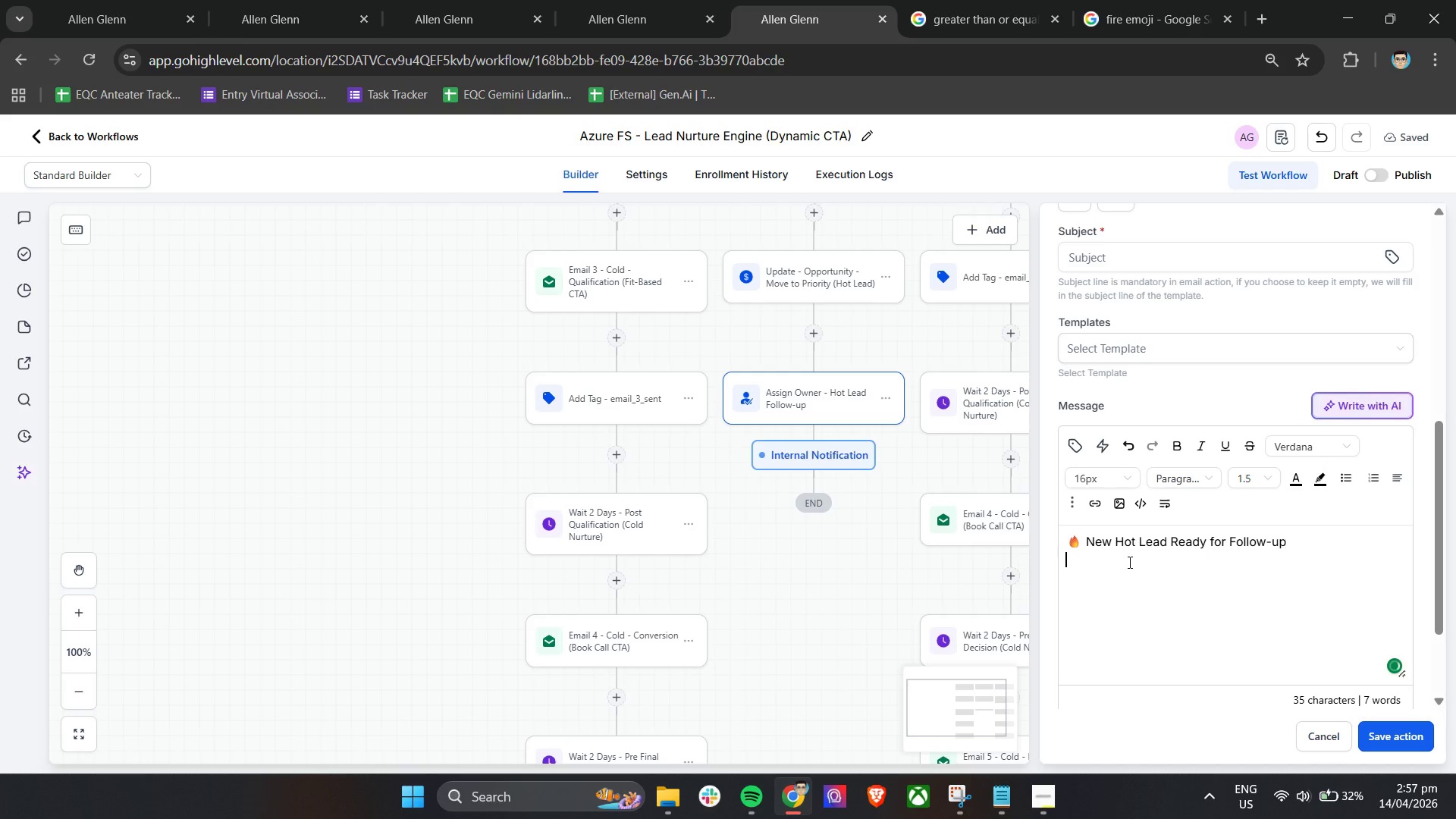 
 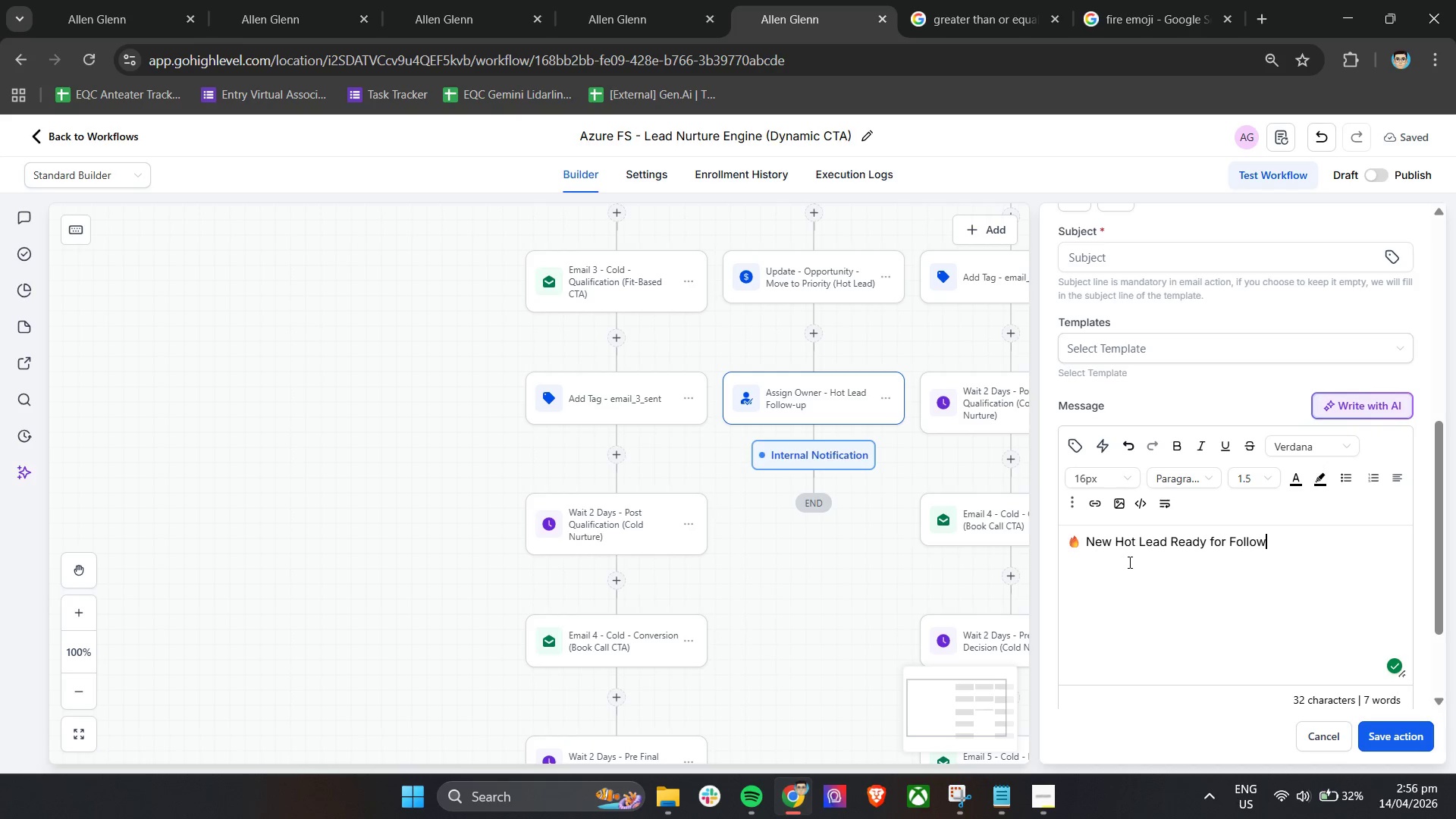 
key(Enter)
 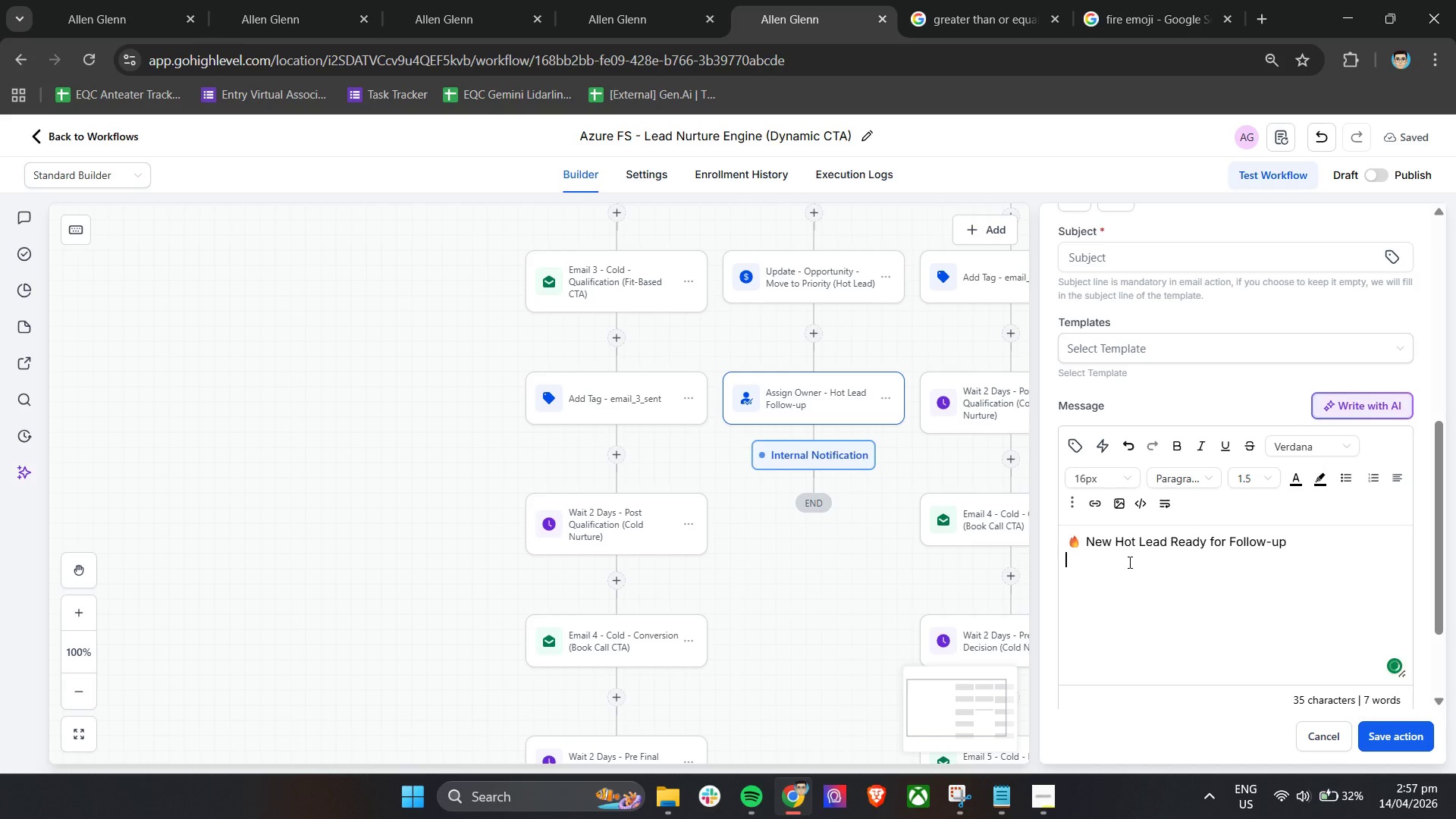 
key(Enter)
 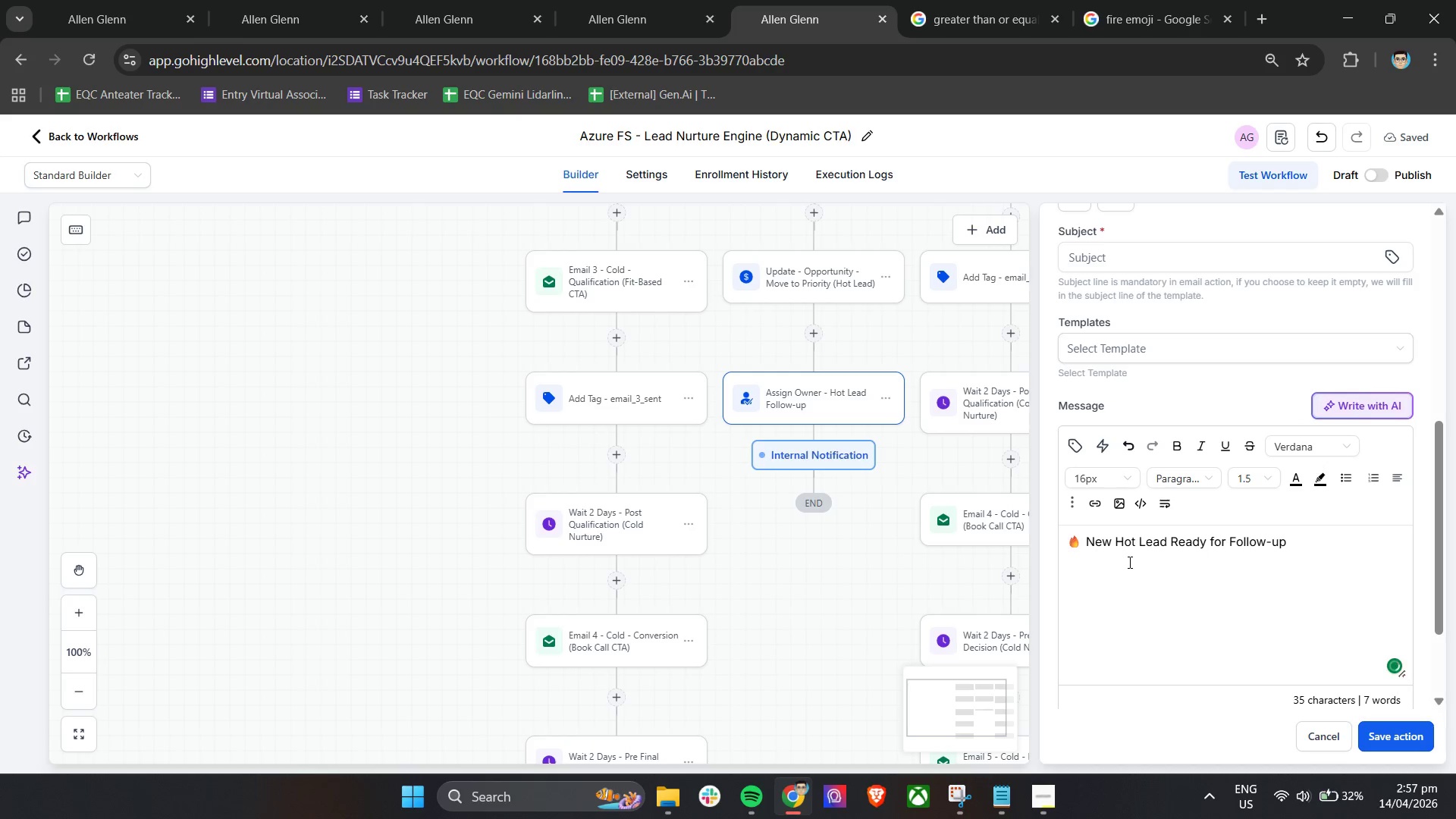 
type(Name: )
 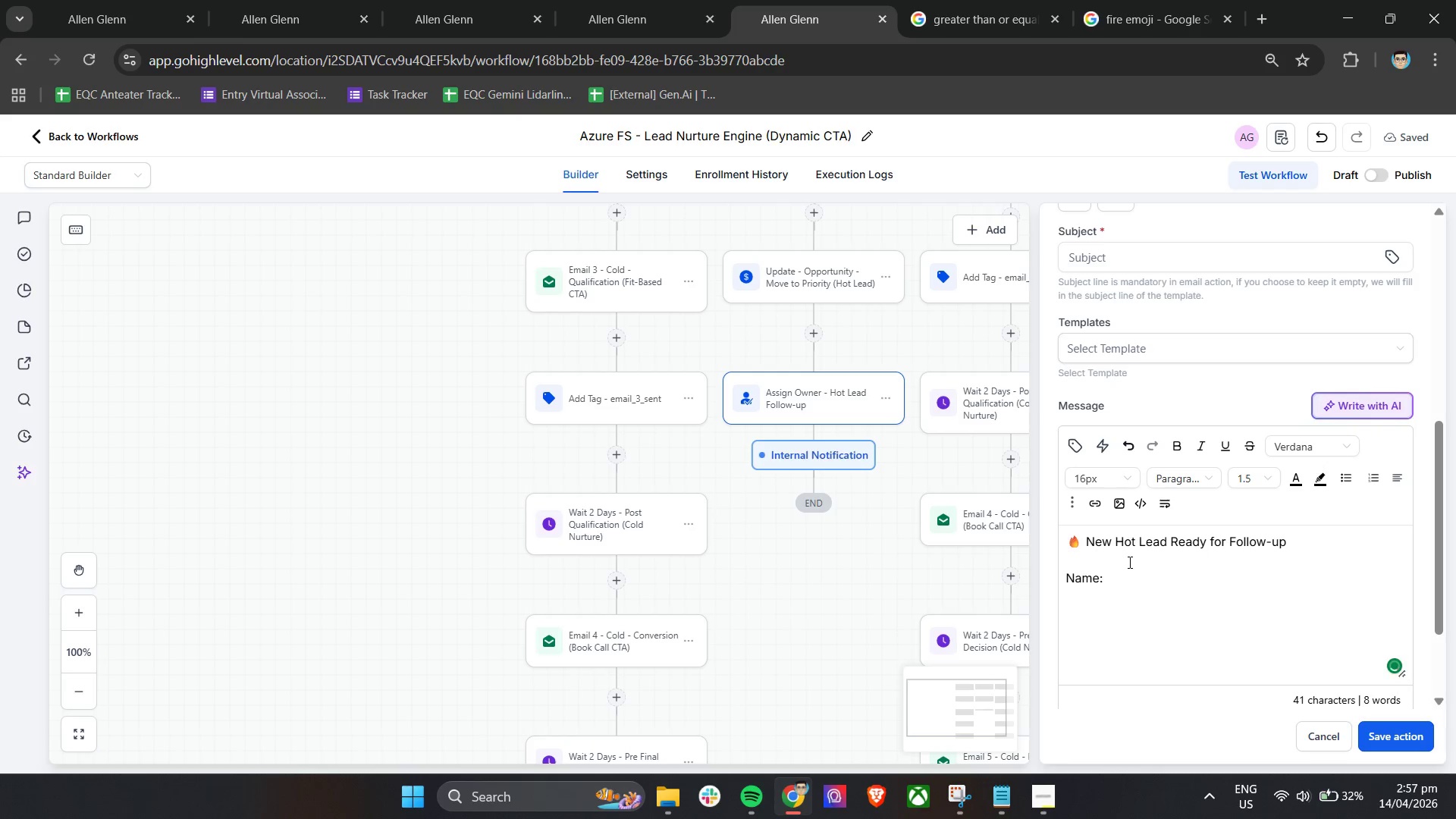 
left_click([1114, 580])
 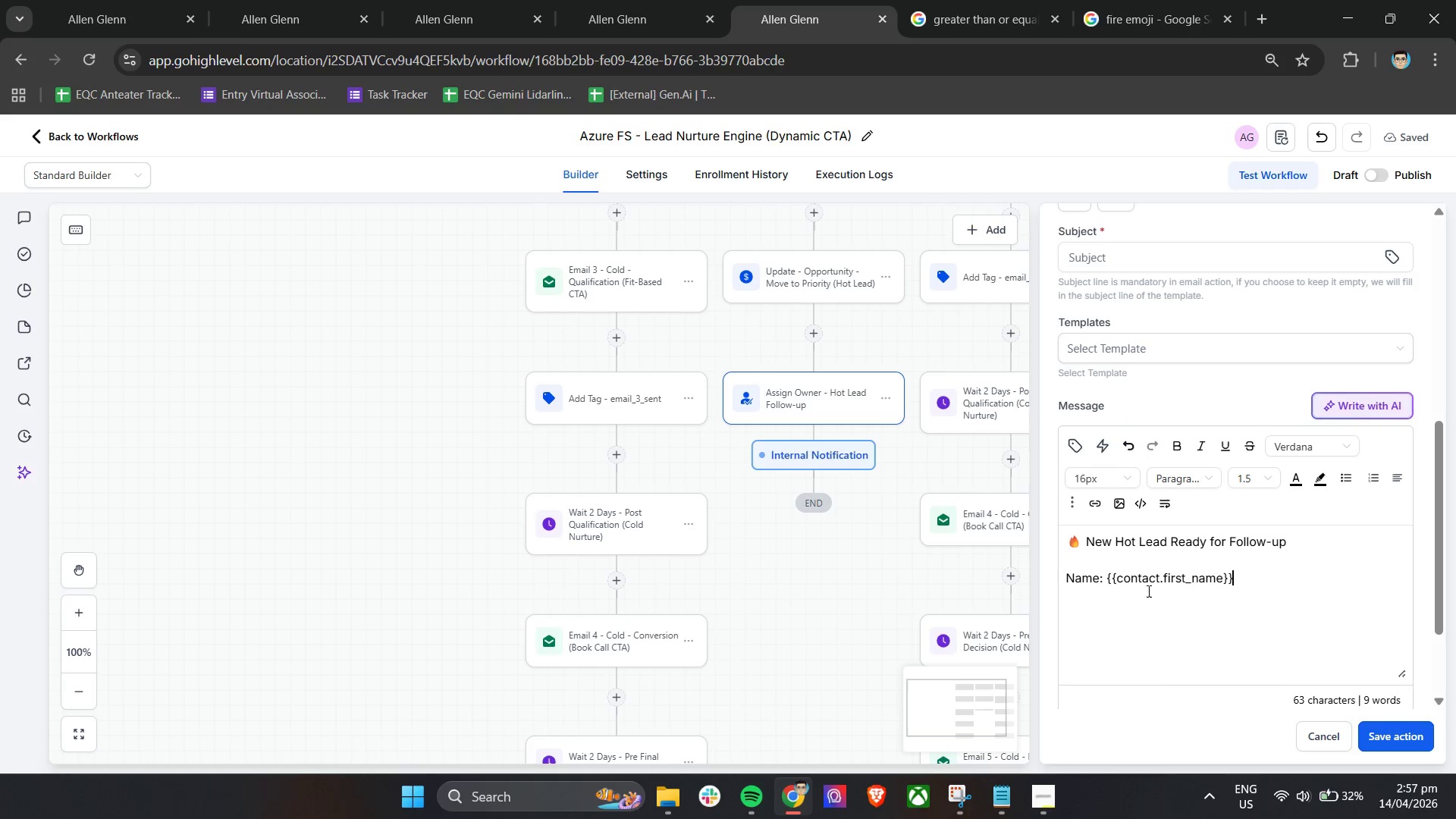 
key(Space)
 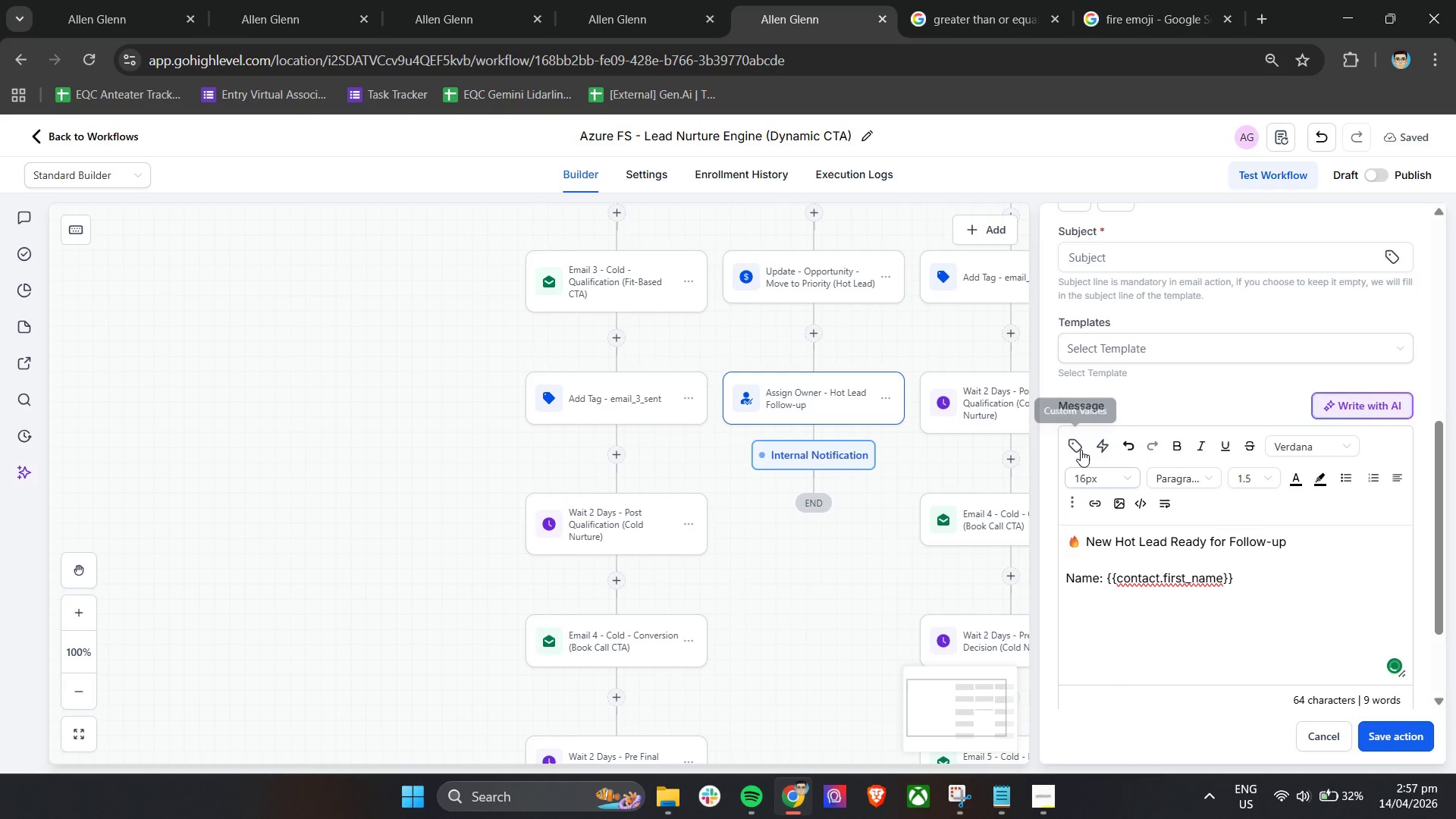 
left_click([1079, 448])
 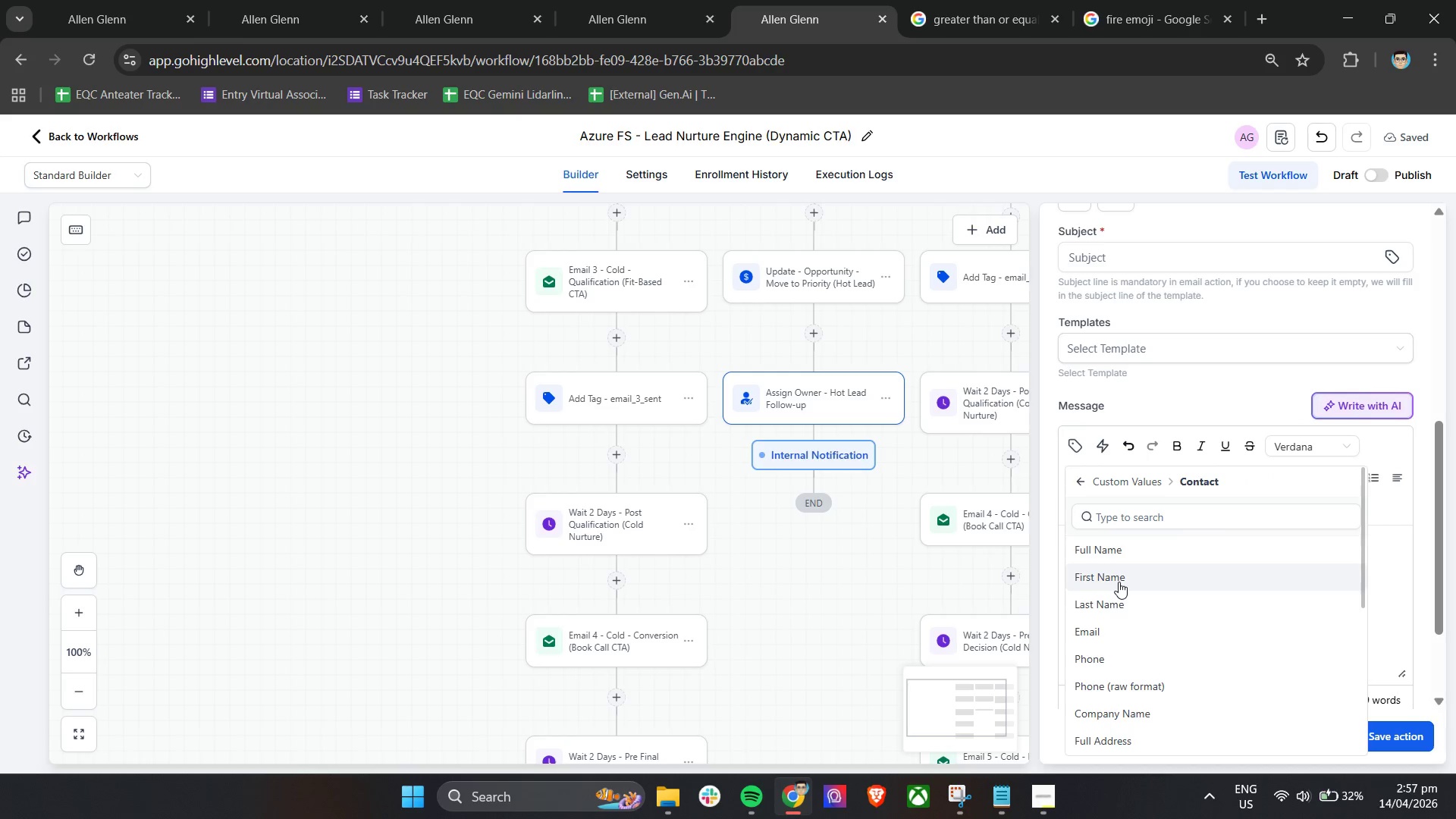 
left_click([1115, 607])
 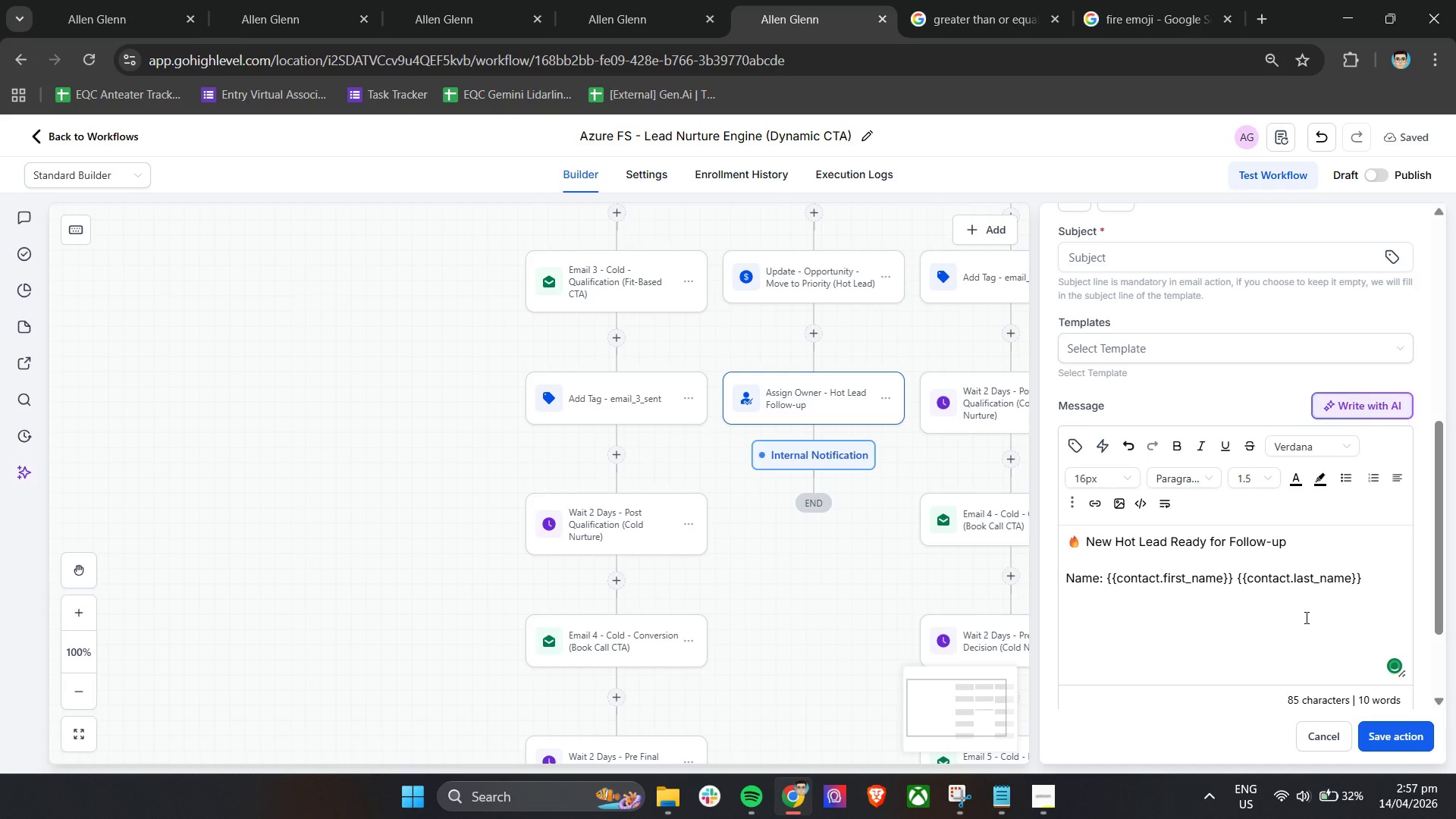 
key(Enter)
 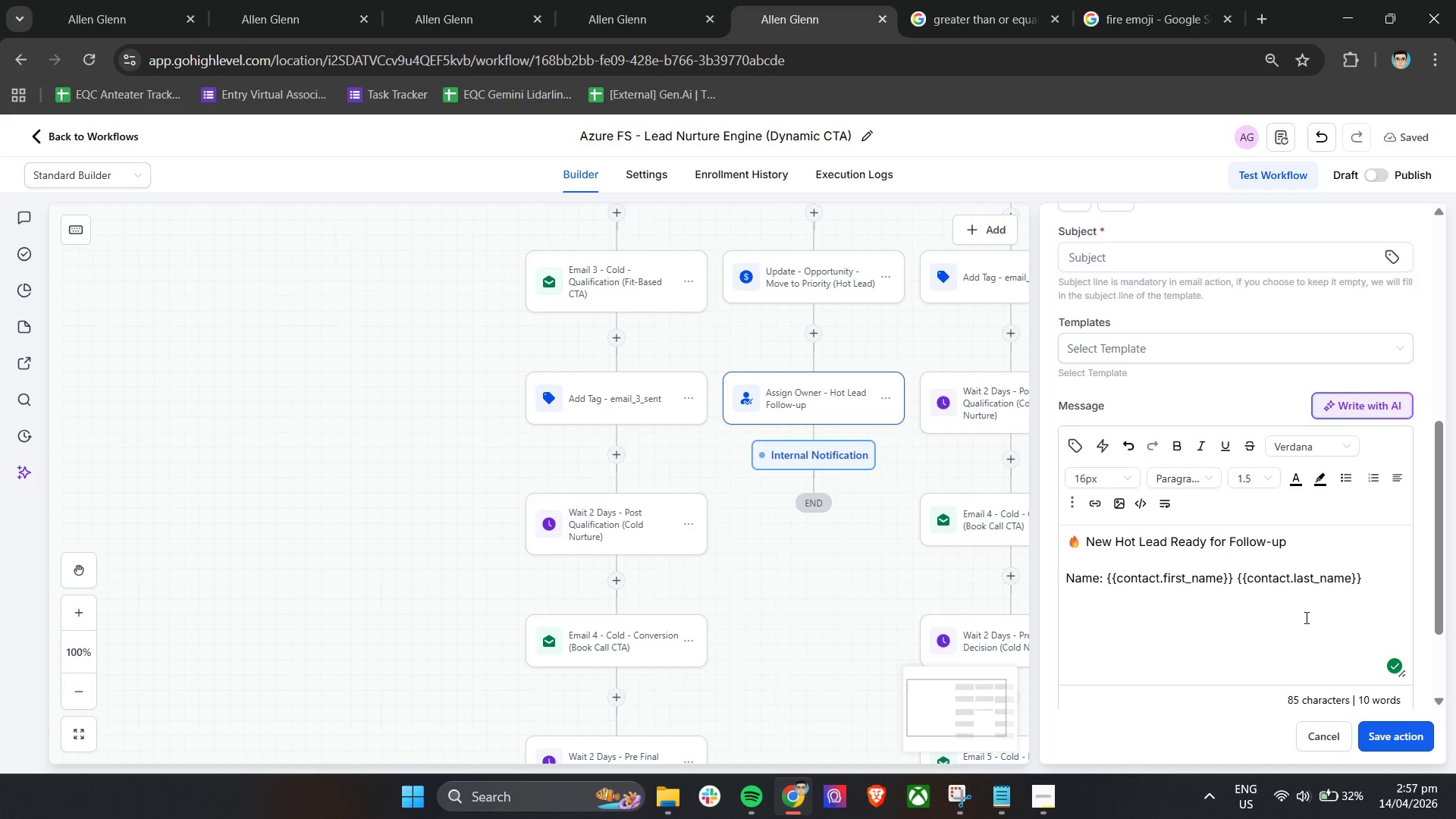 
type(Email: )
 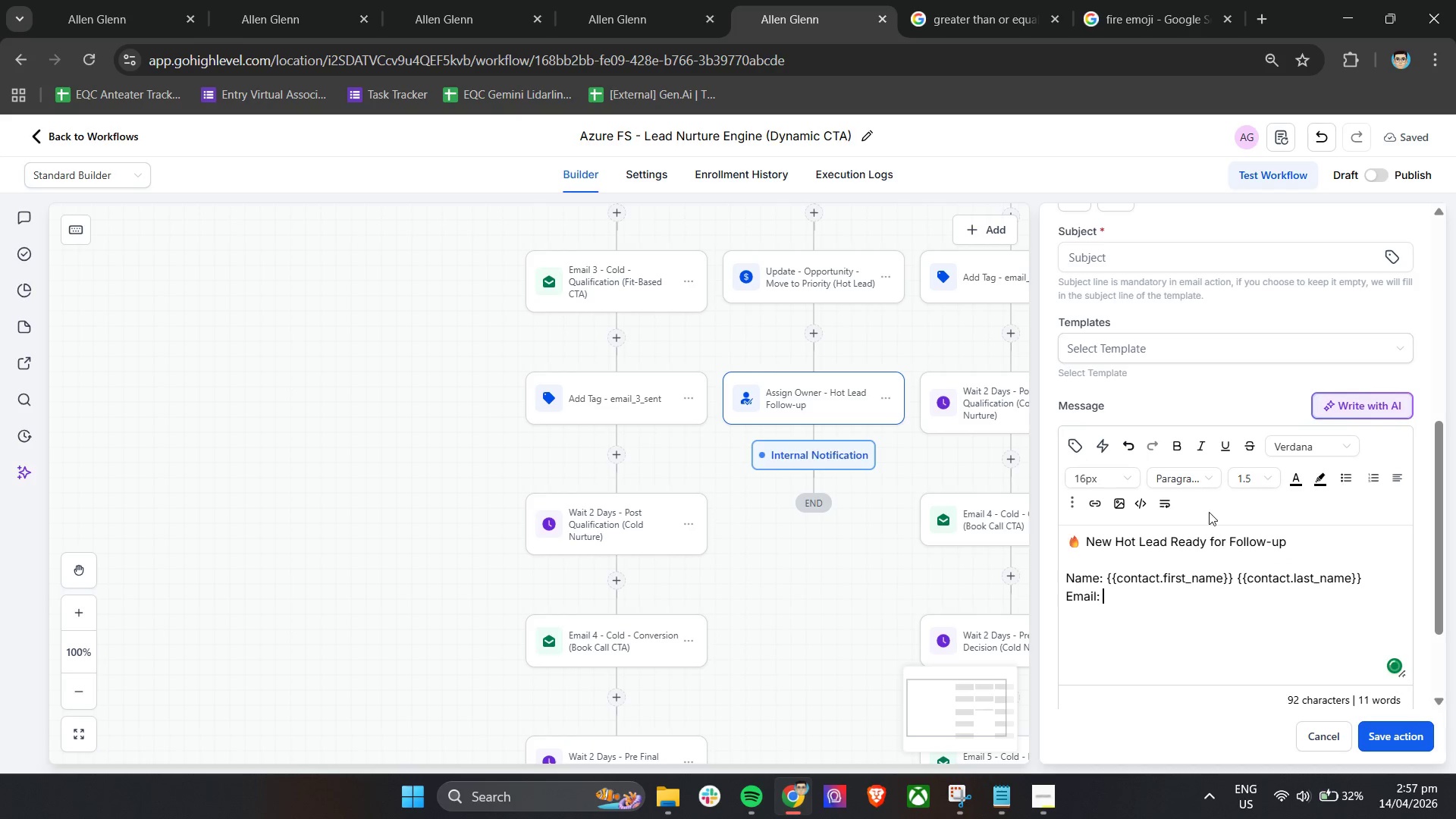 
left_click([1075, 447])
 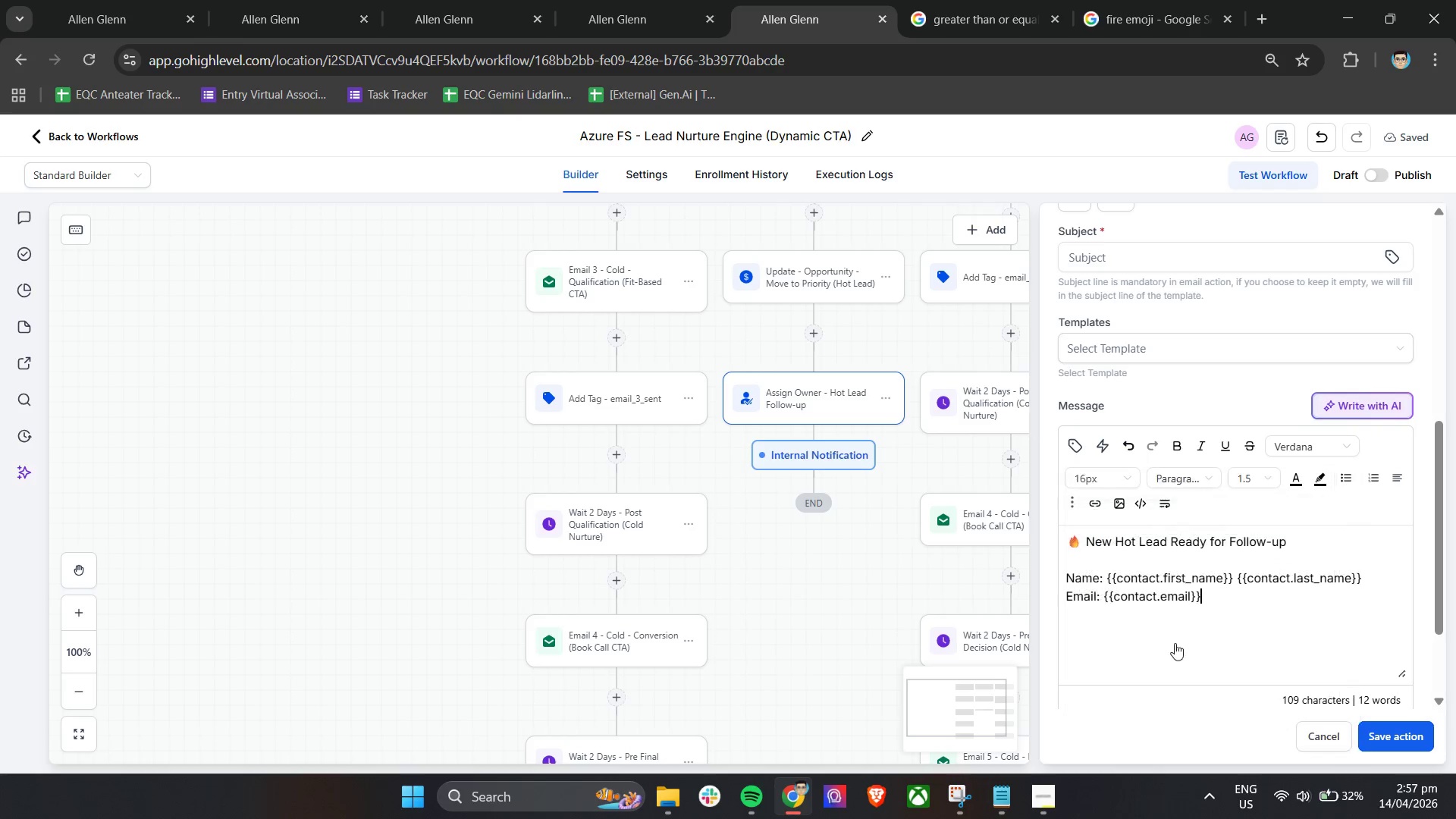 
key(Enter)
 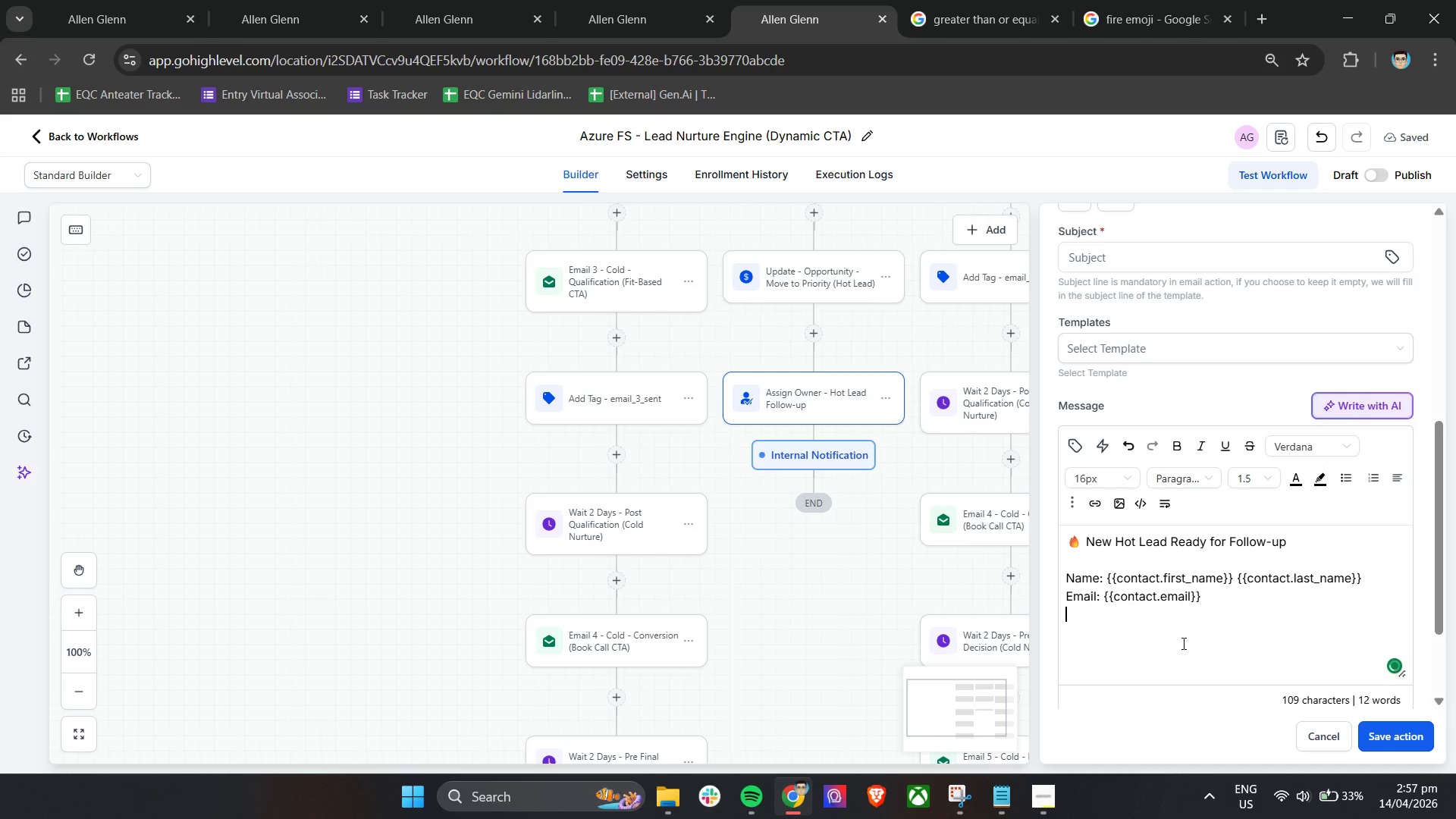 
type(Phone: )
 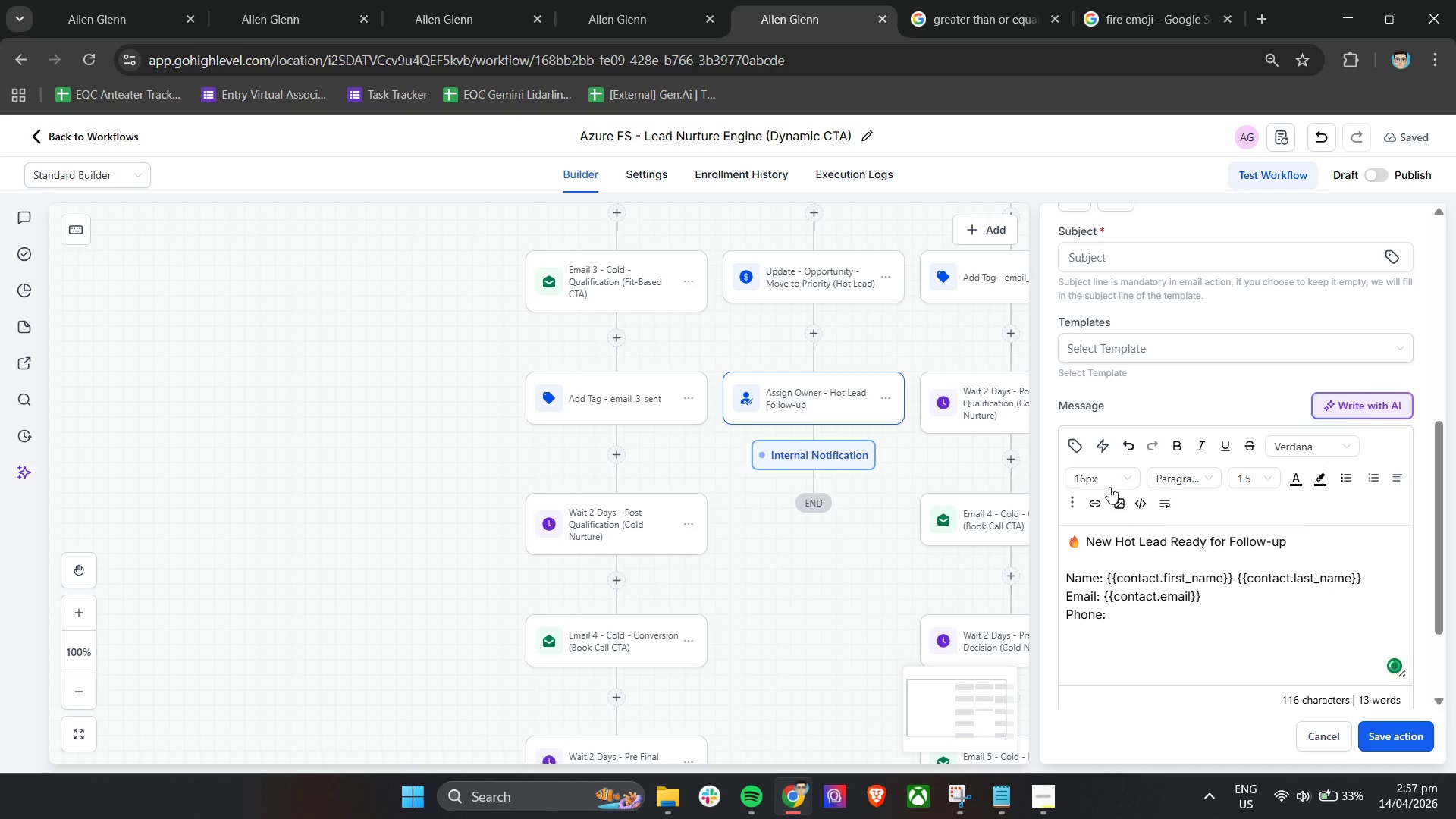 
left_click([1078, 446])
 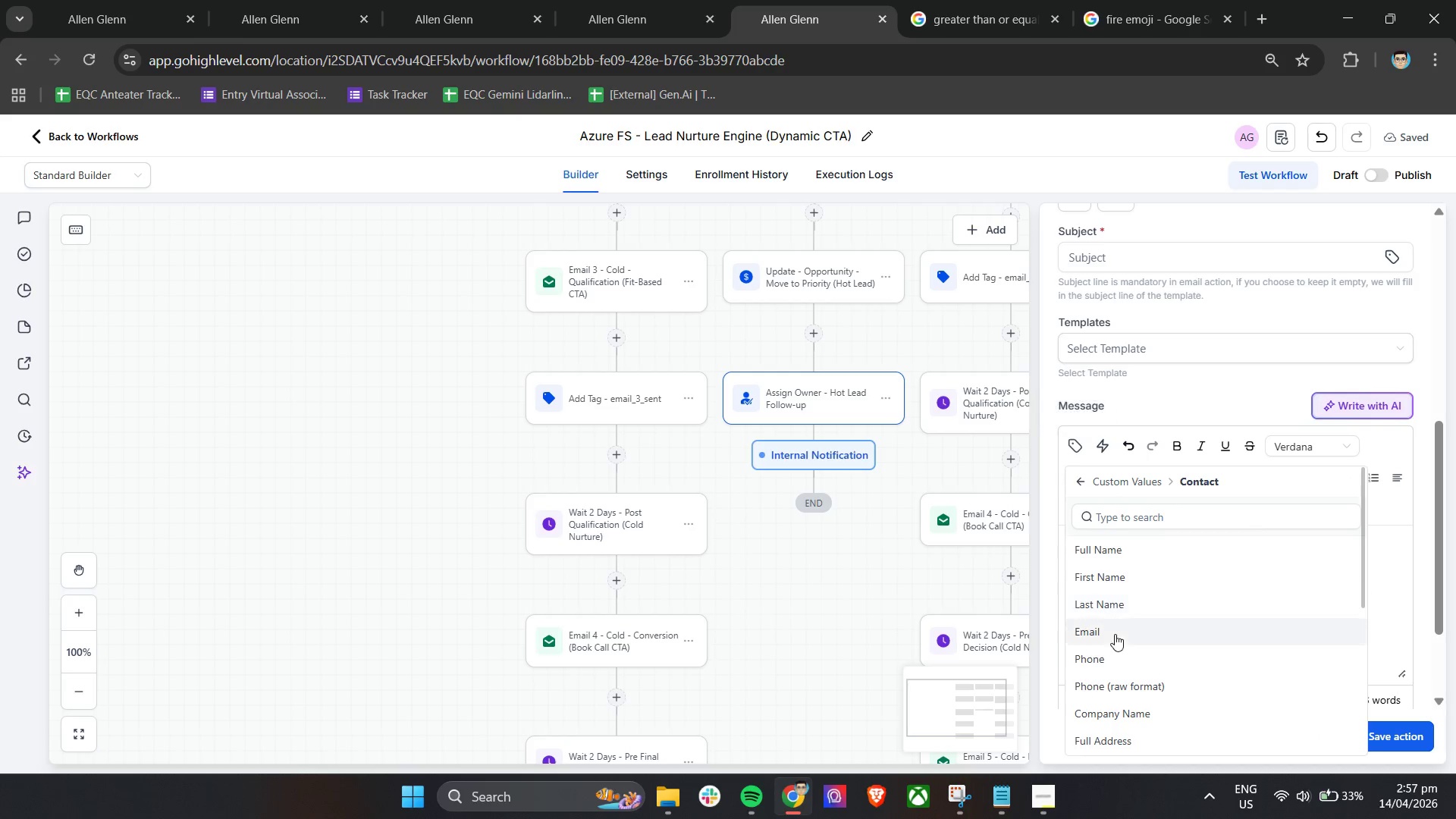 
left_click([1113, 660])
 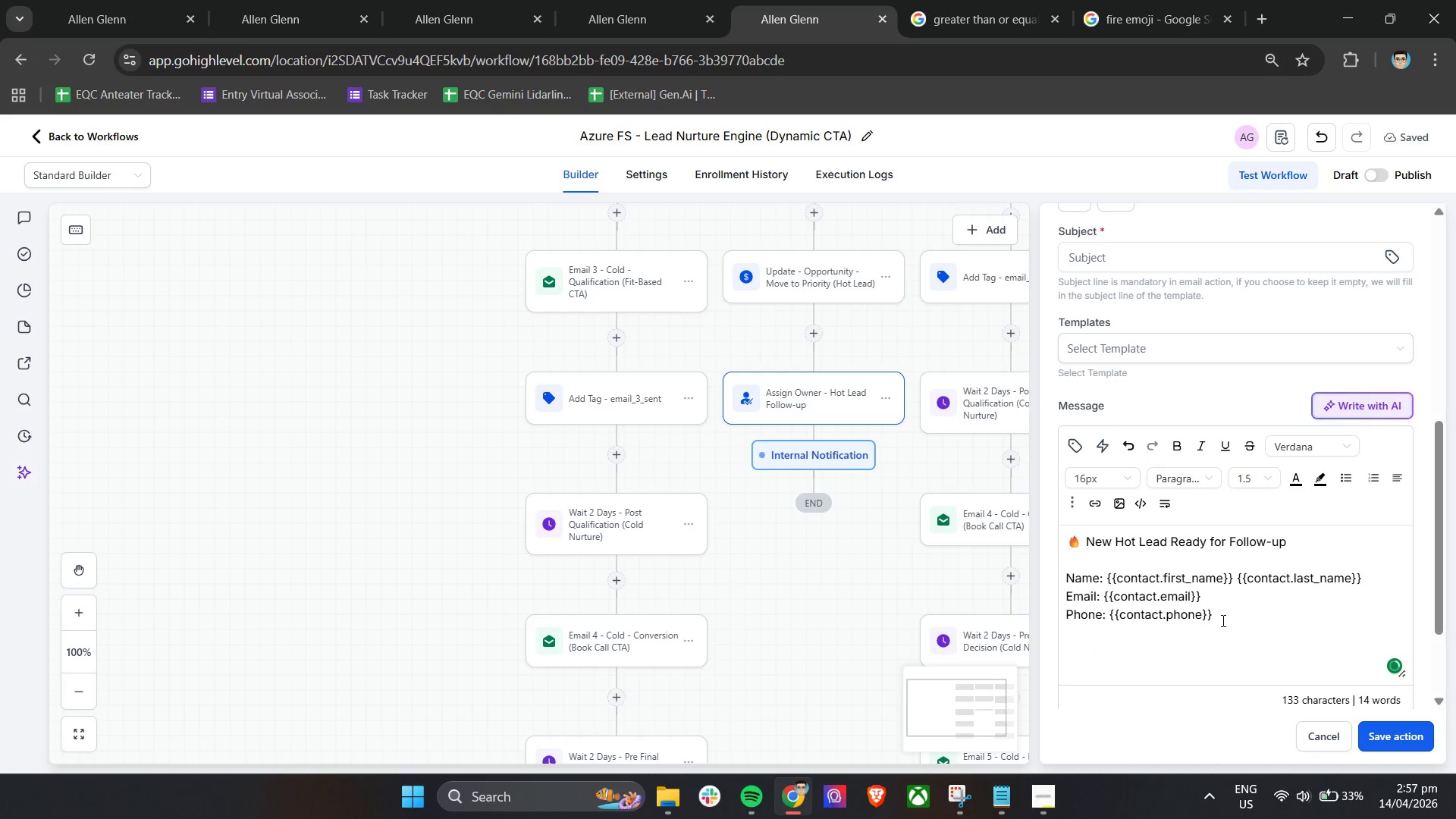 
key(Enter)
 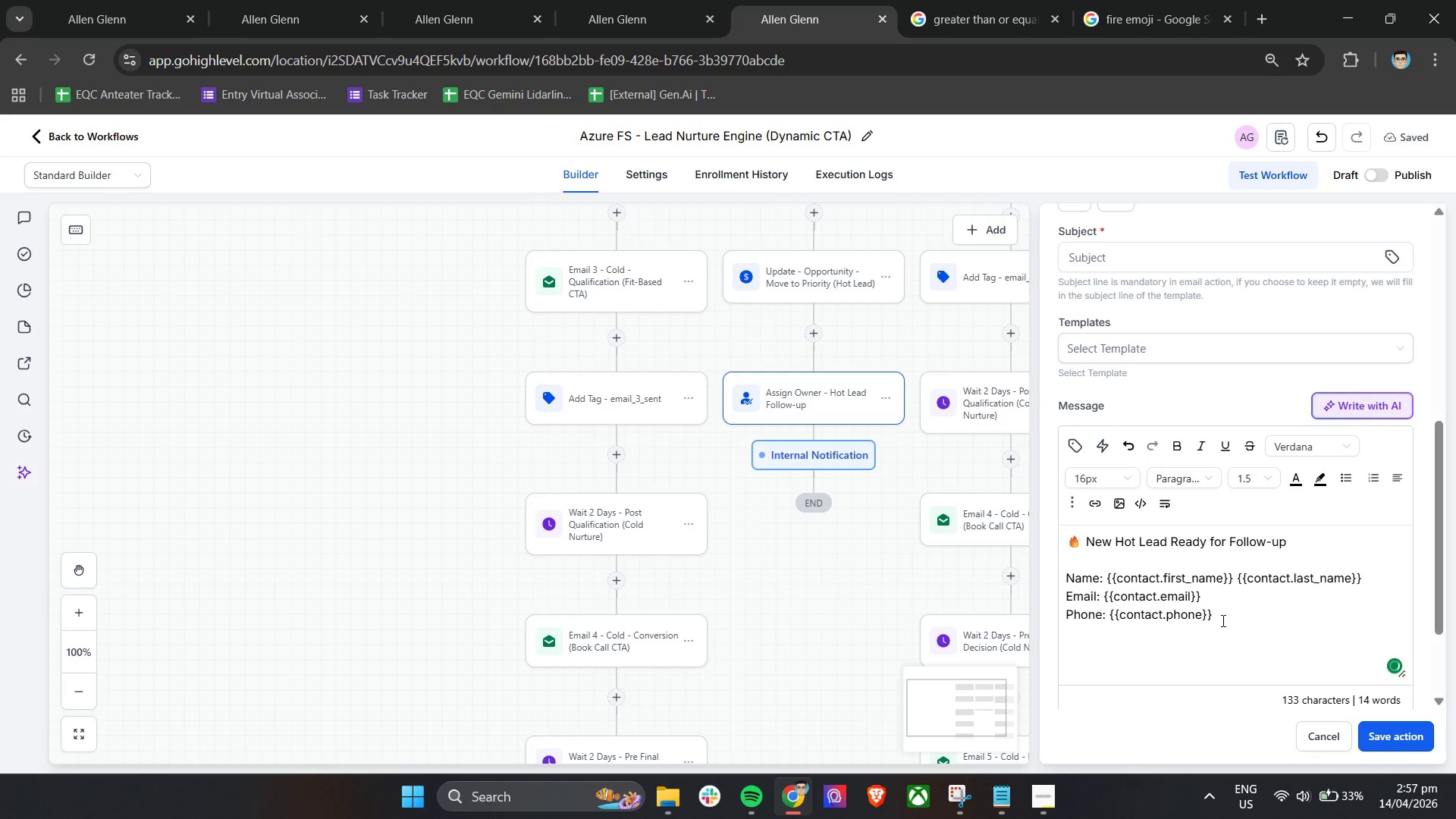 
type(Lead Scroe)
key(Backspace)
key(Backspace)
key(Backspace)
type(ore: )
 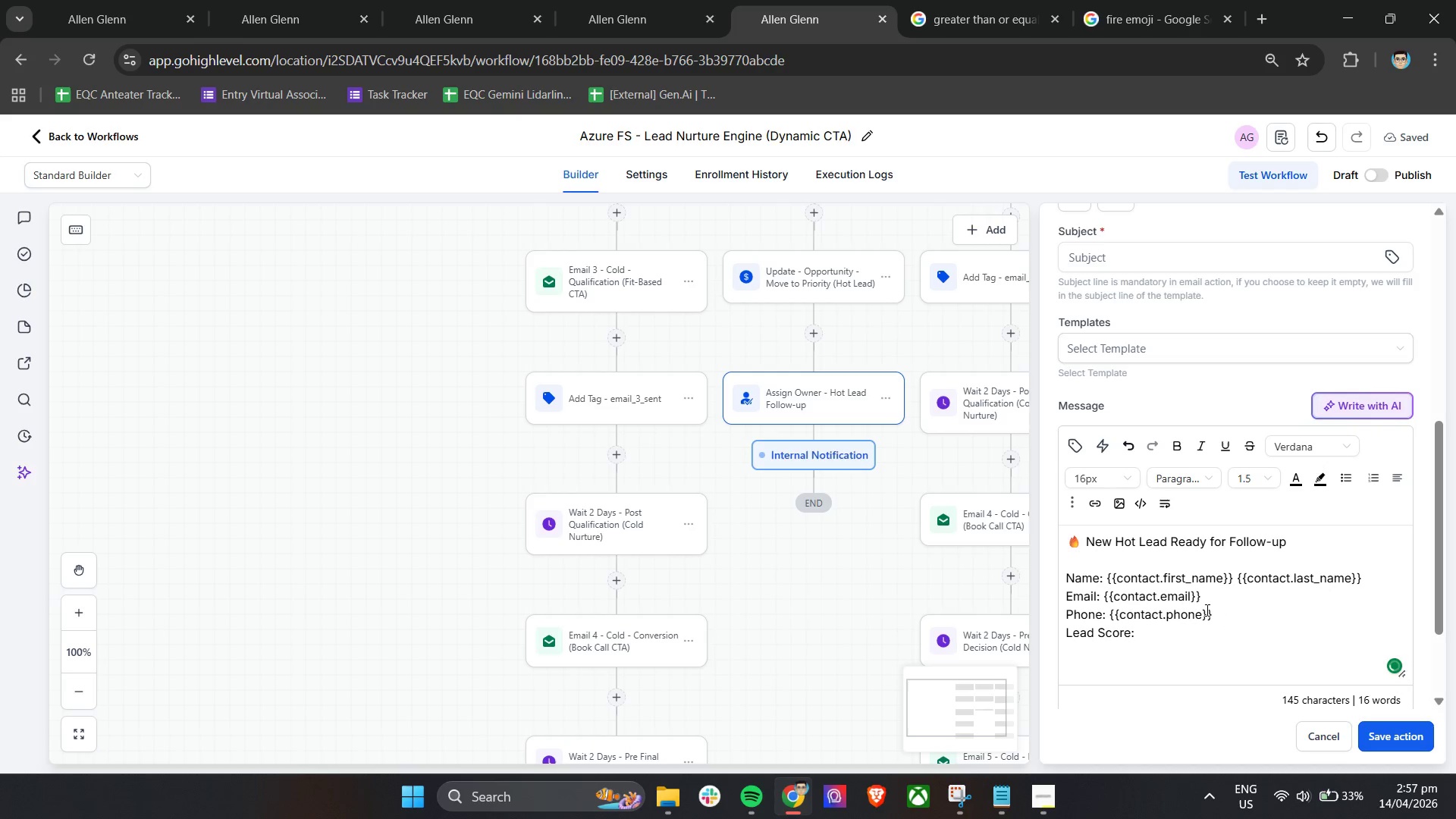 
mouse_move([1081, 460])
 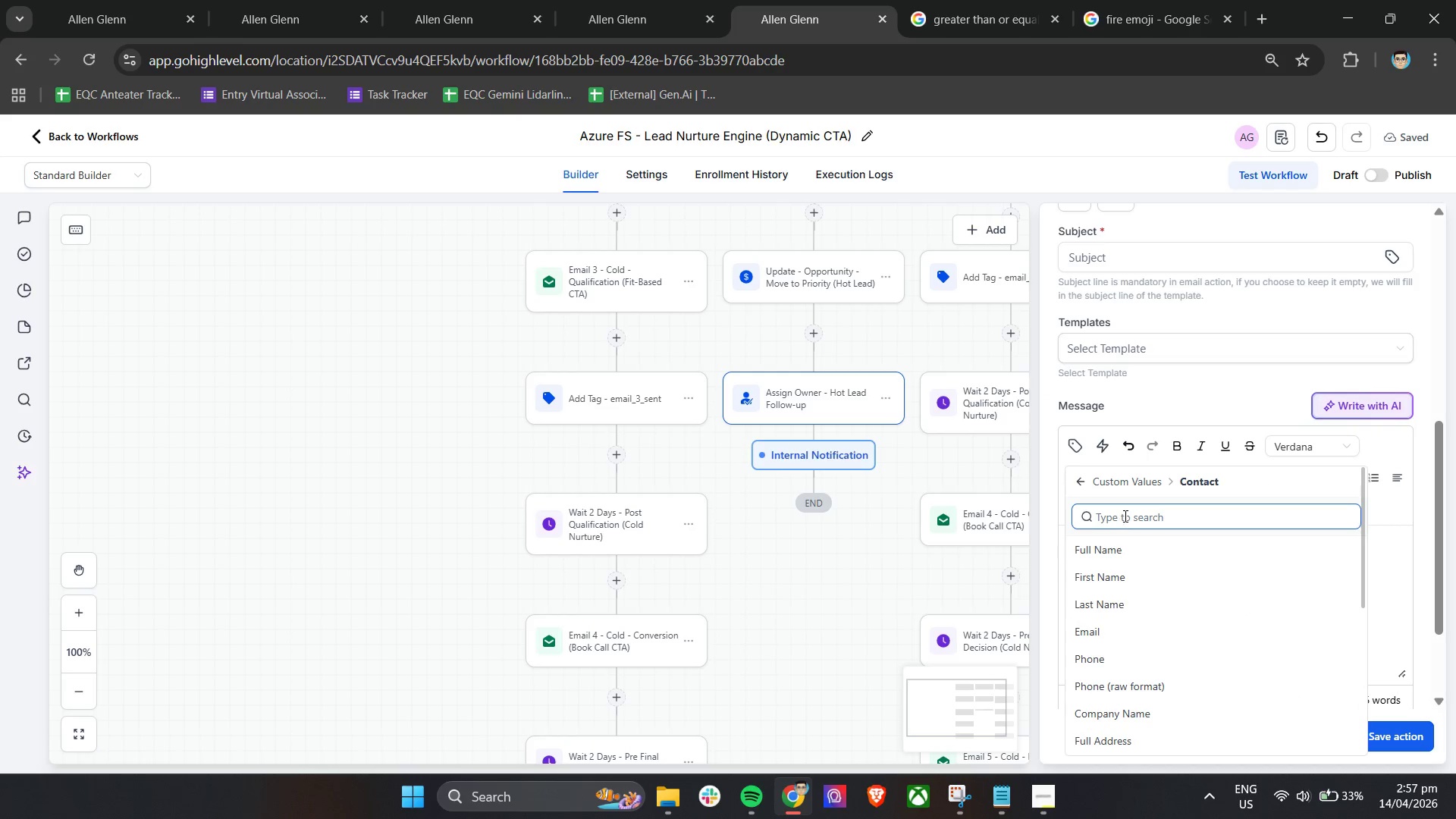 
left_click([1124, 516])
 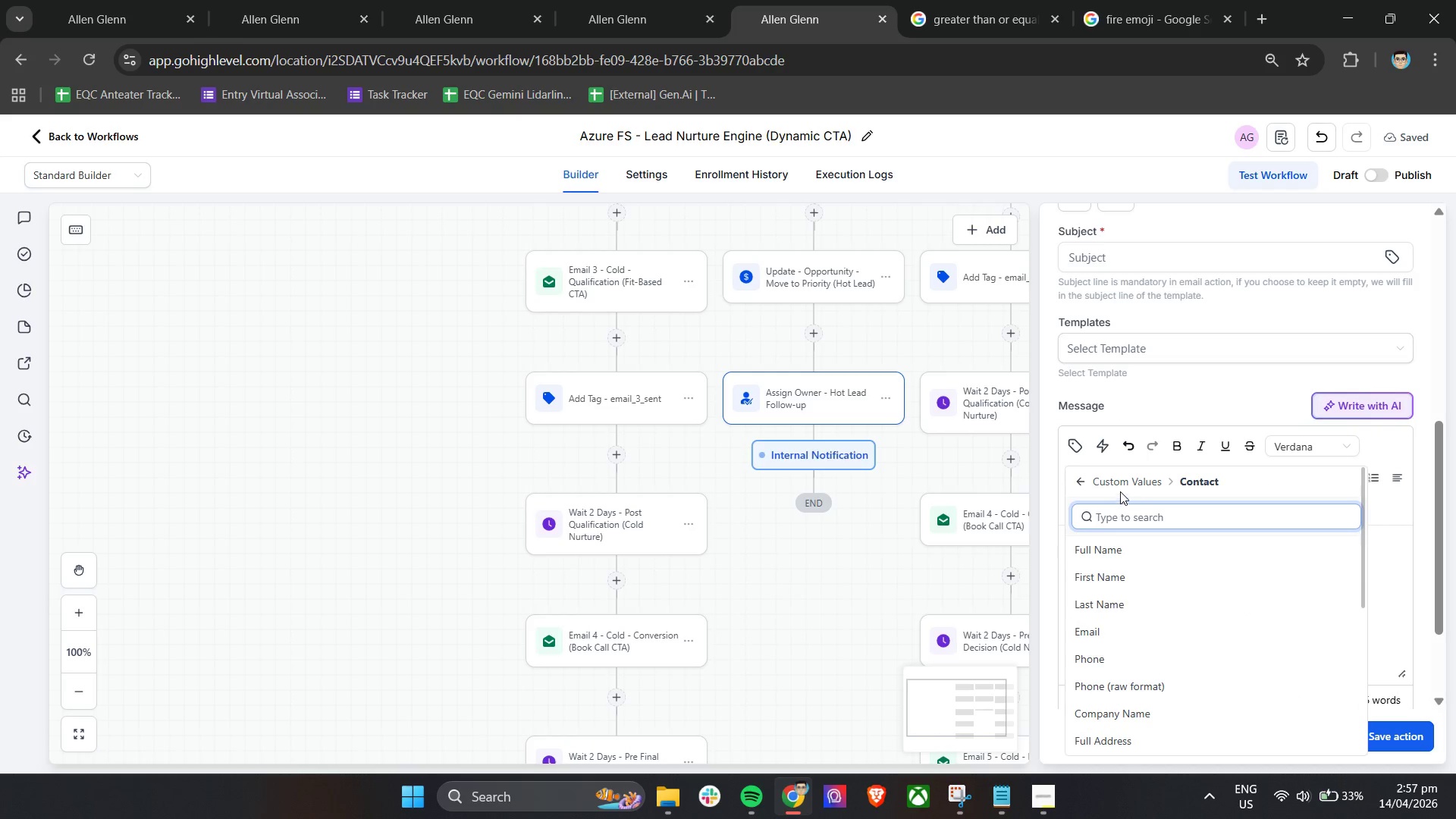 
left_click([1119, 488])
 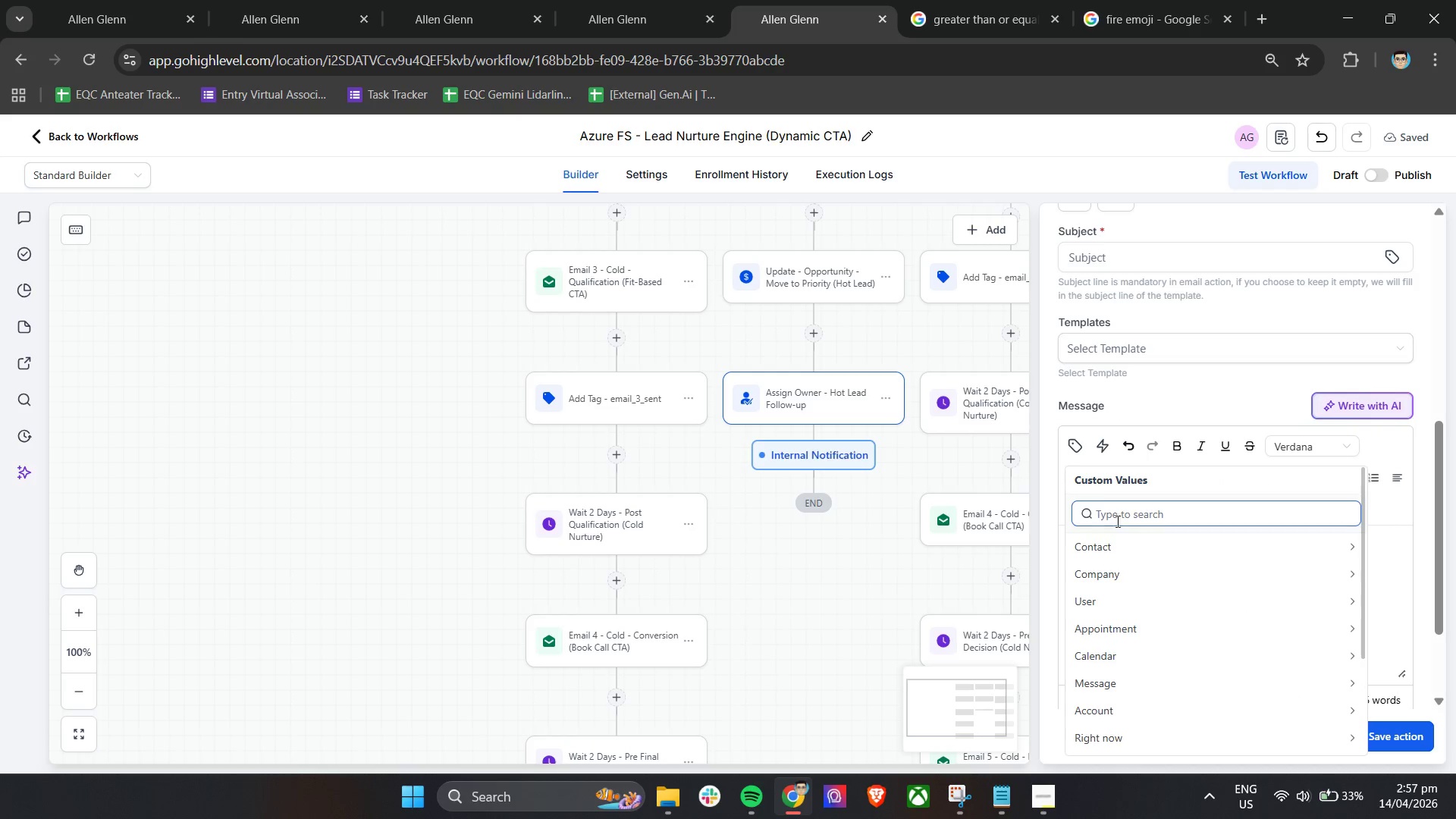 
left_click([1120, 519])
 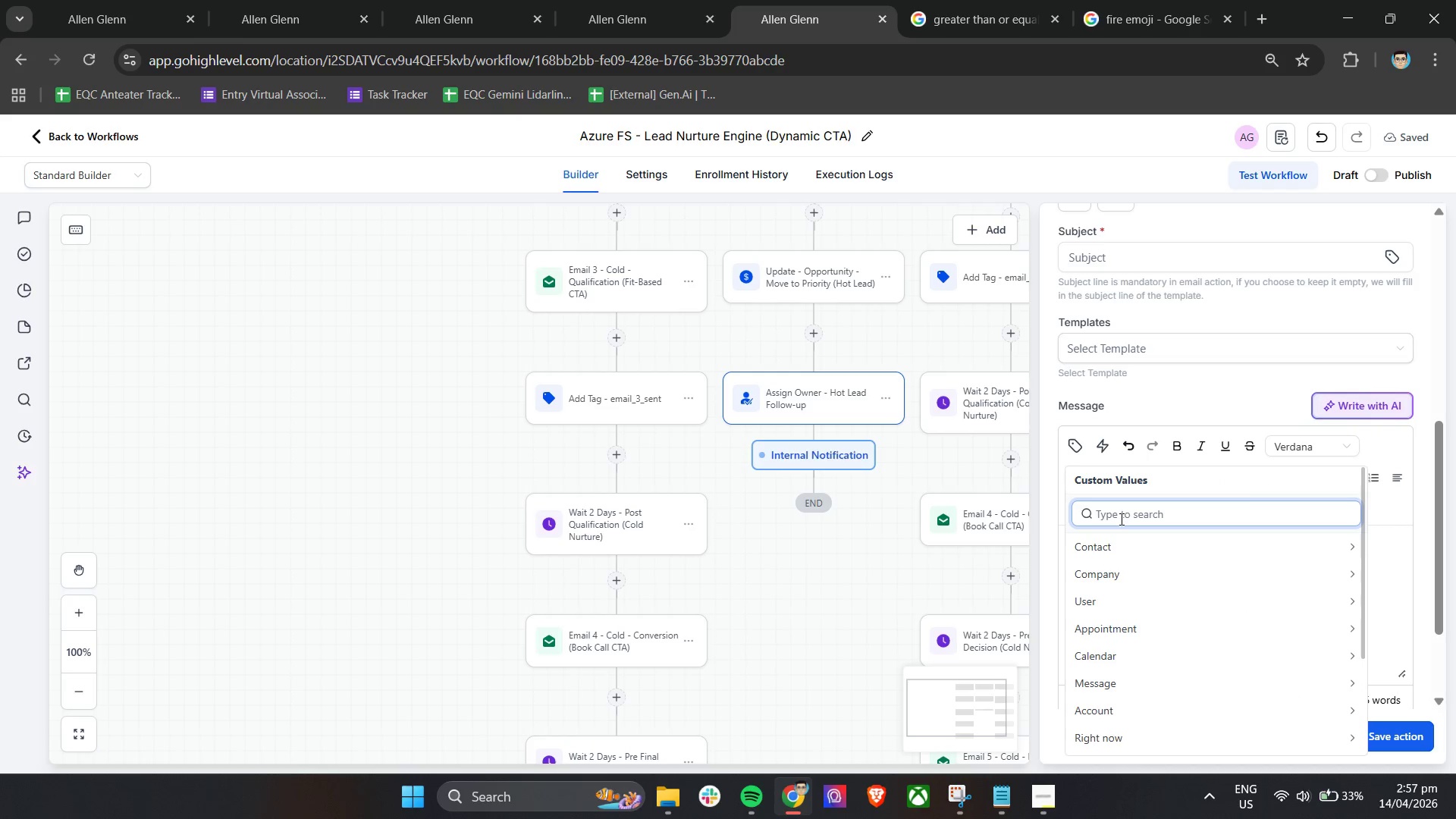 
type(lead)
 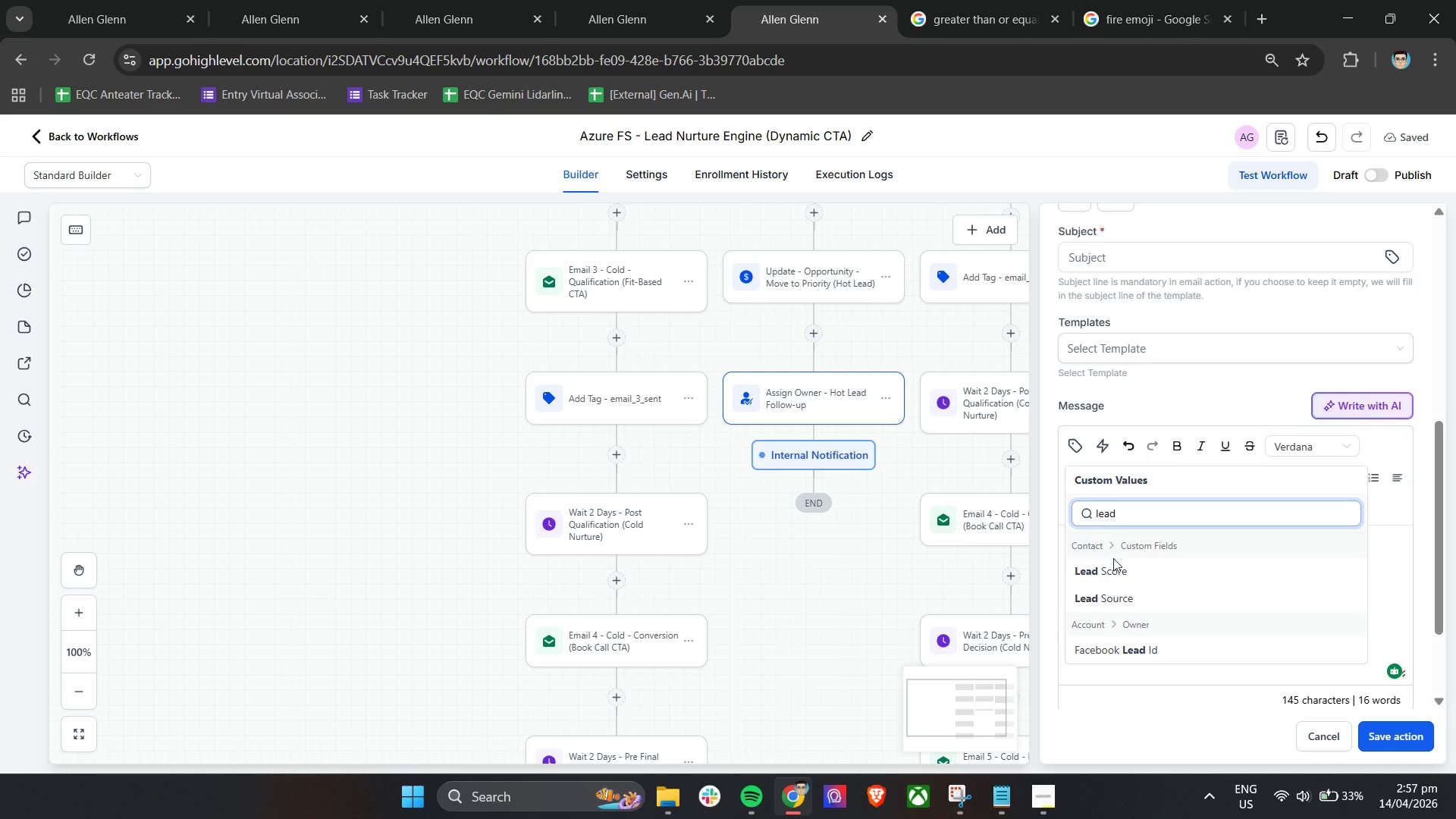 
left_click([1111, 570])
 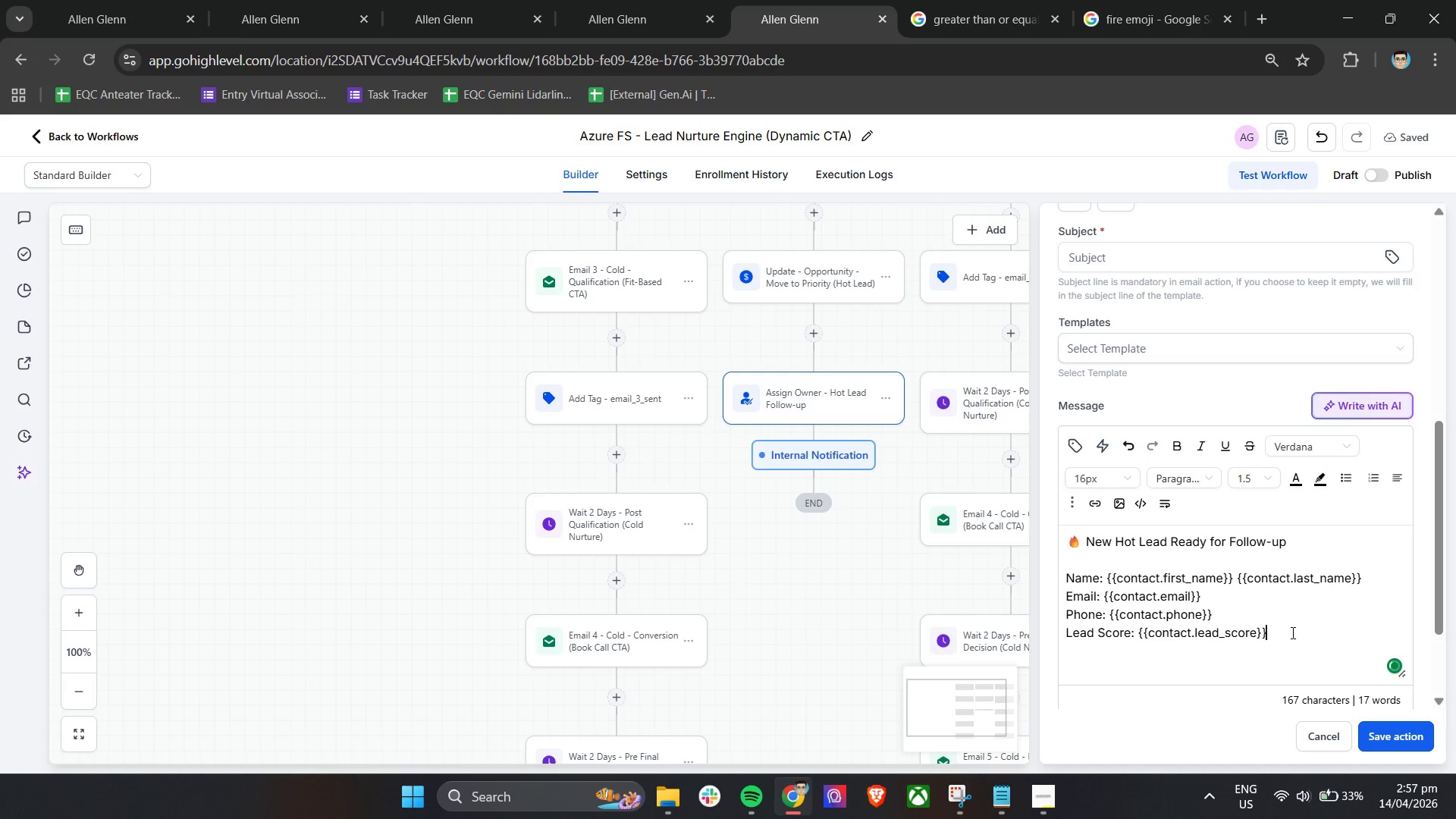 
key(Enter)
 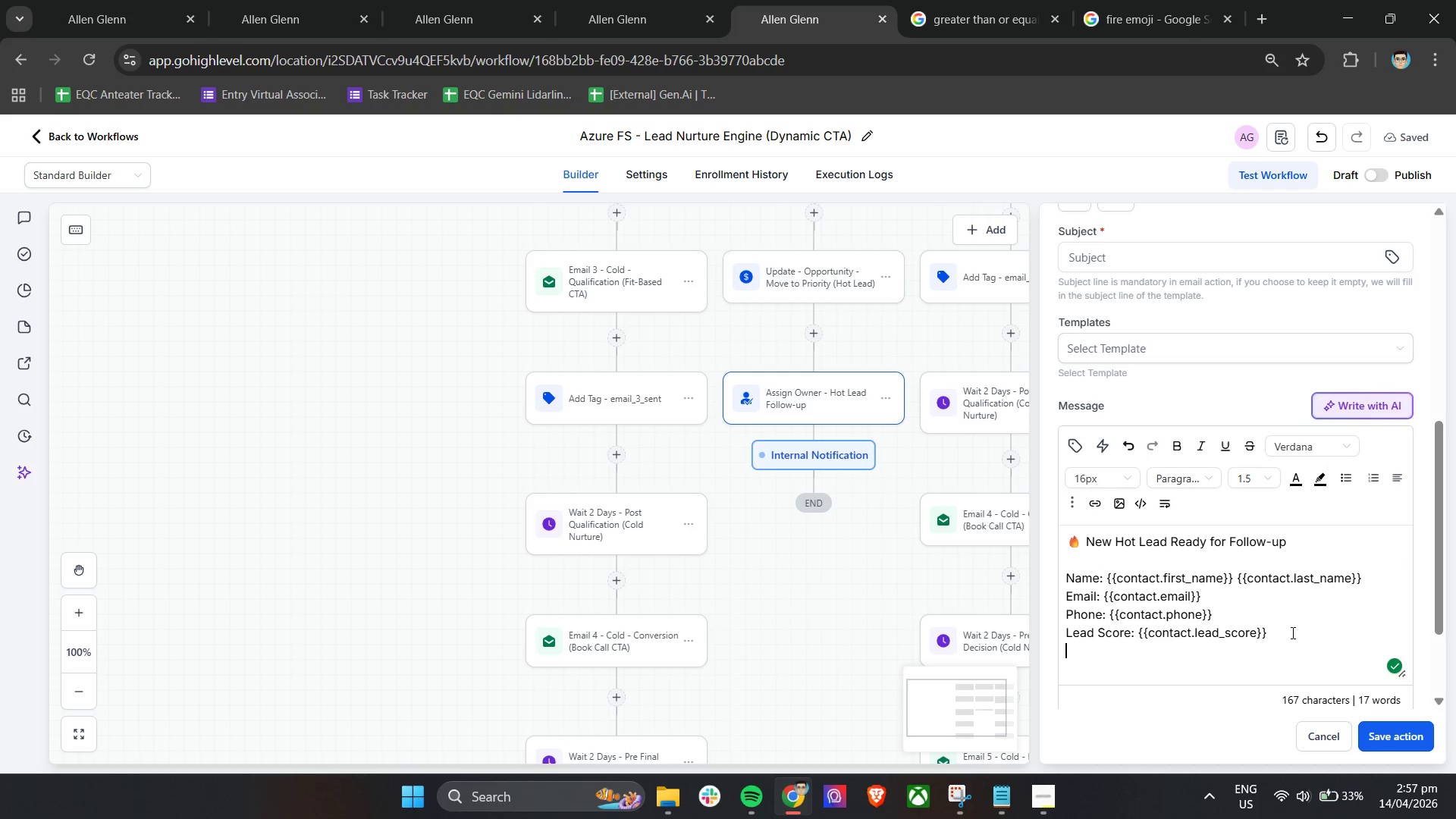 
key(Enter)
 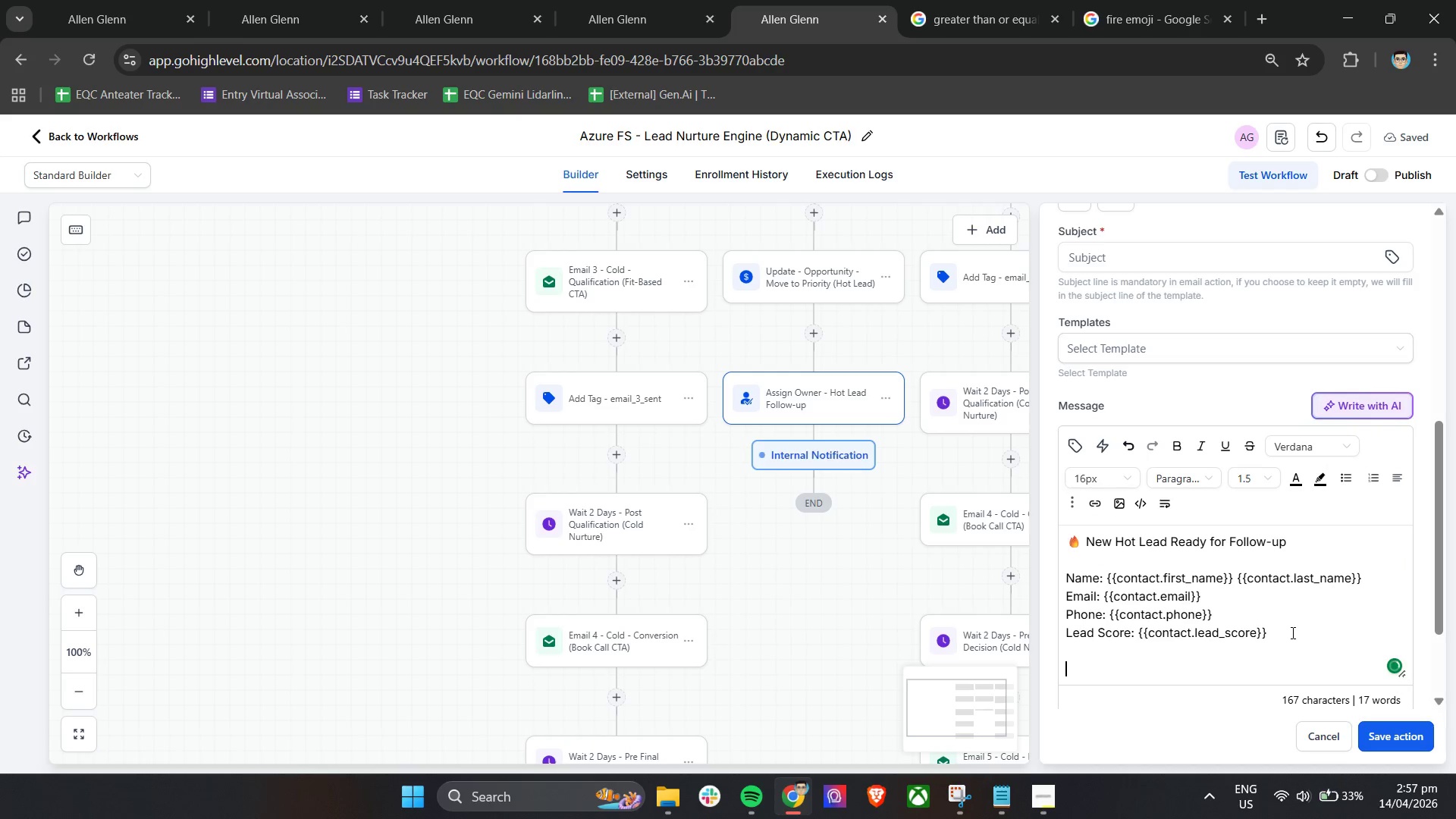 
type(Recommn)
key(Backspace)
type(ended Aci)
key(Backspace)
type(tions)
key(Backspace)
type(:)
 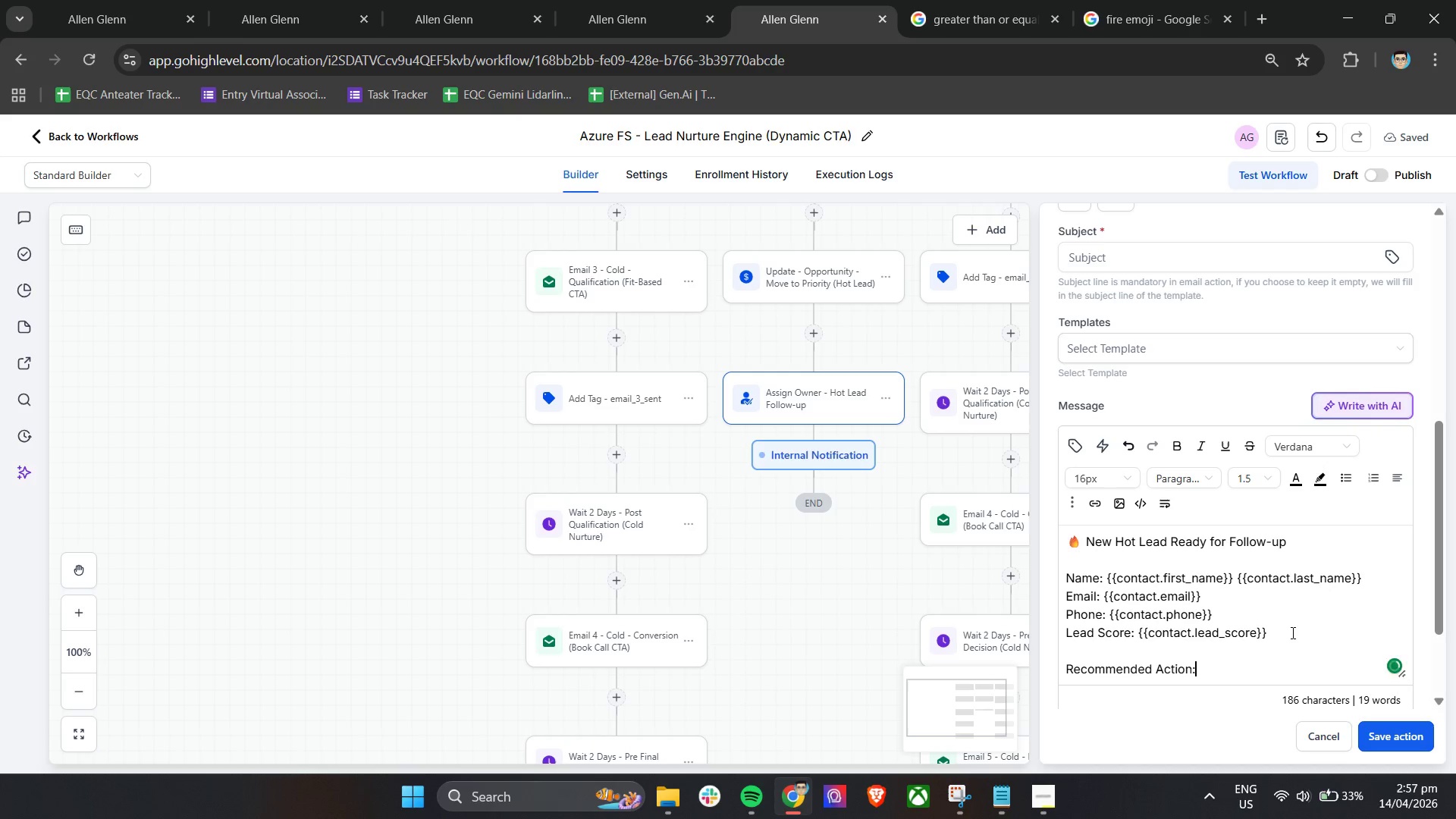 
key(Shift+Enter)
 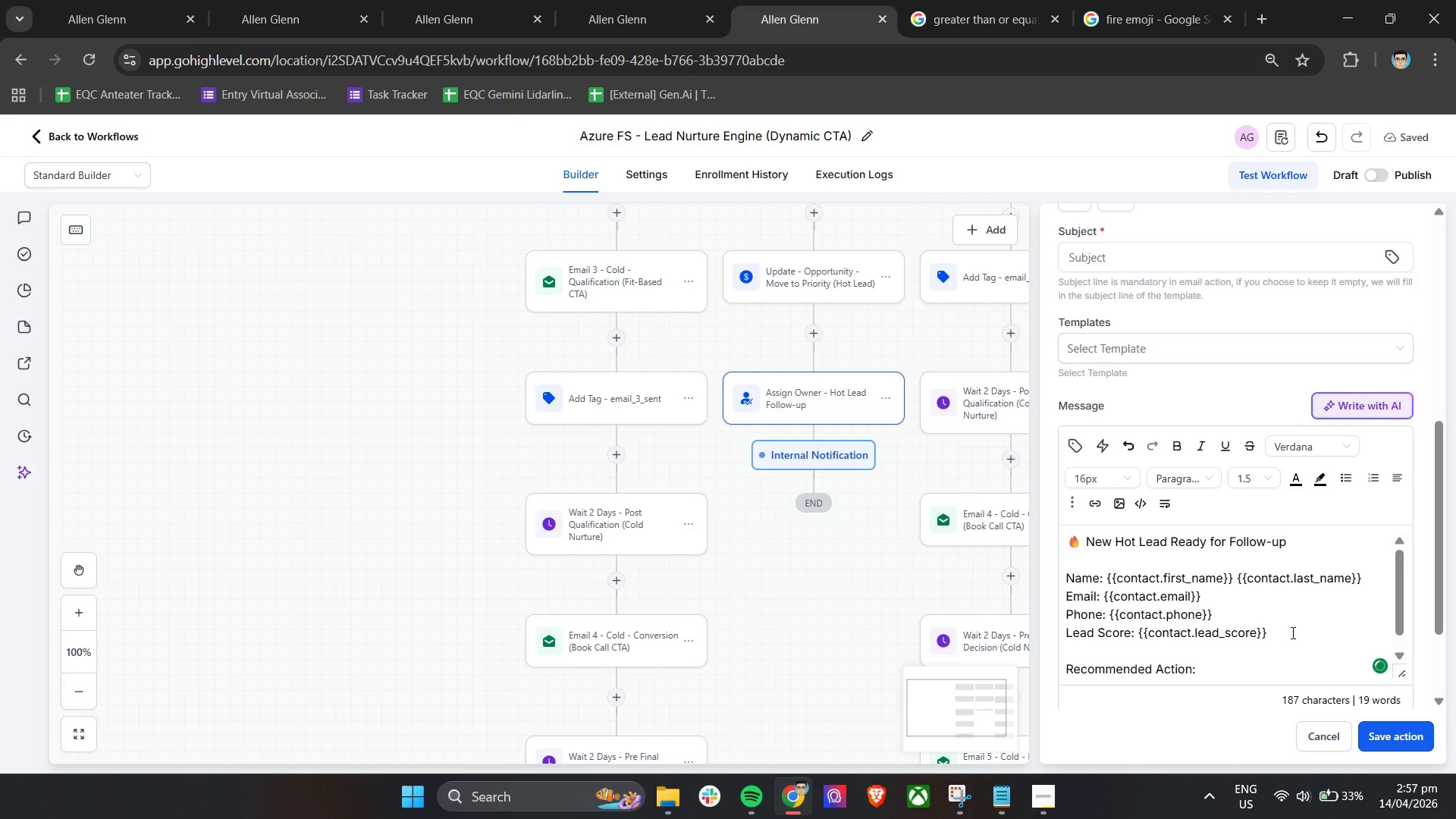 
scroll: coordinate [1276, 642], scroll_direction: down, amount: 11.0
 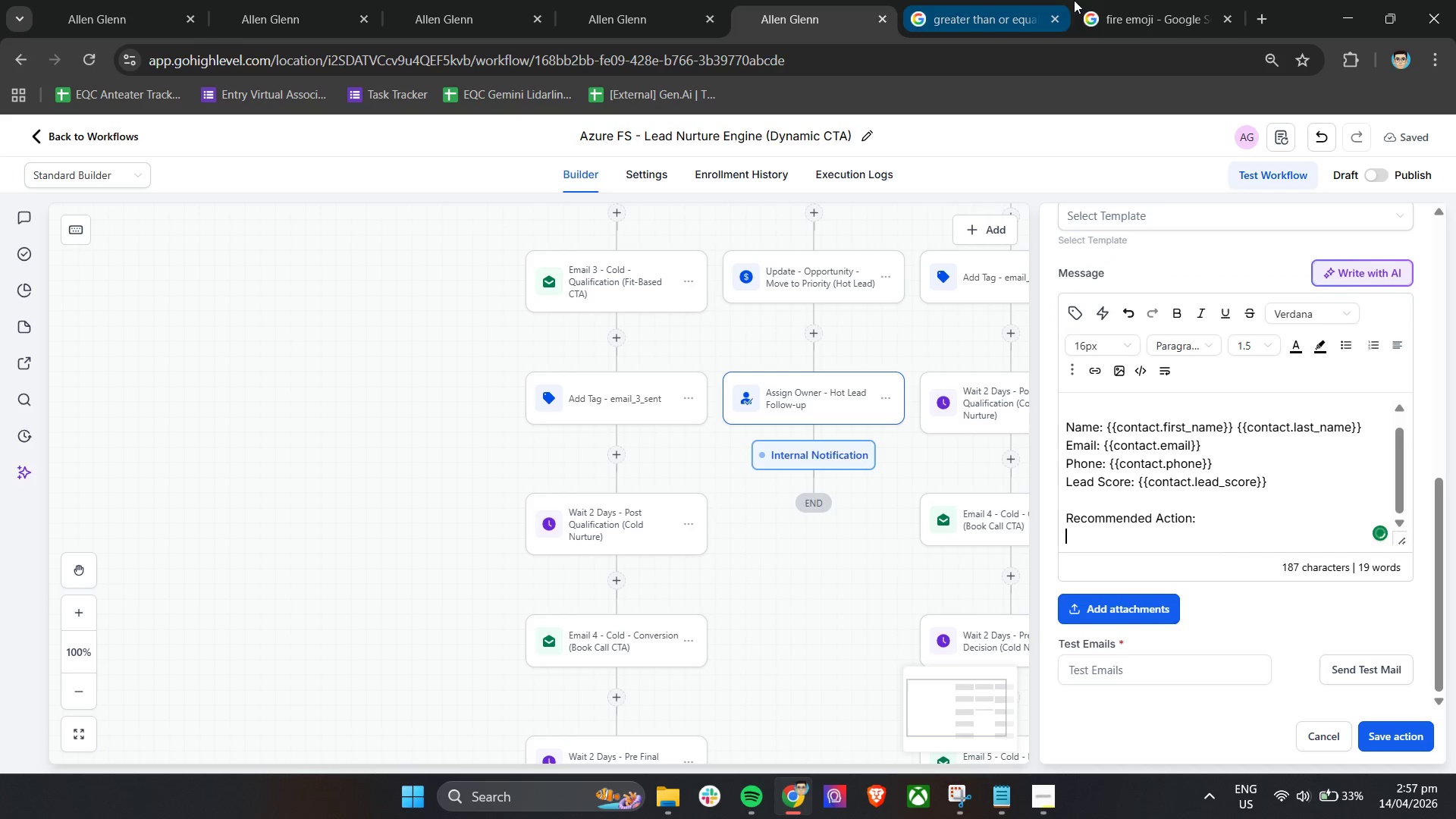 
left_click([1124, 0])
 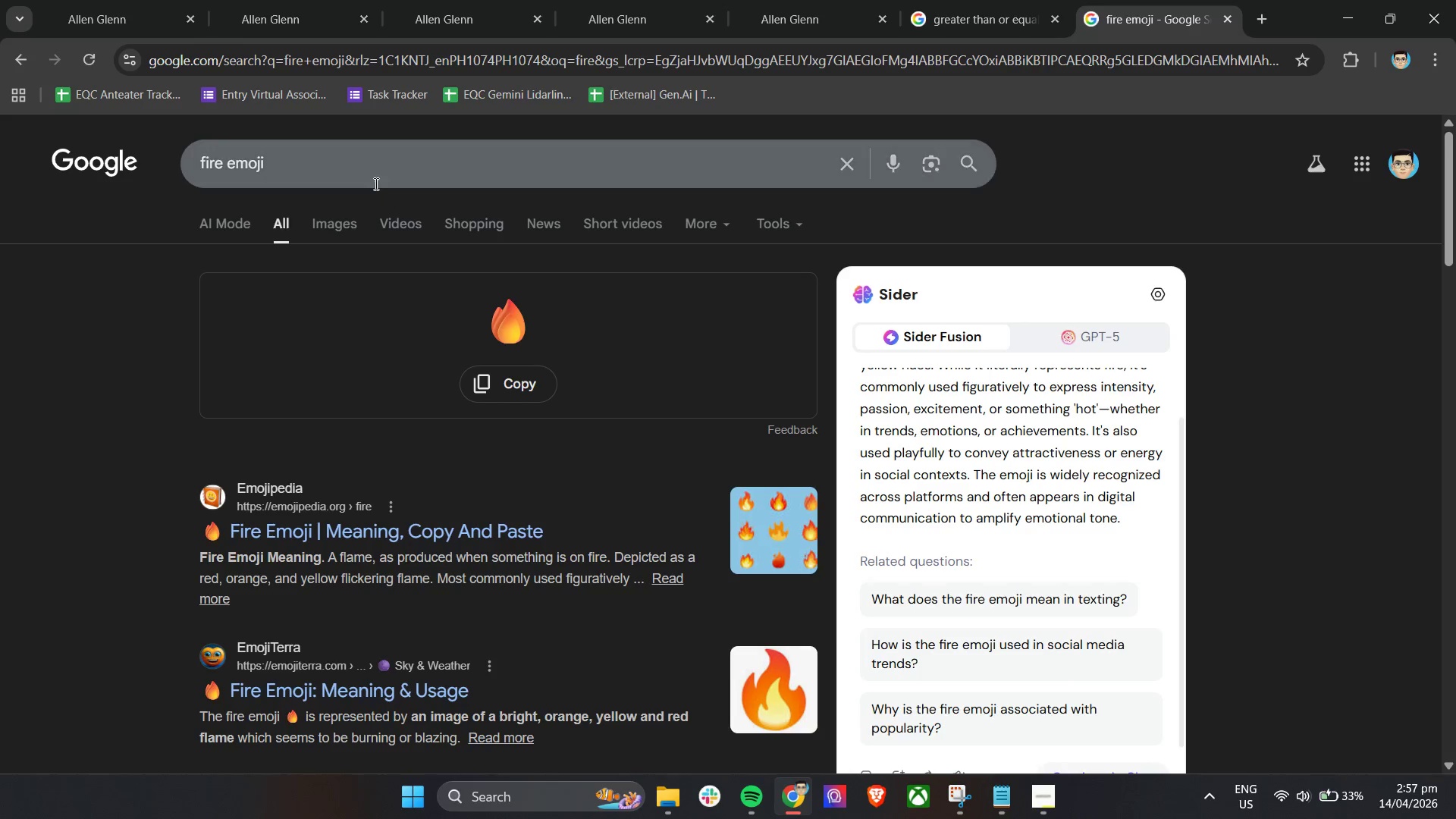 
left_click_drag(start_coordinate=[377, 166], to_coordinate=[142, 165])
 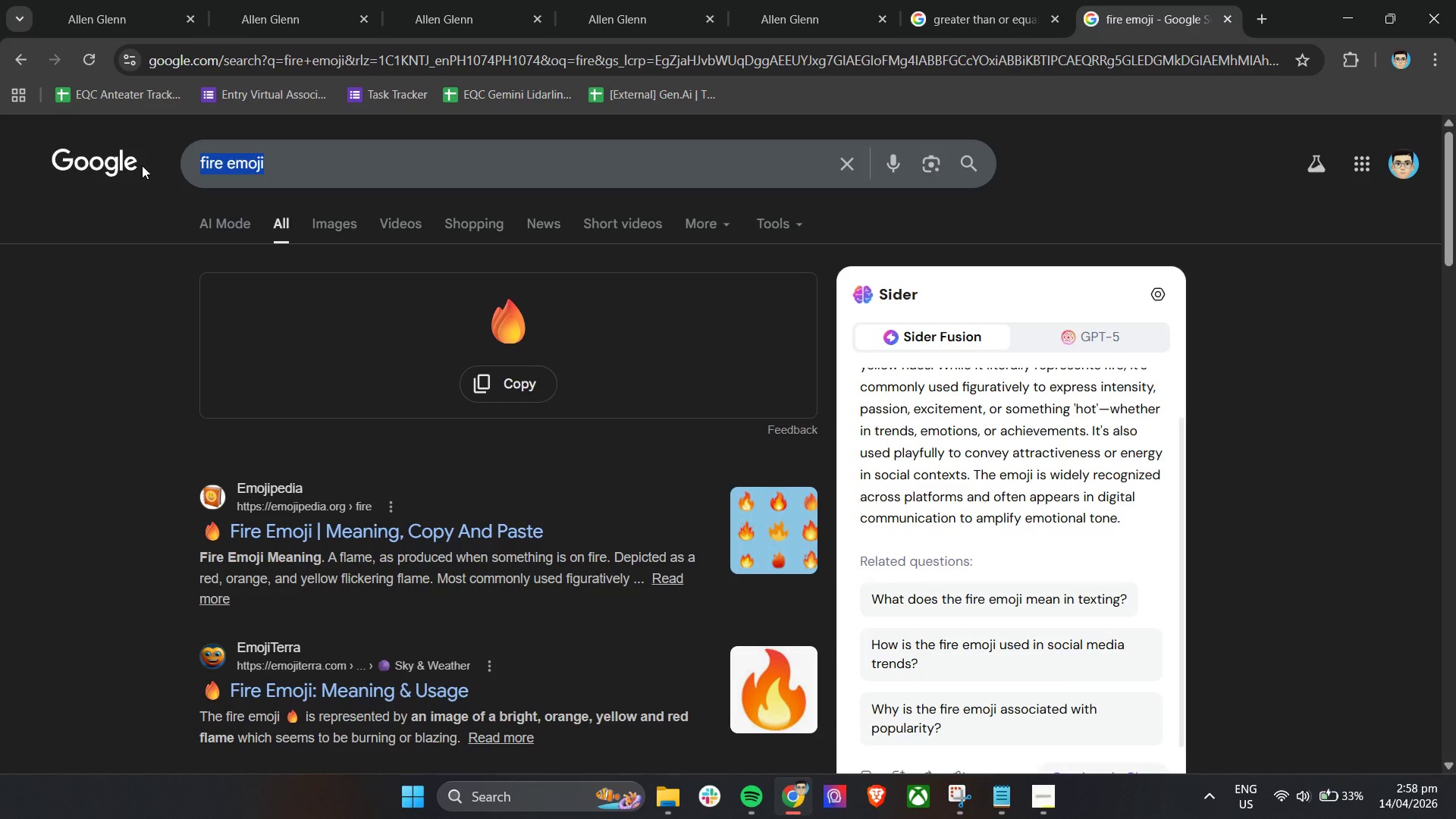 
type(arrow to )
 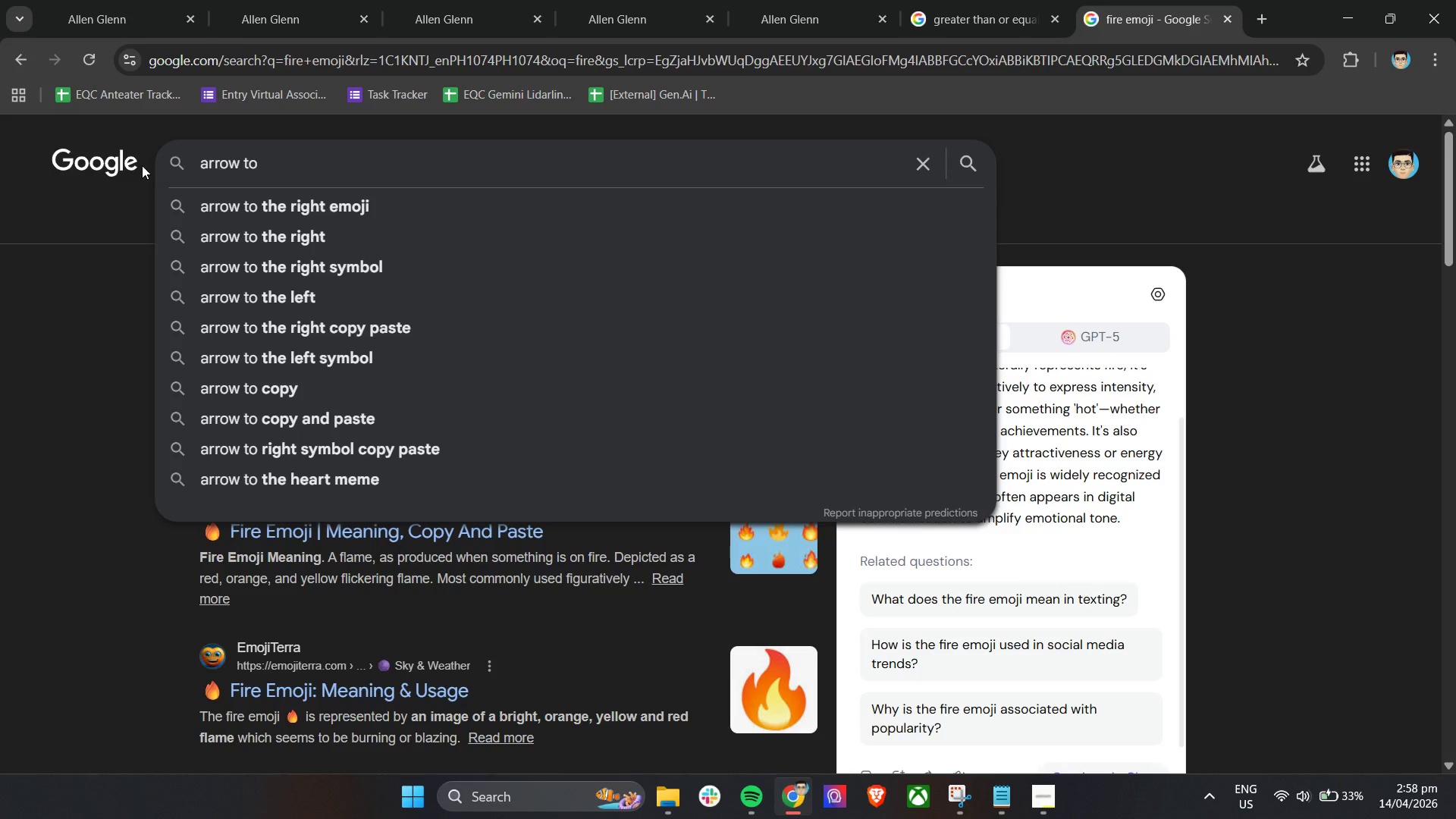 
key(ArrowDown)
 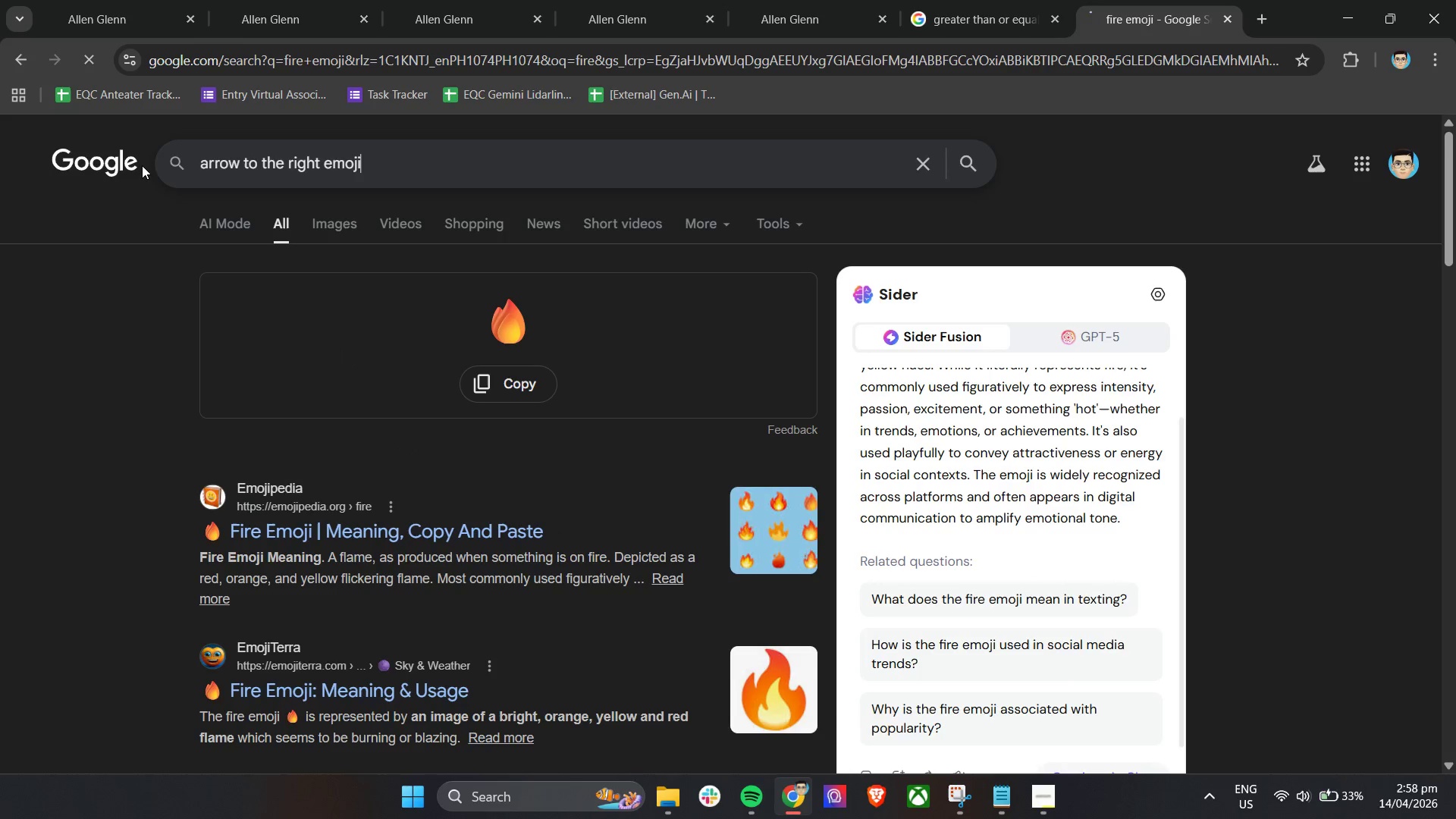 
key(Enter)
 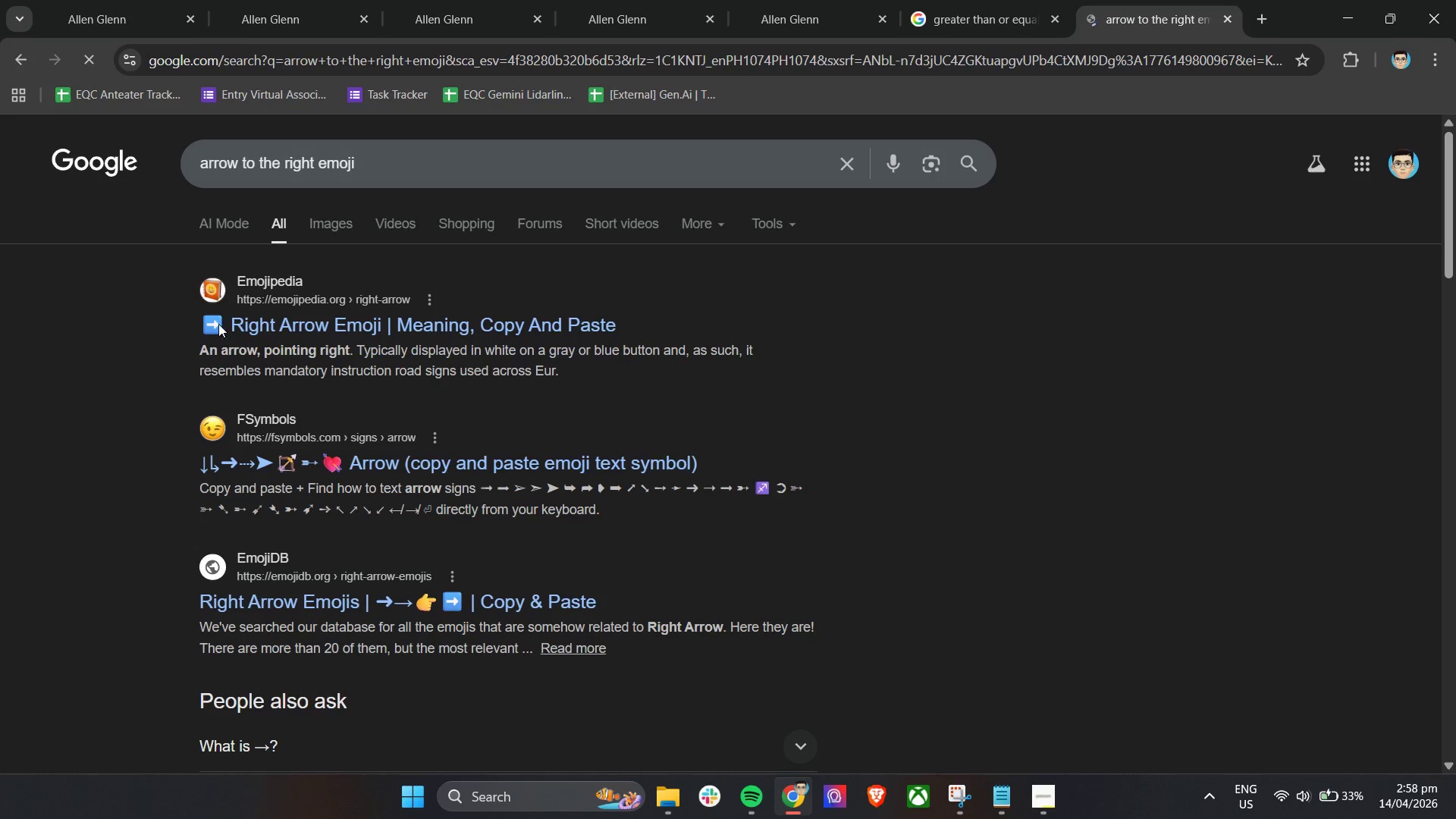 
scroll: coordinate [245, 362], scroll_direction: down, amount: 4.0
 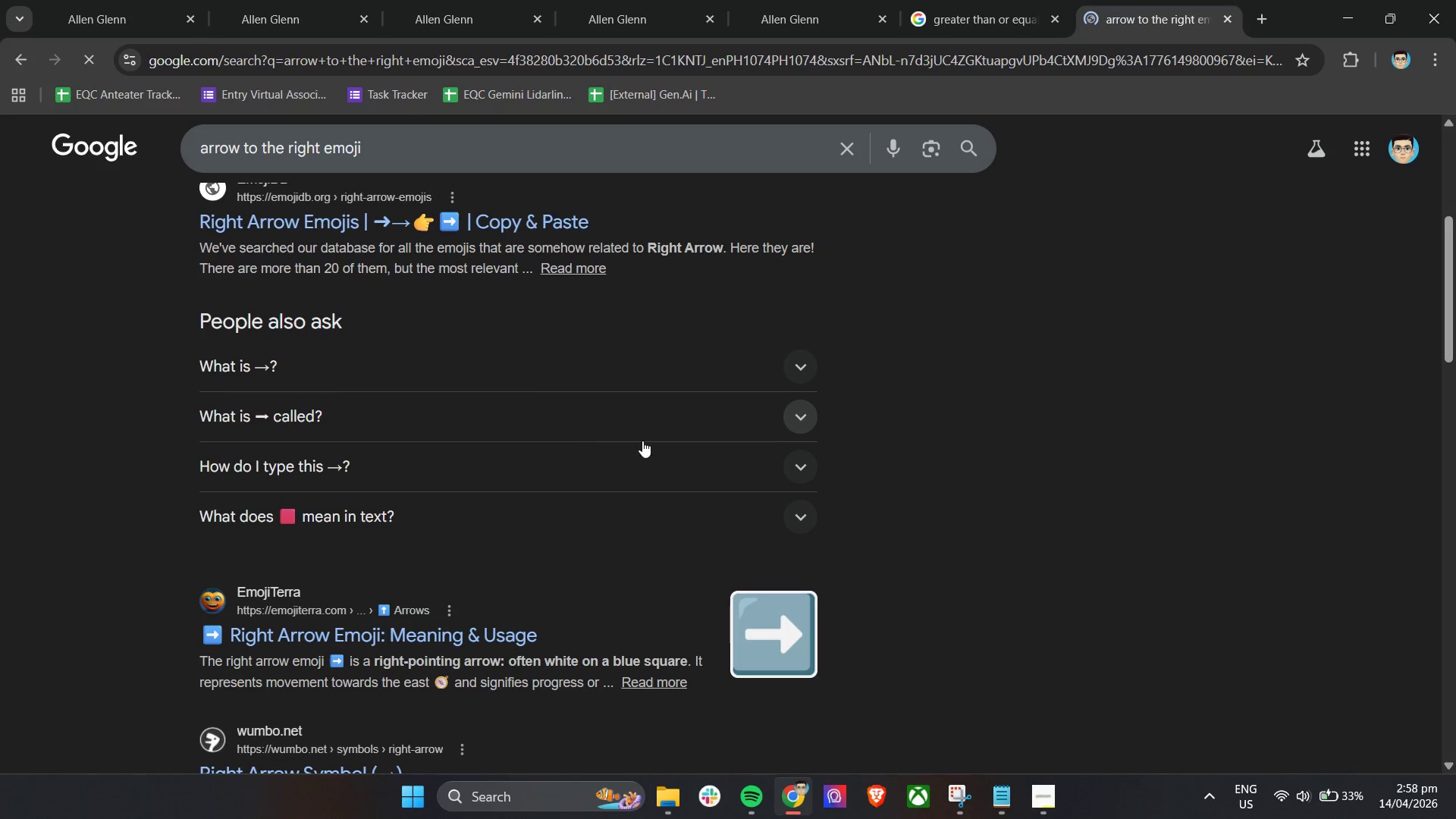 
left_click([799, 428])
 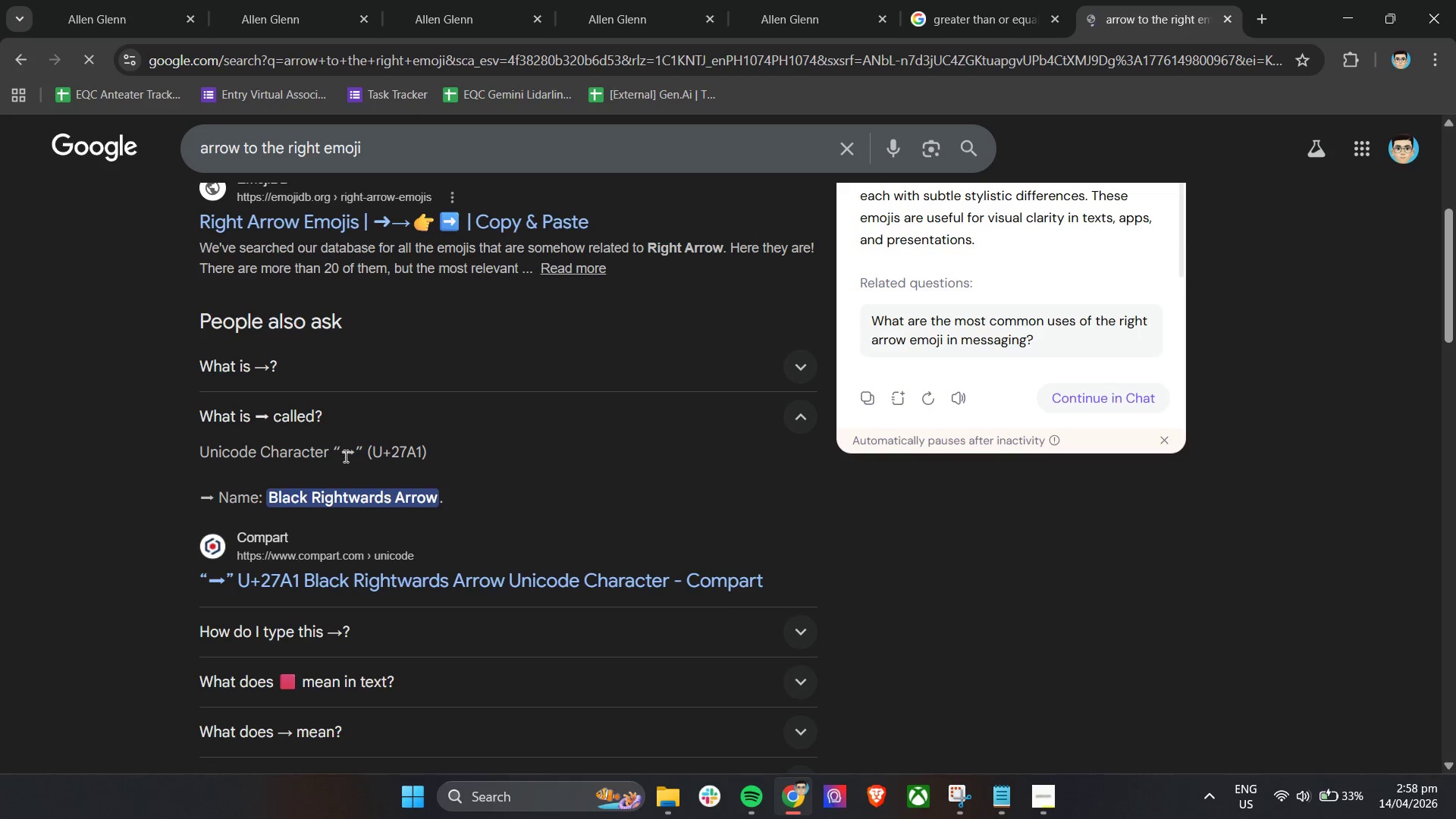 
left_click_drag(start_coordinate=[341, 453], to_coordinate=[352, 453])
 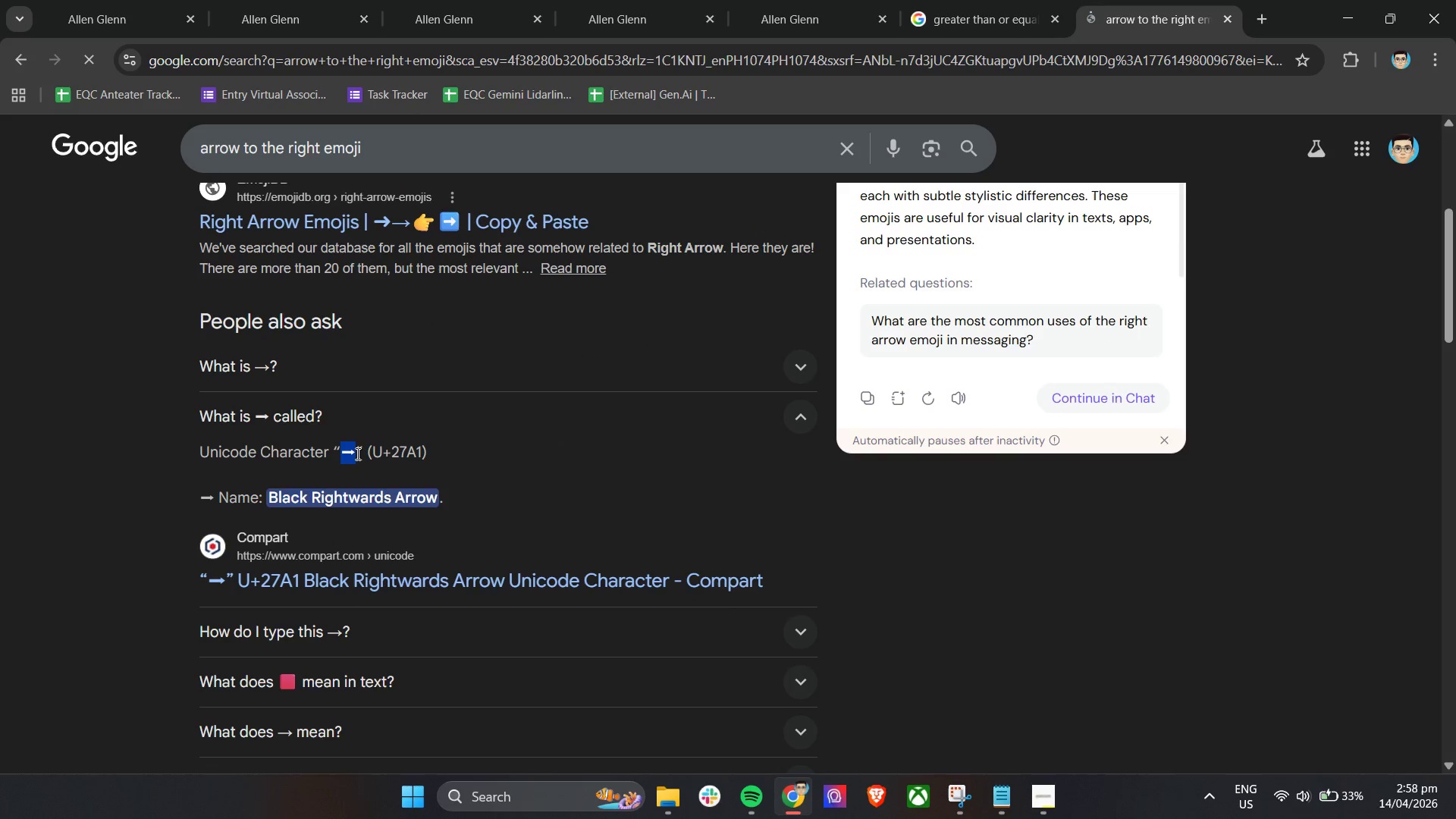 
key(Control+C)
 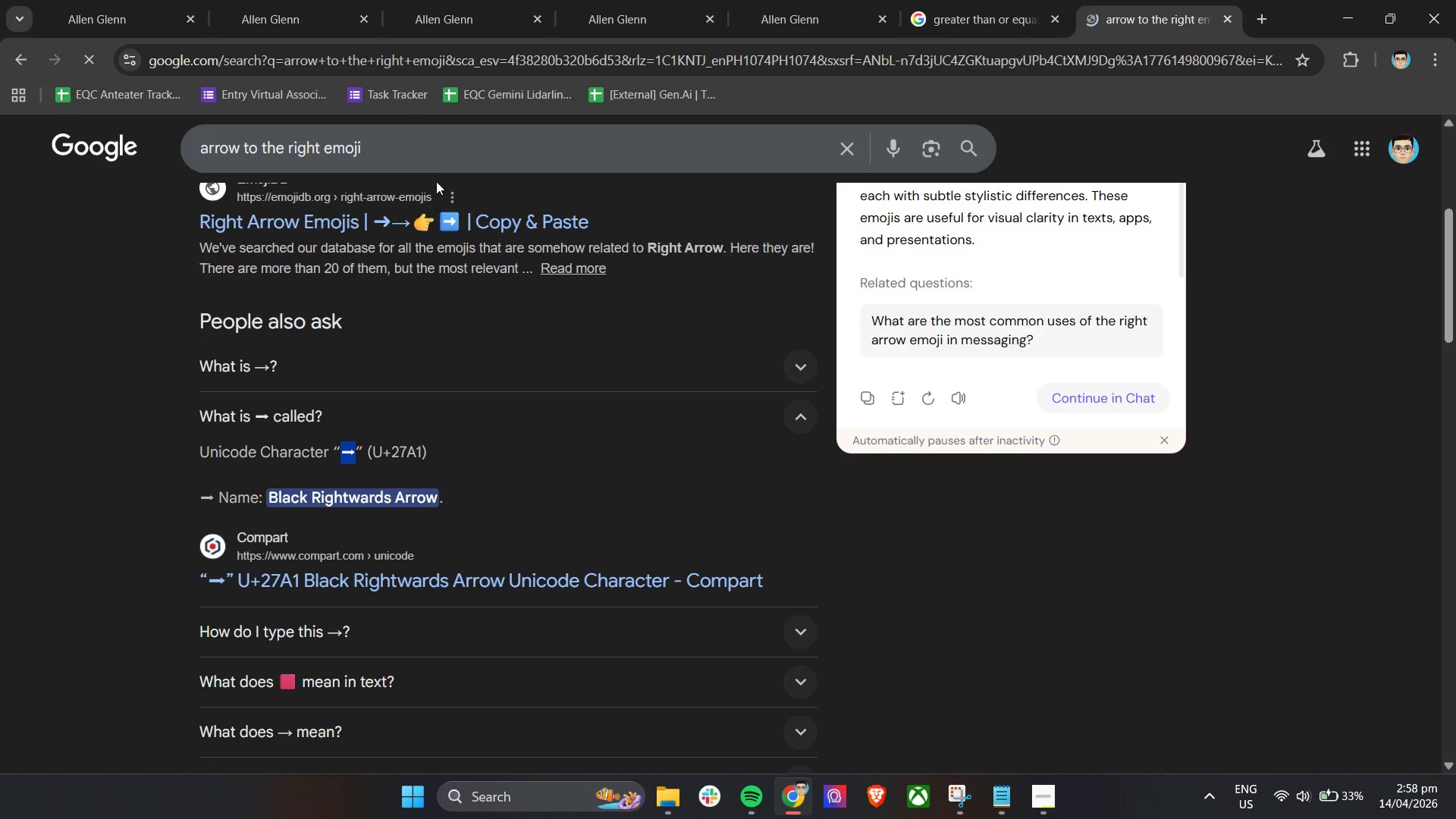 
key(Control+C)
 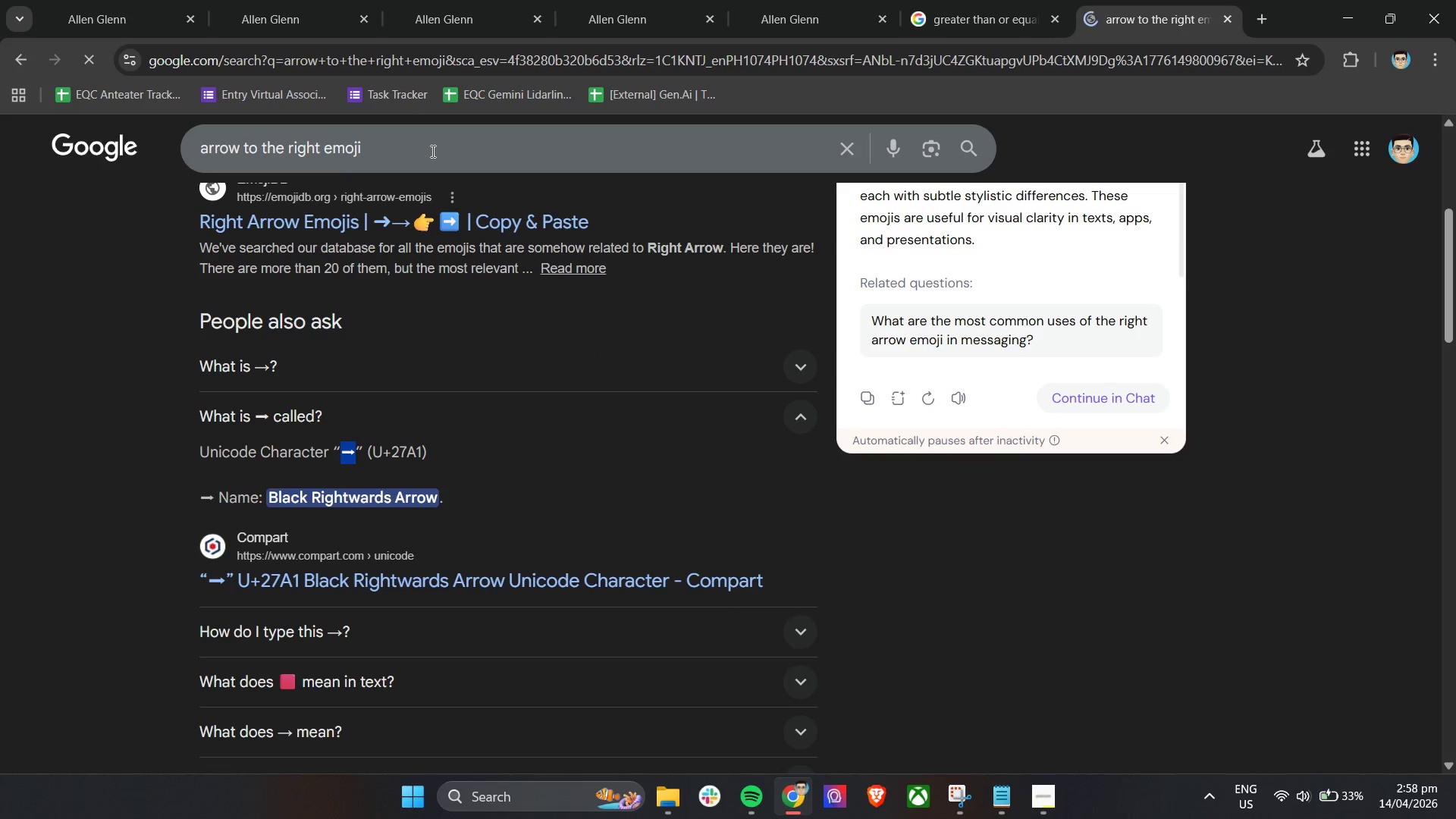 
key(Control+C)
 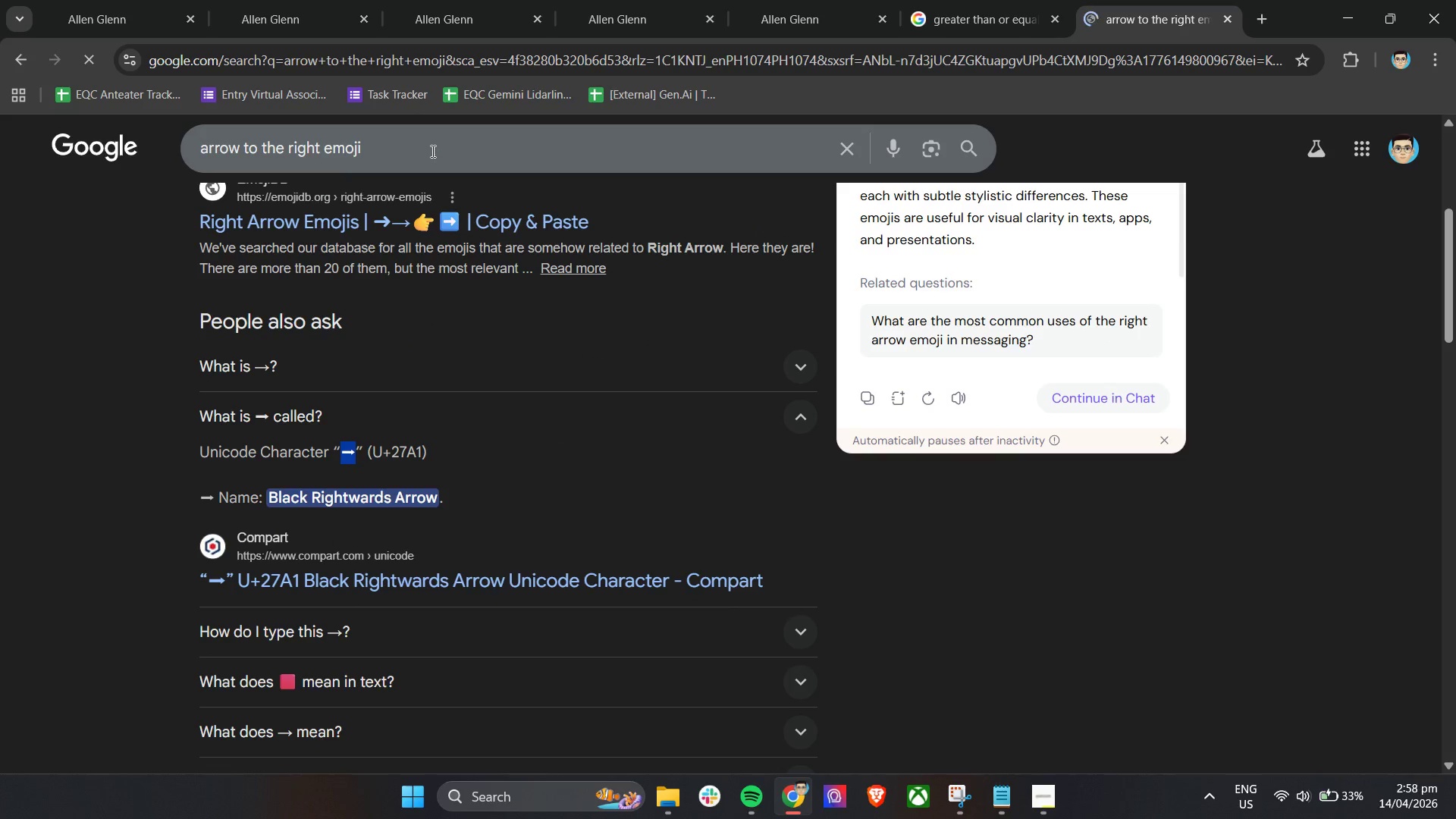 
left_click([431, 151])
 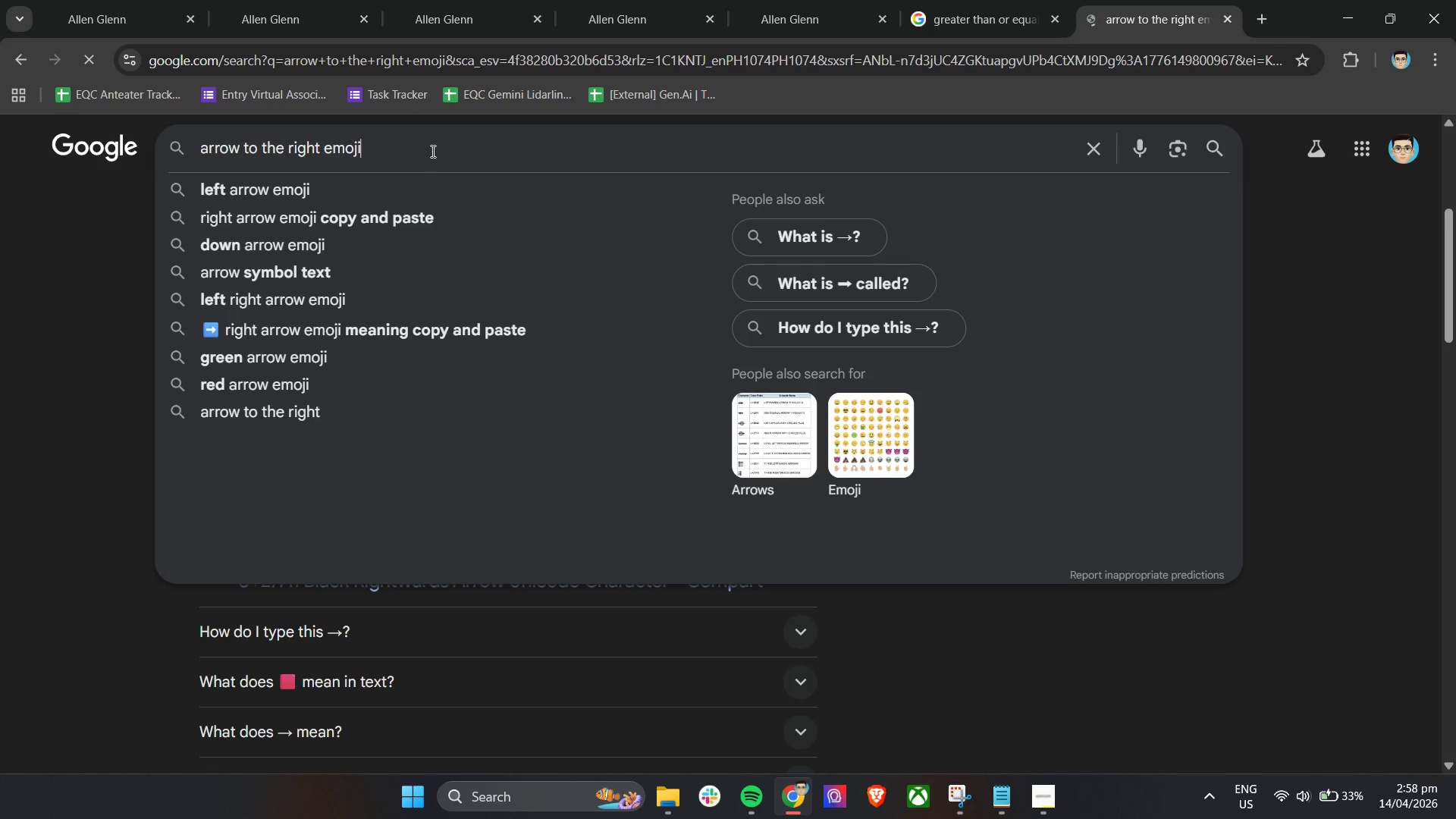 
key(Space)
 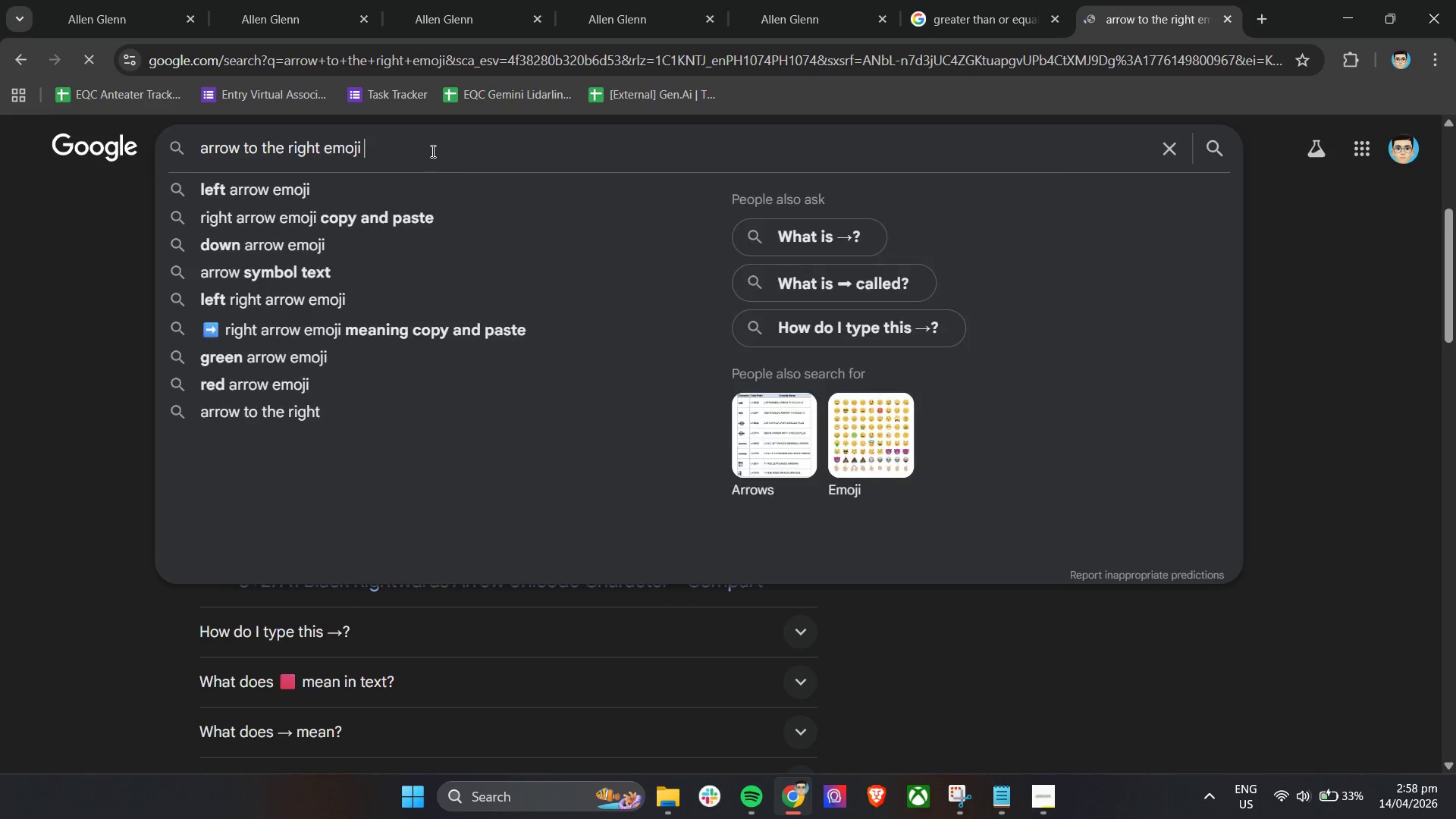 
key(Control+V)
 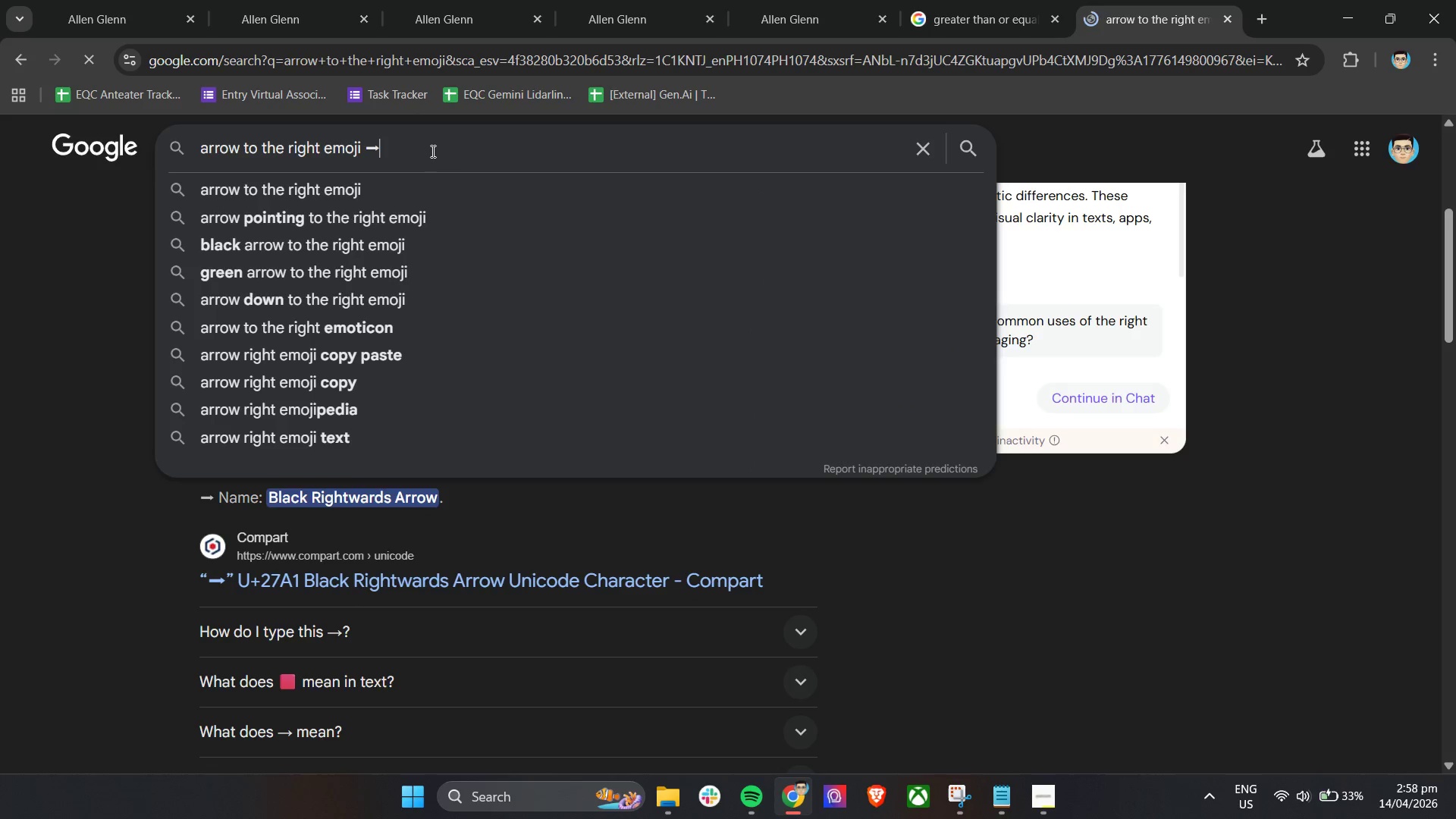 
key(Control+ControlLeft)
 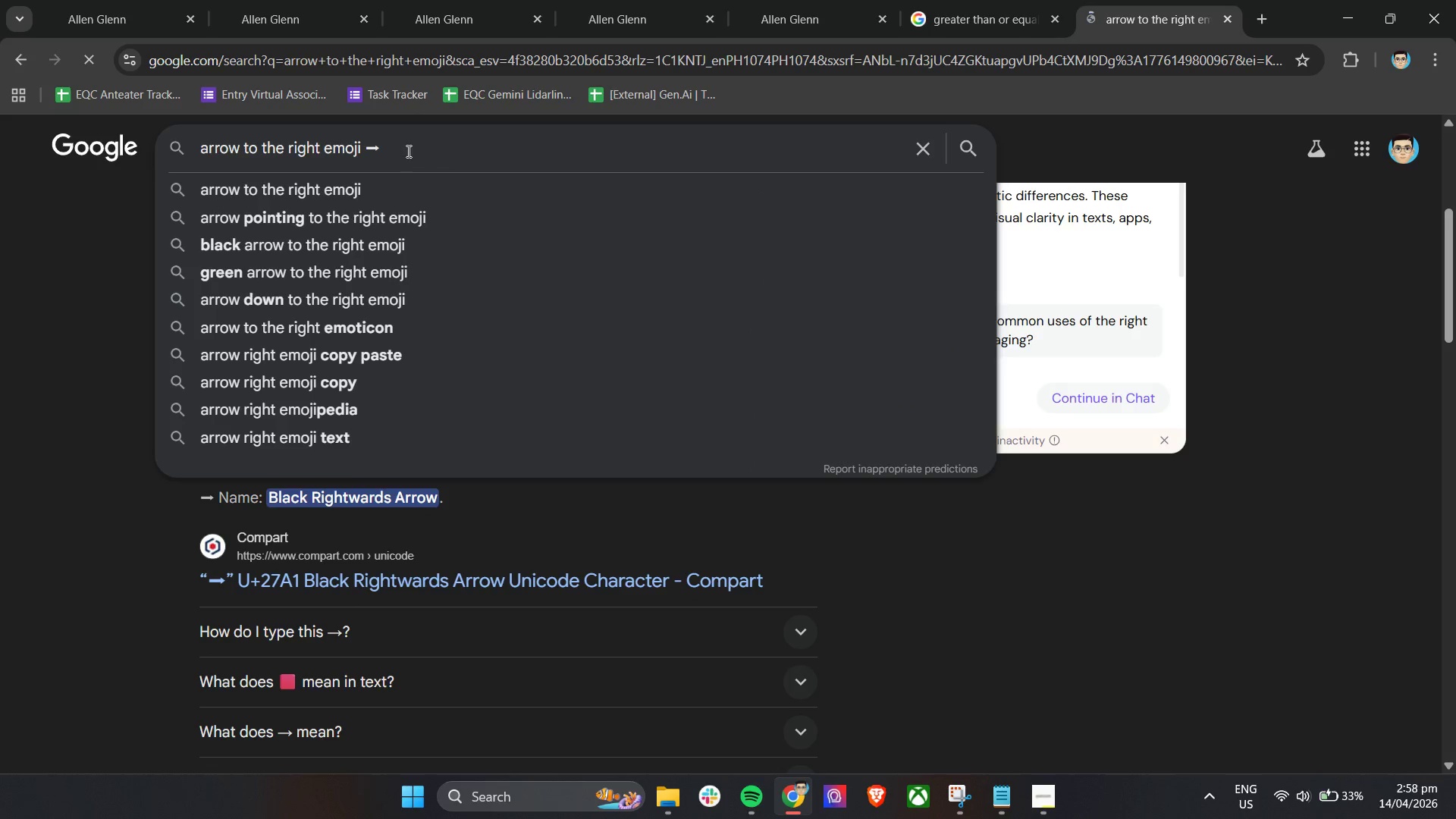 
left_click_drag(start_coordinate=[407, 151], to_coordinate=[366, 157])
 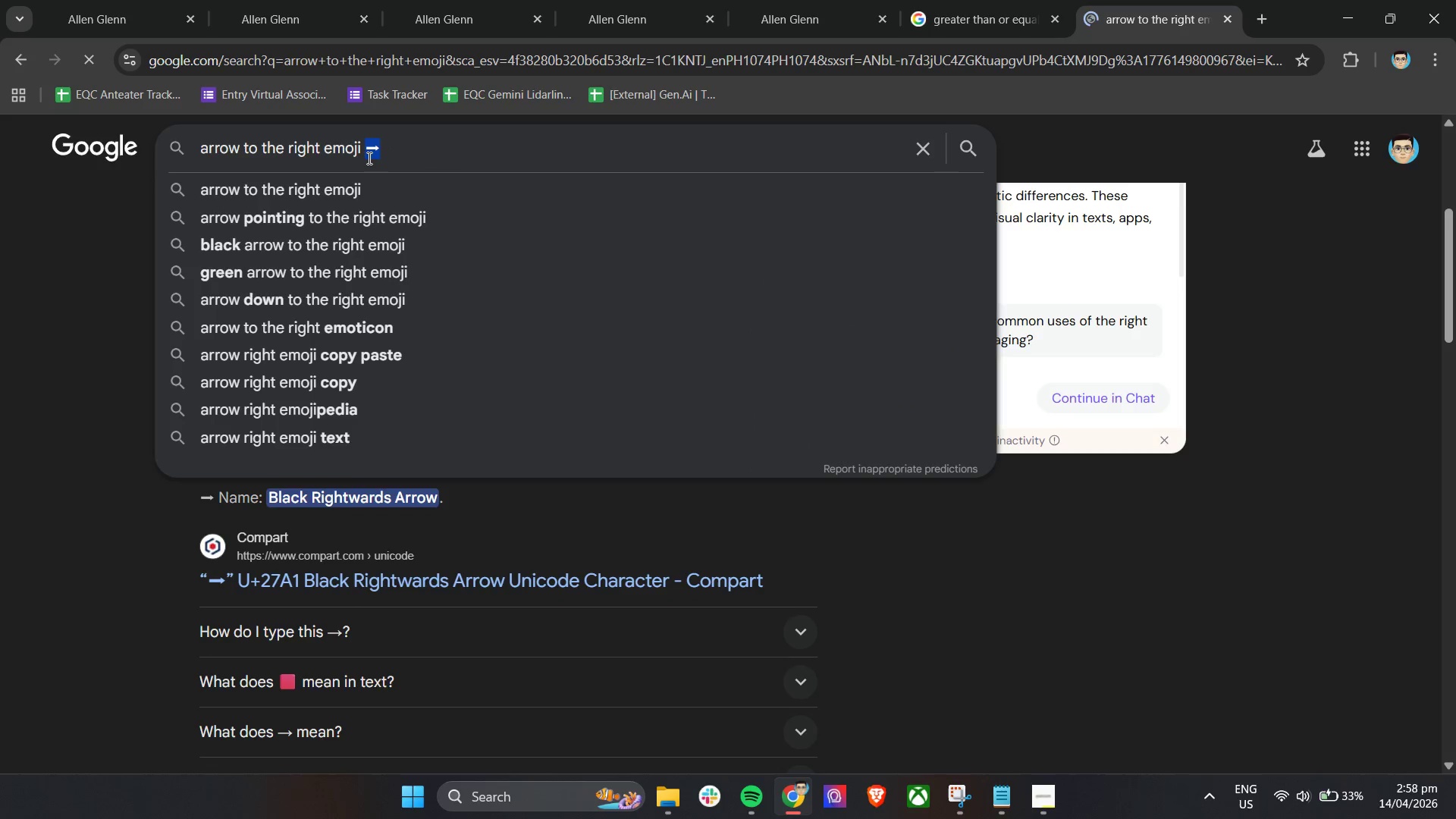 
key(Control+C)
 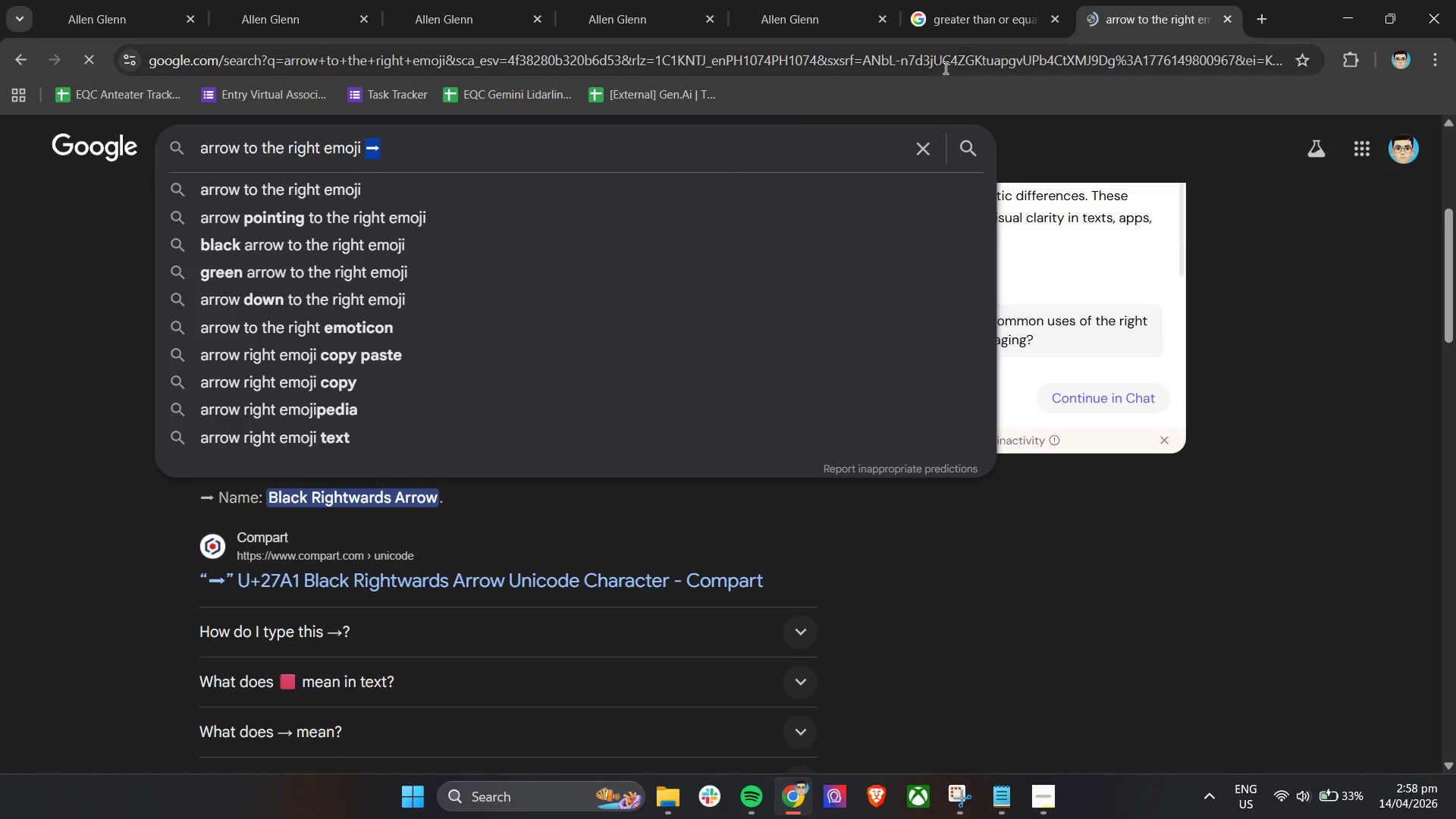 
key(Control+C)
 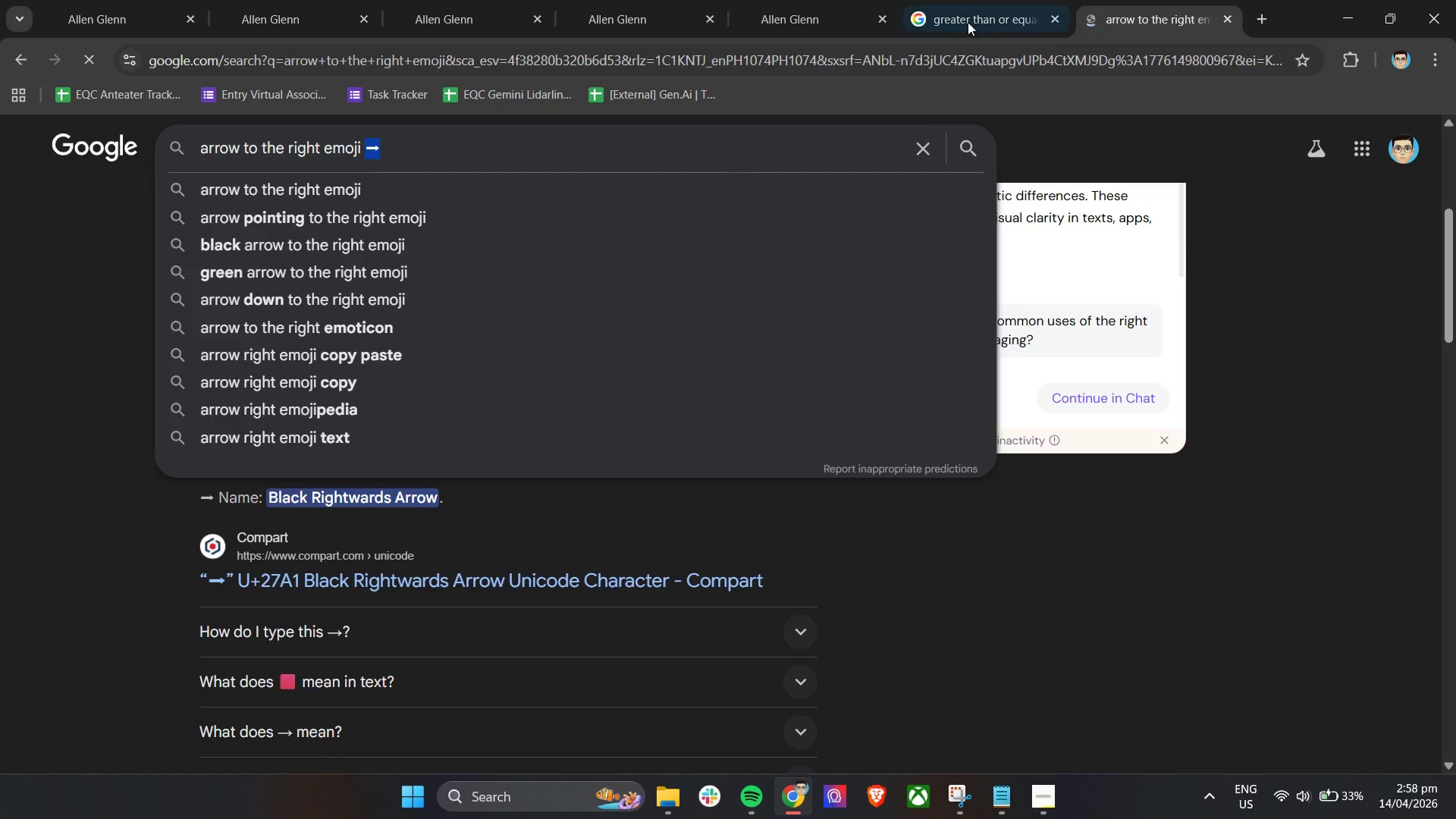 
key(Control+C)
 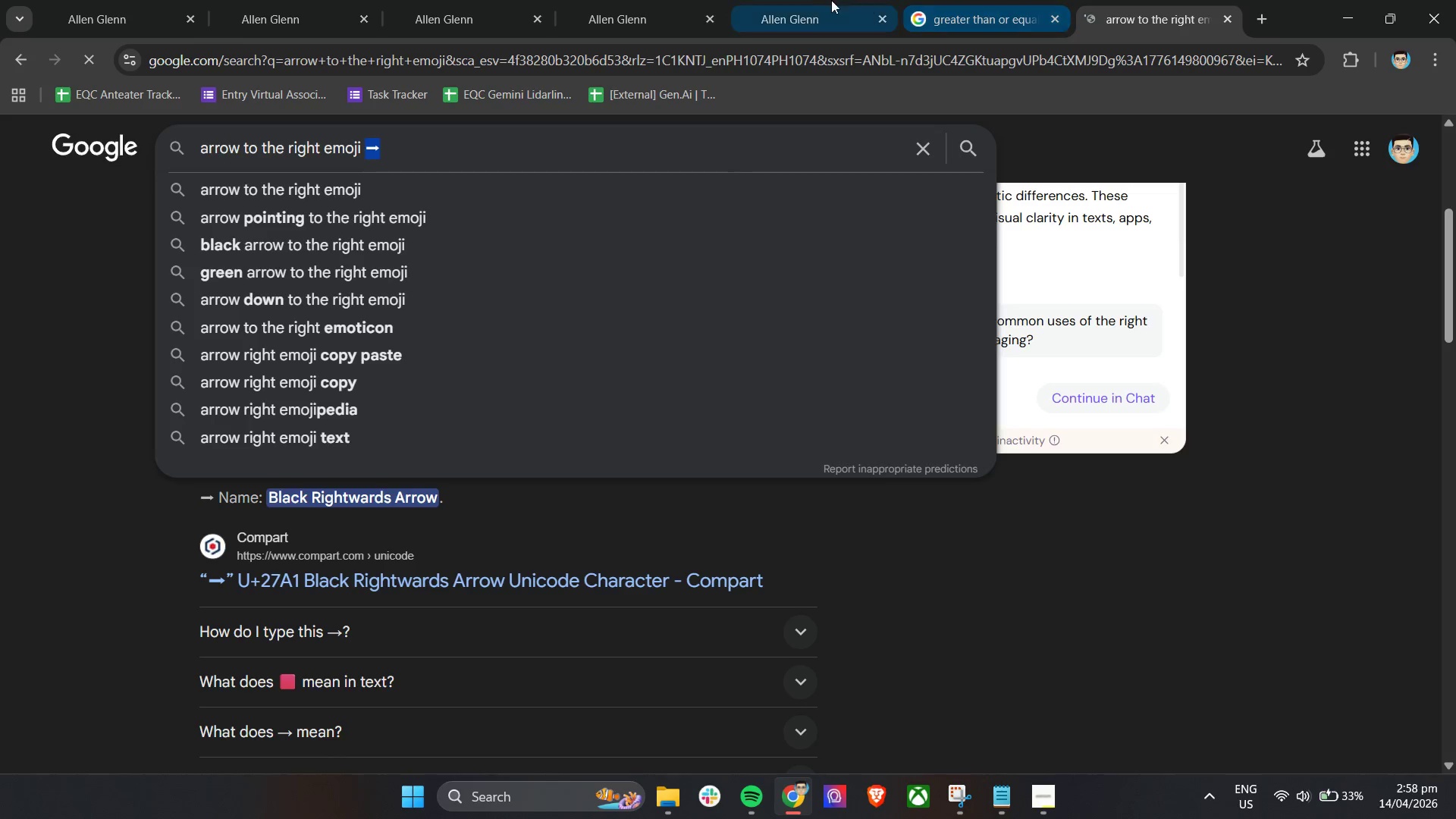 
left_click([817, 0])
 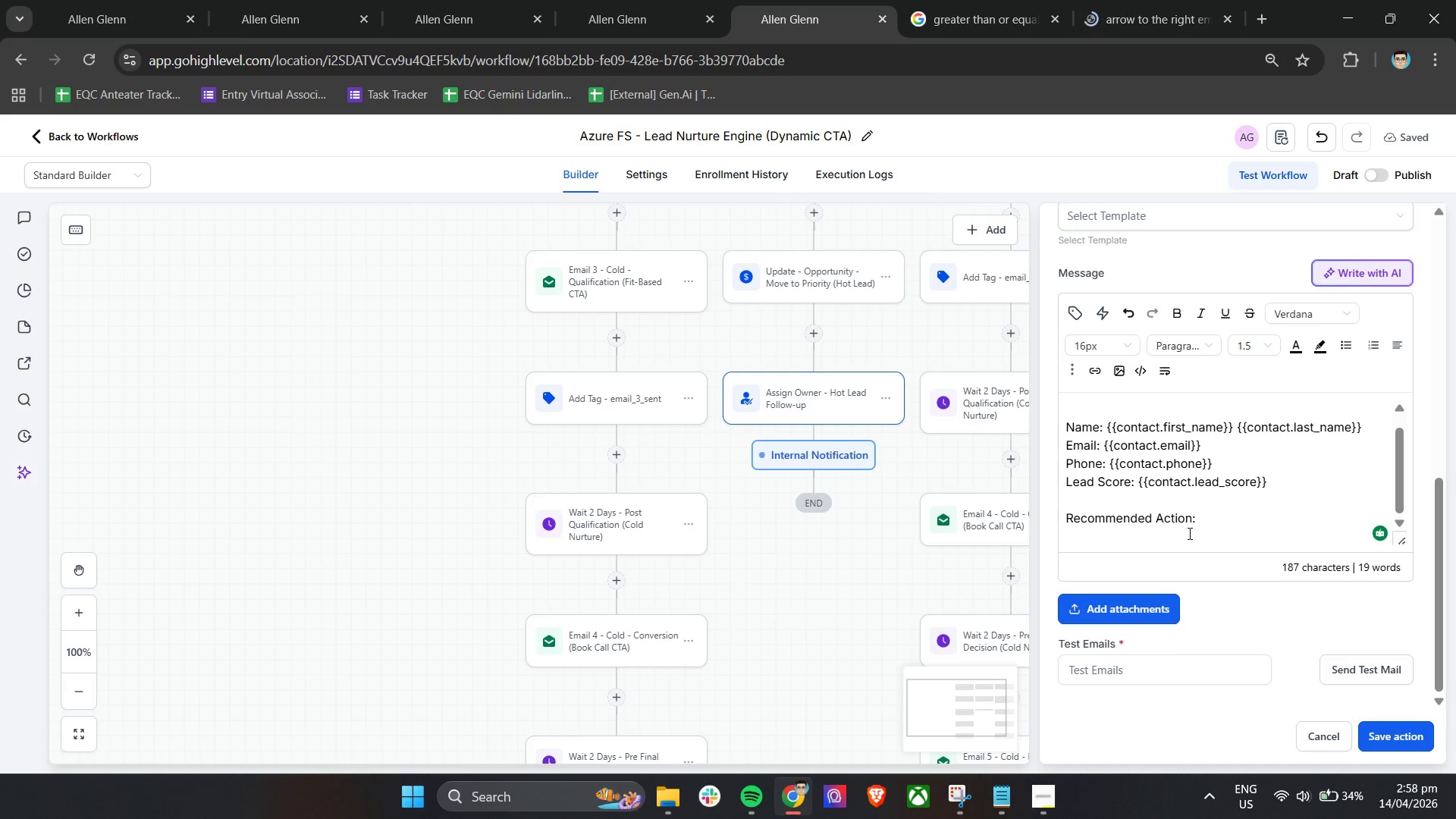 
key(Control+V)
 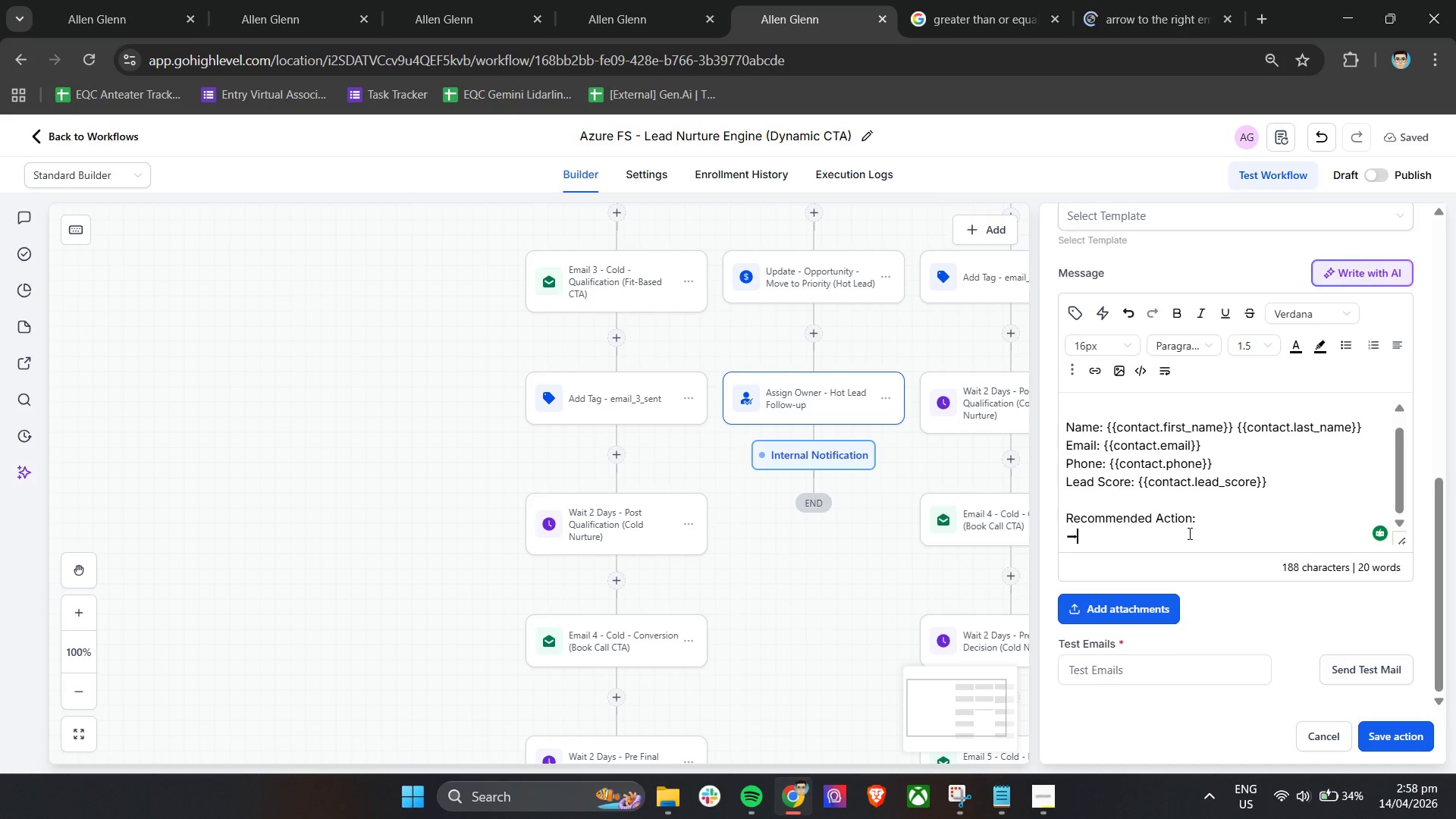 
type( Reach out within 5-10 mo)
key(Backspace)
type(inutes)
 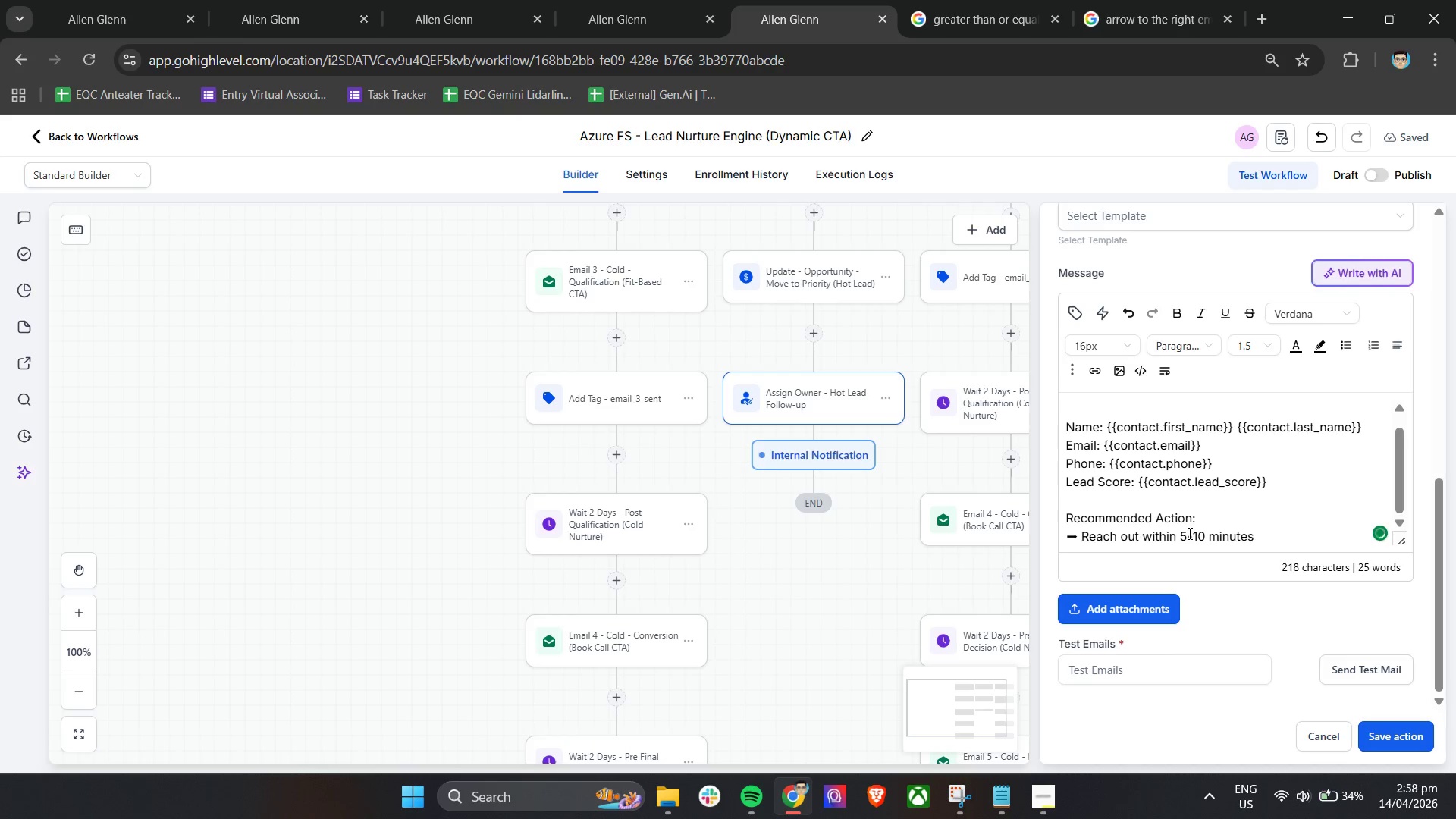 
key(Enter)
 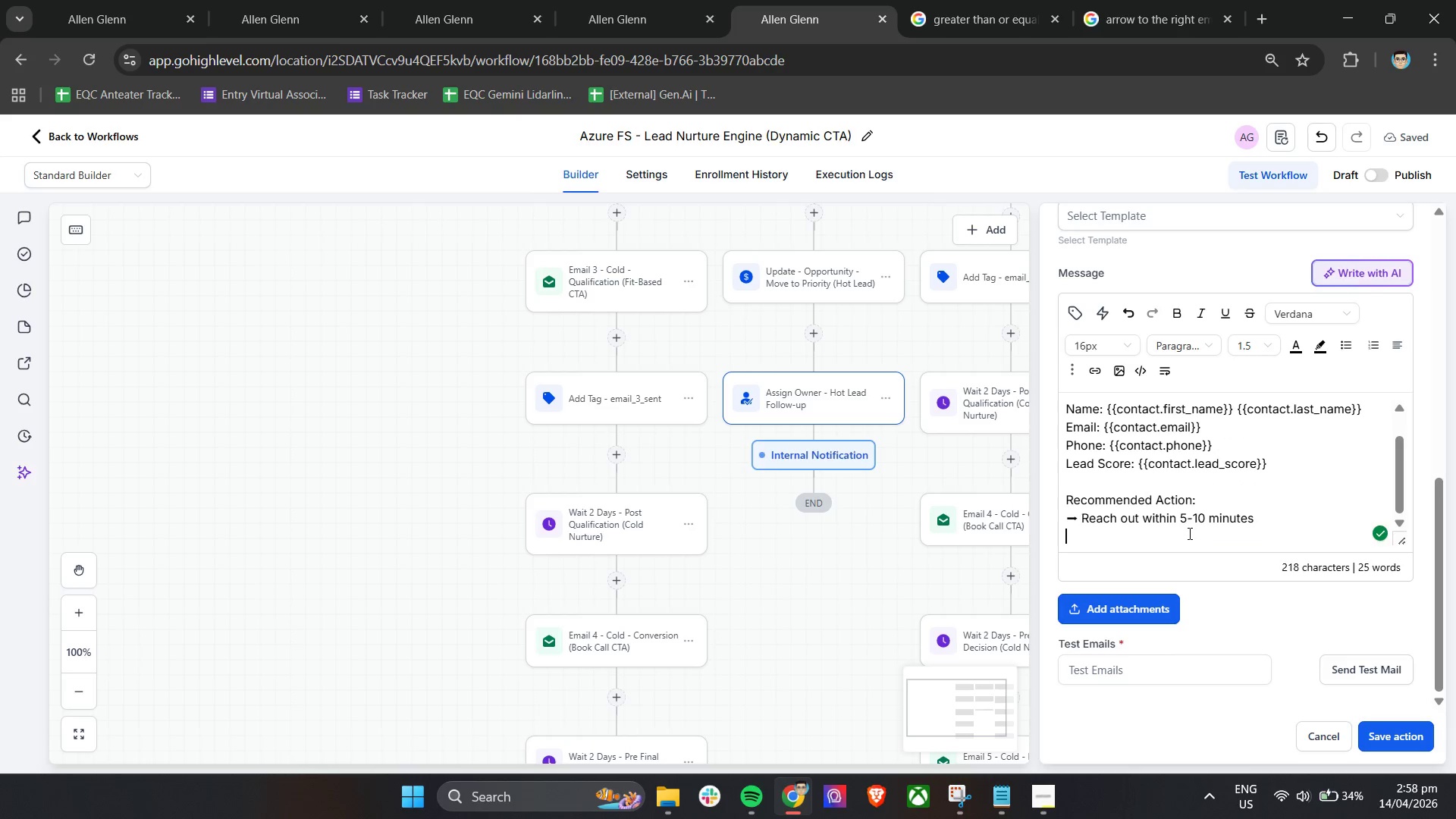 
key(Control+V)
 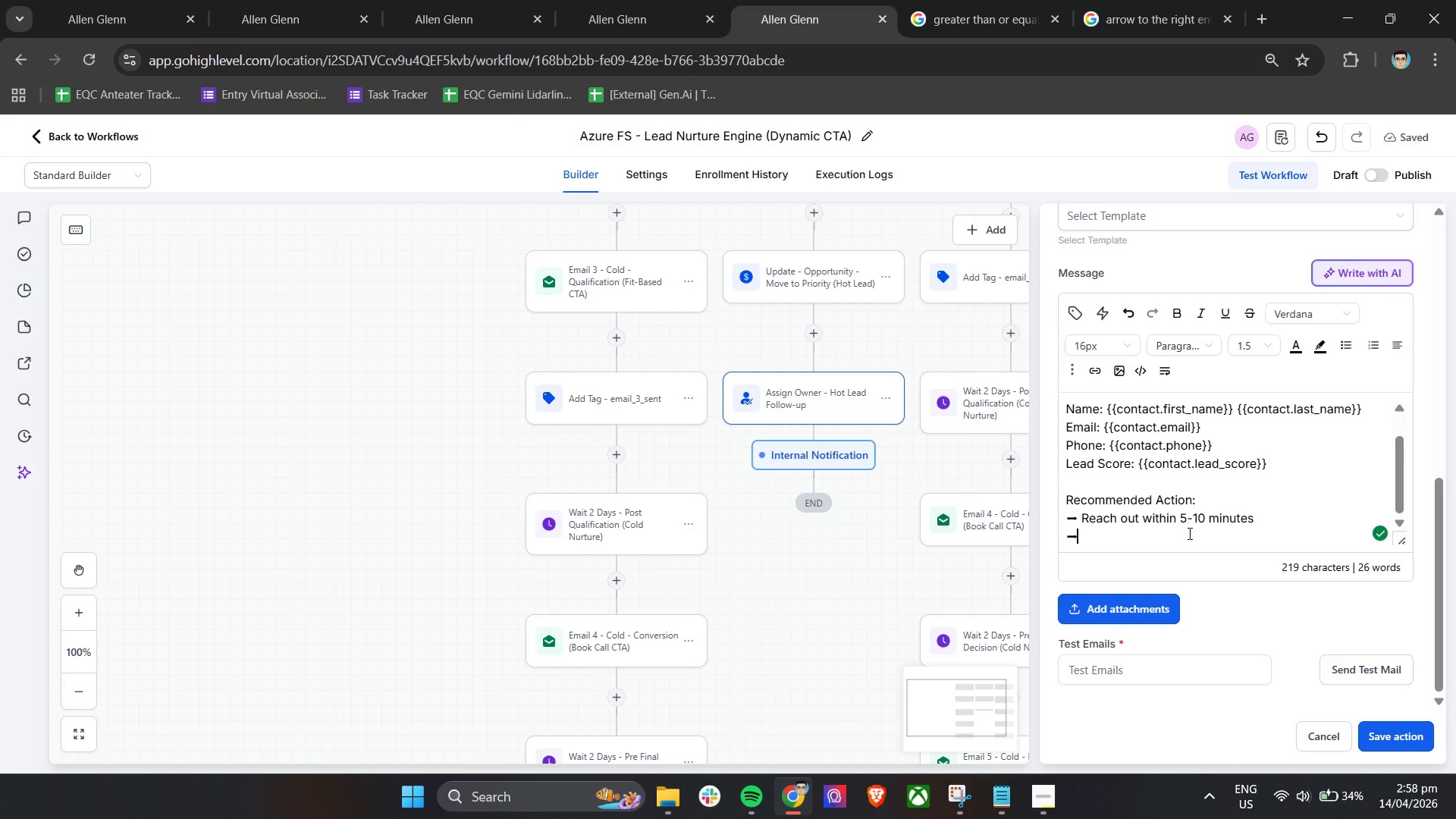 
type( Reference their recent eng)
key(Backspace)
type(gagement)
 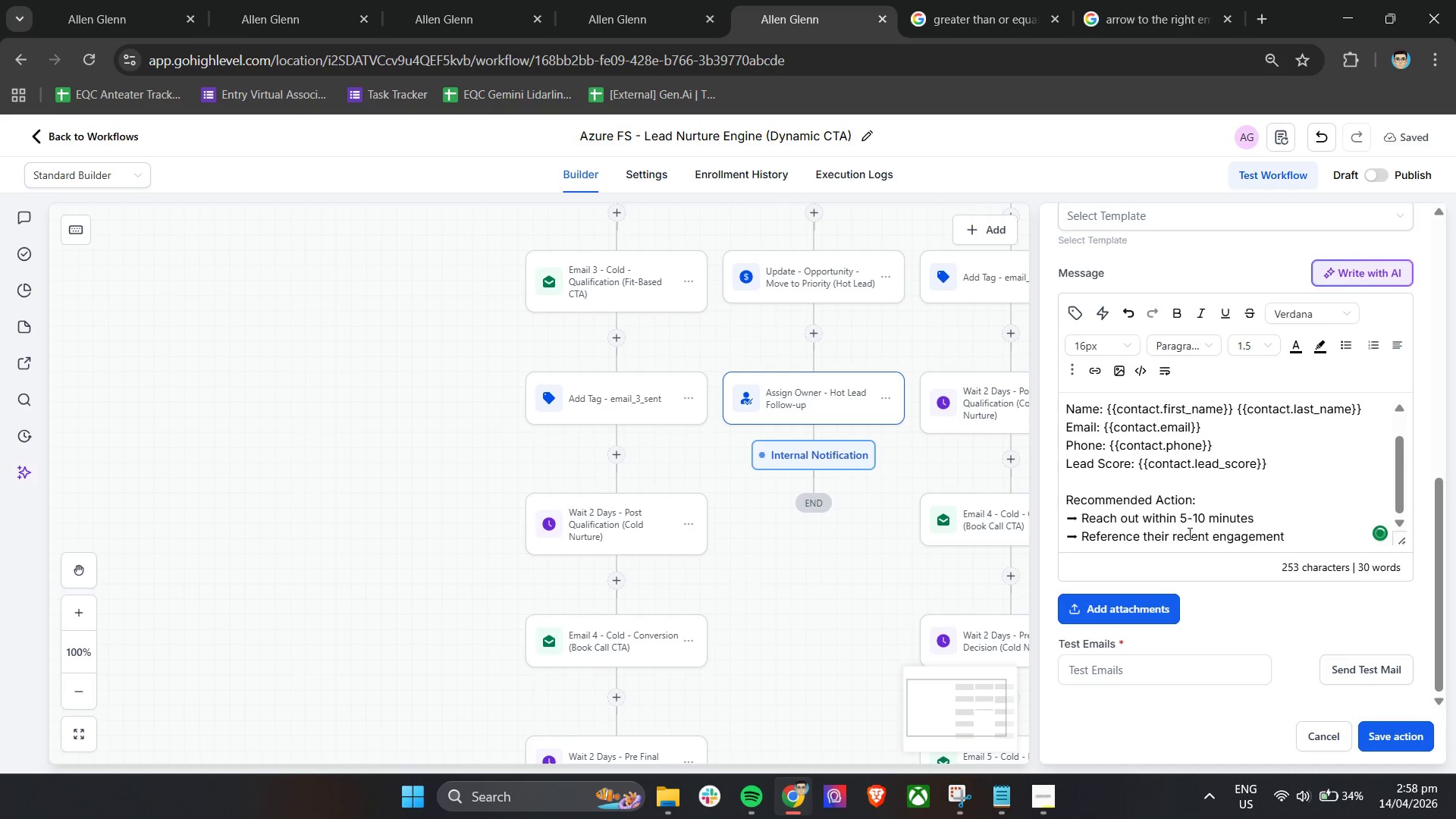 
key(Enter)
 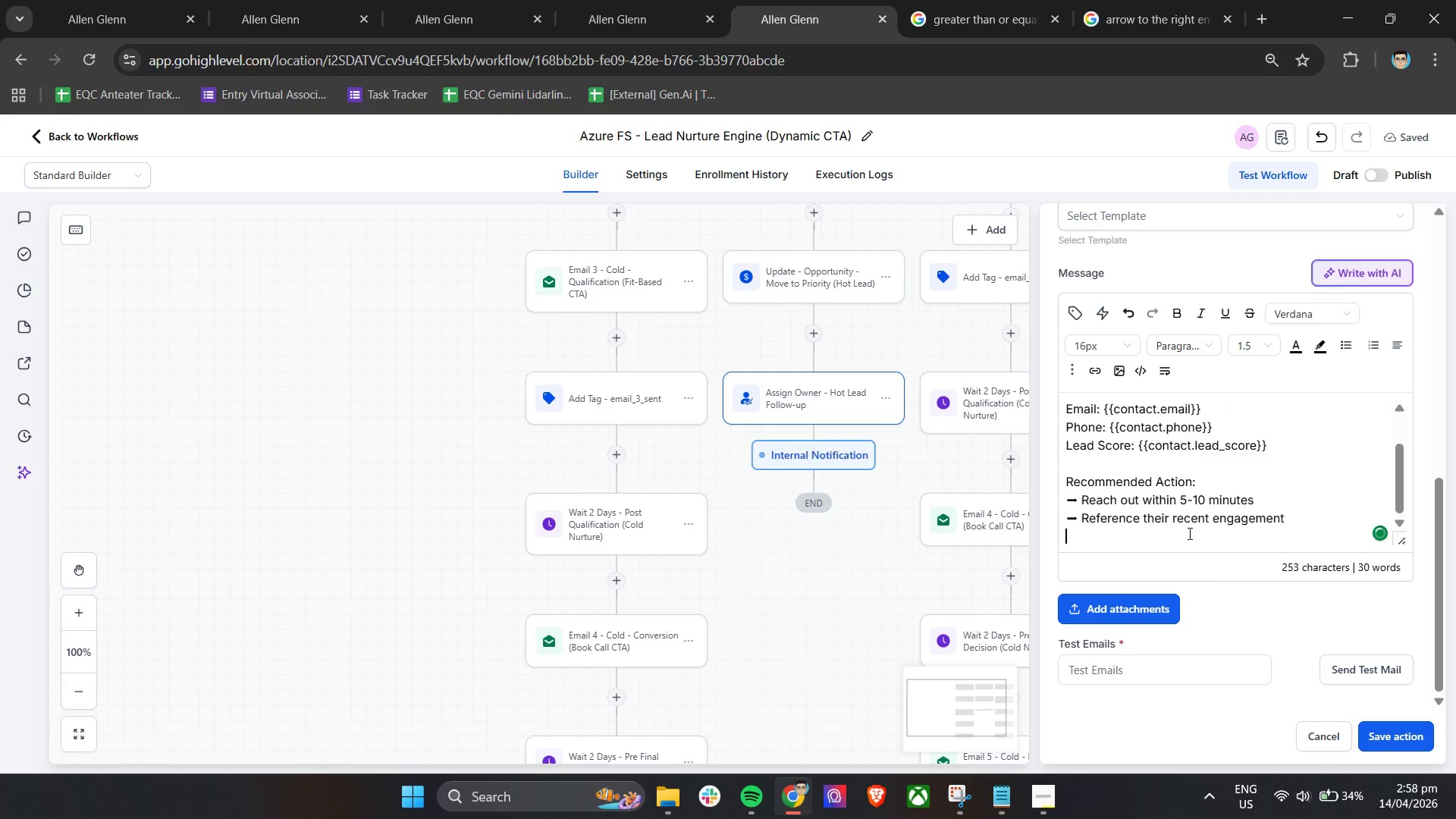 
key(Enter)
 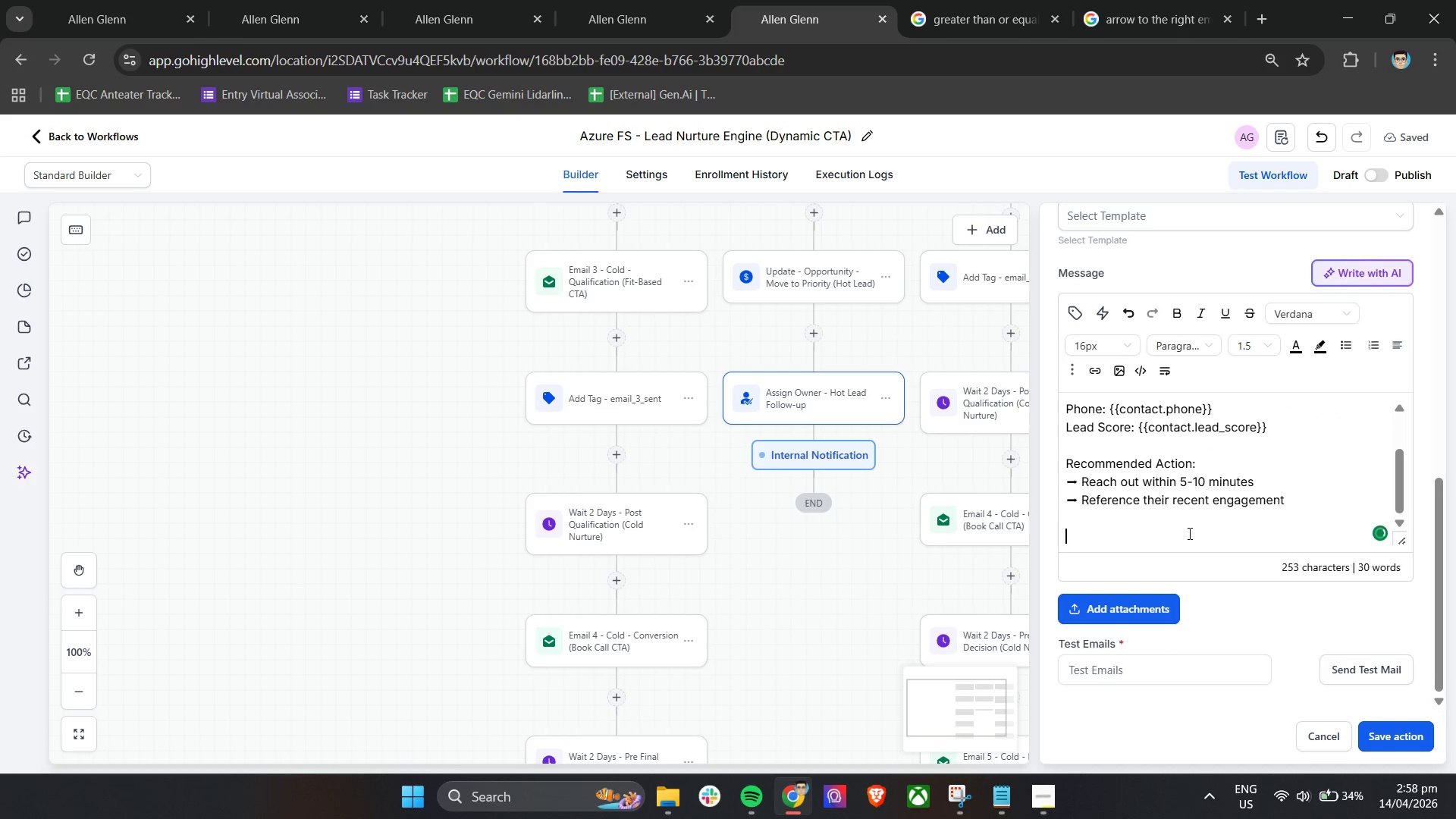 
type(This l)
key(Backspace)
type(lead is highly qualified.)
 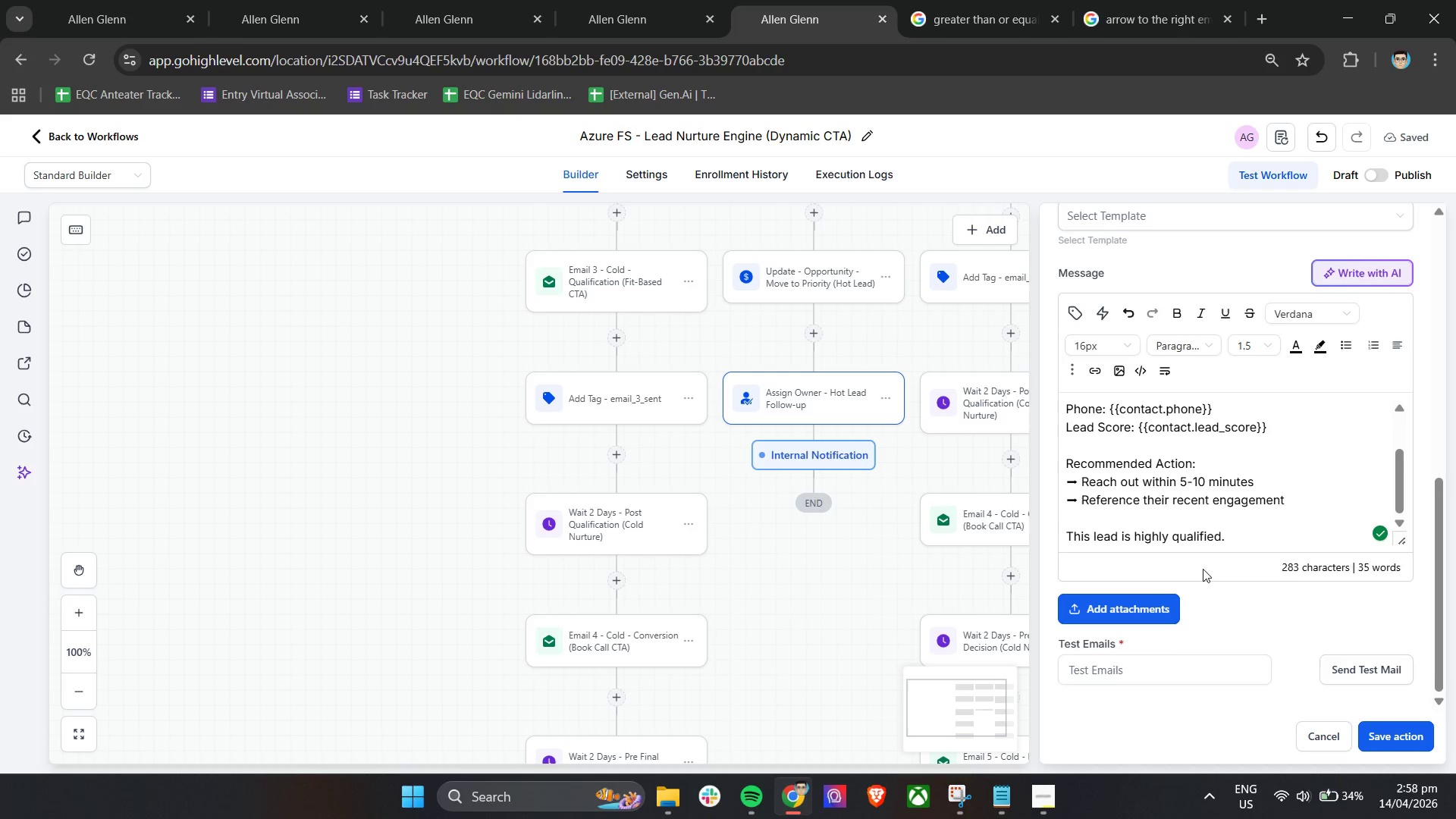 
left_click([1232, 617])
 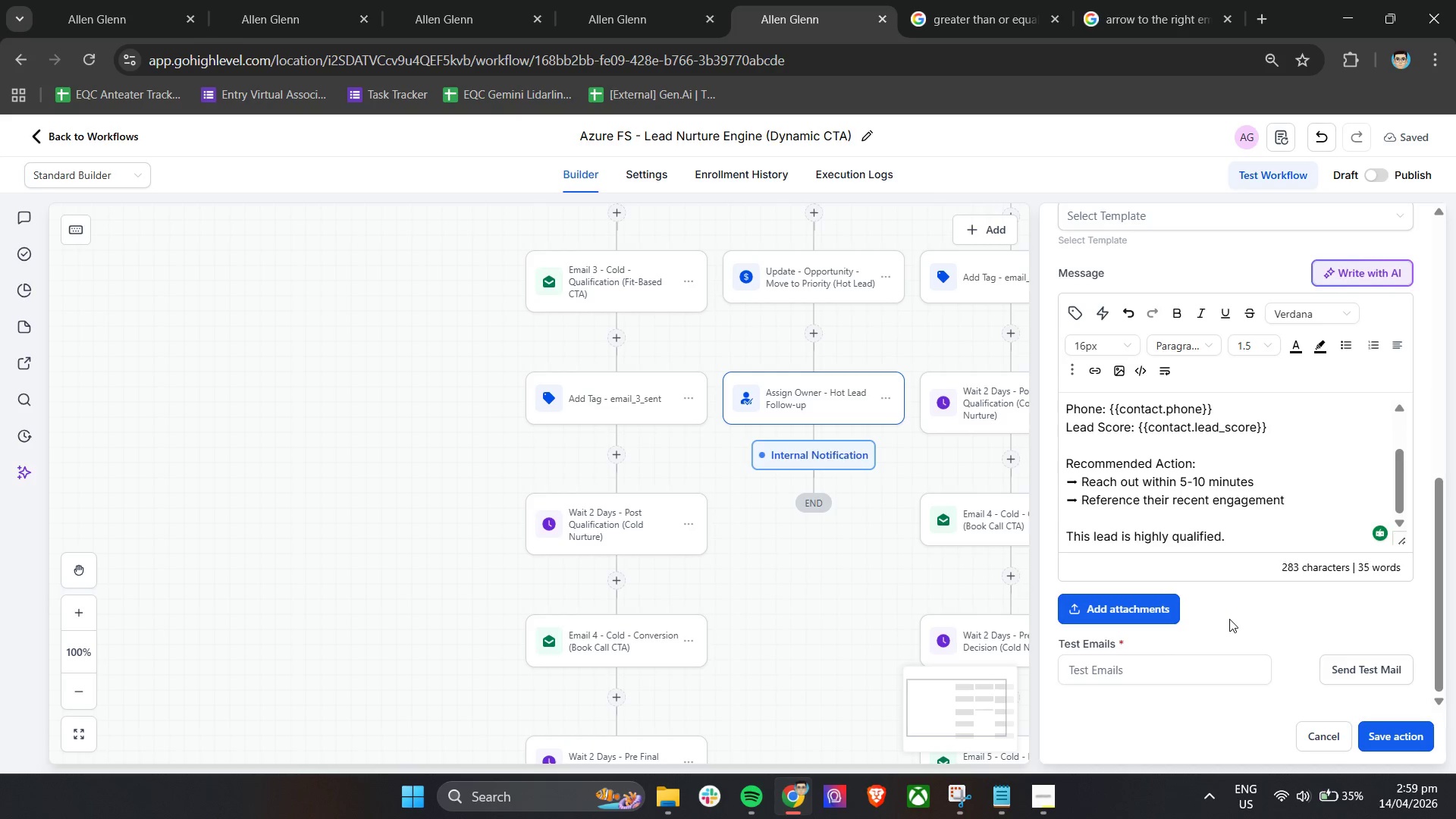 
wait(15.25)
 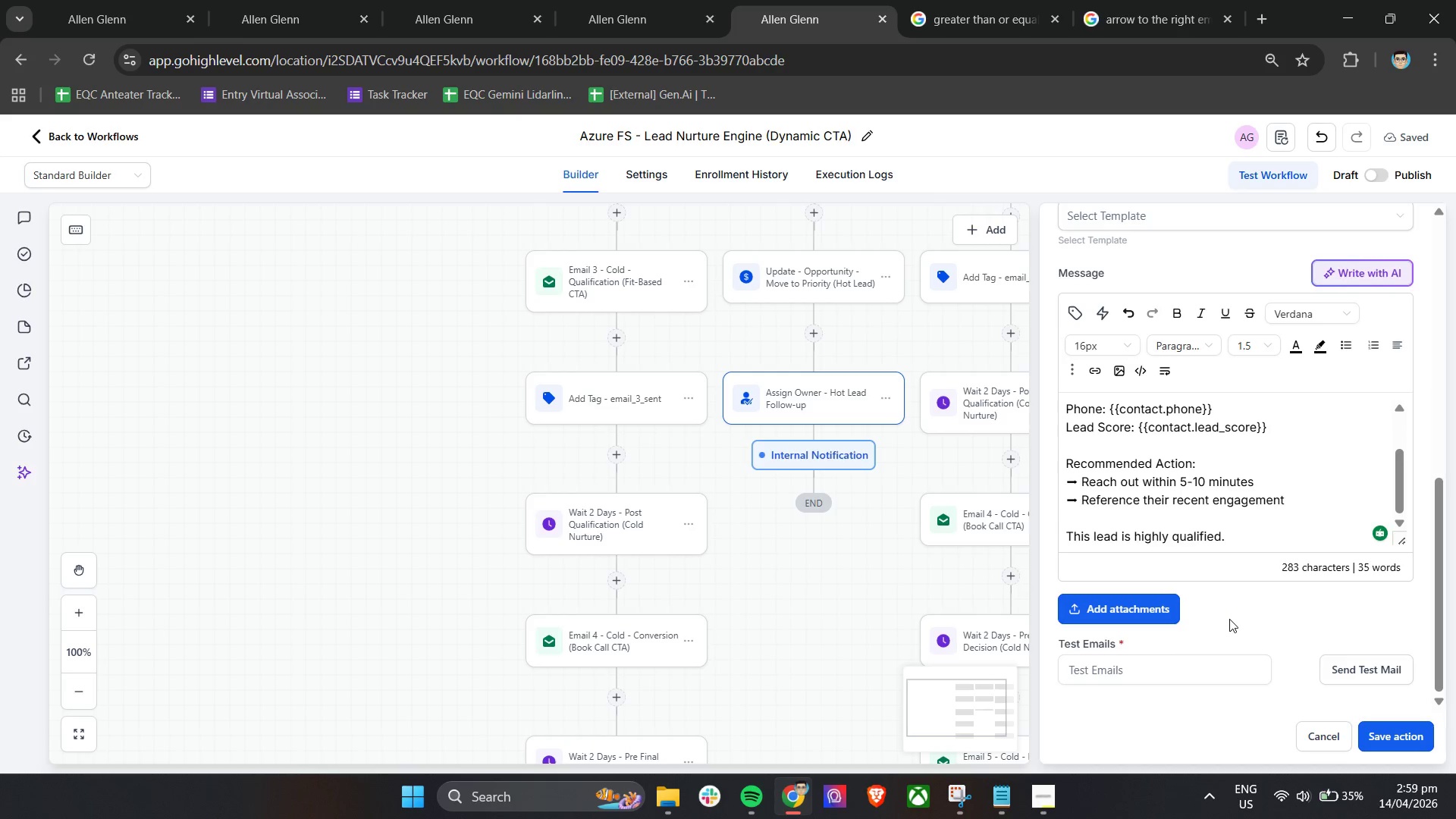 
left_click([1343, 607])
 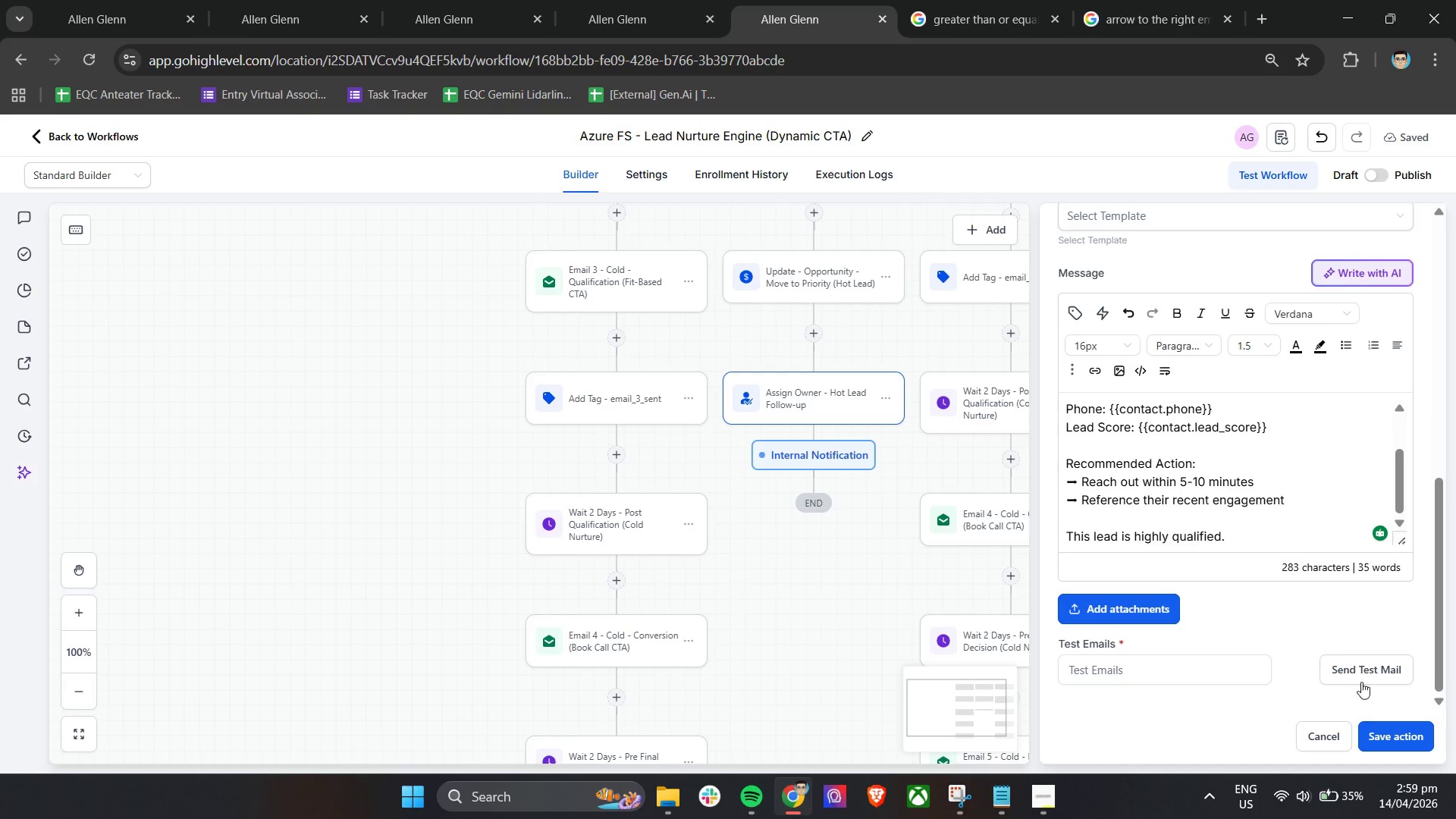 
left_click([1382, 736])
 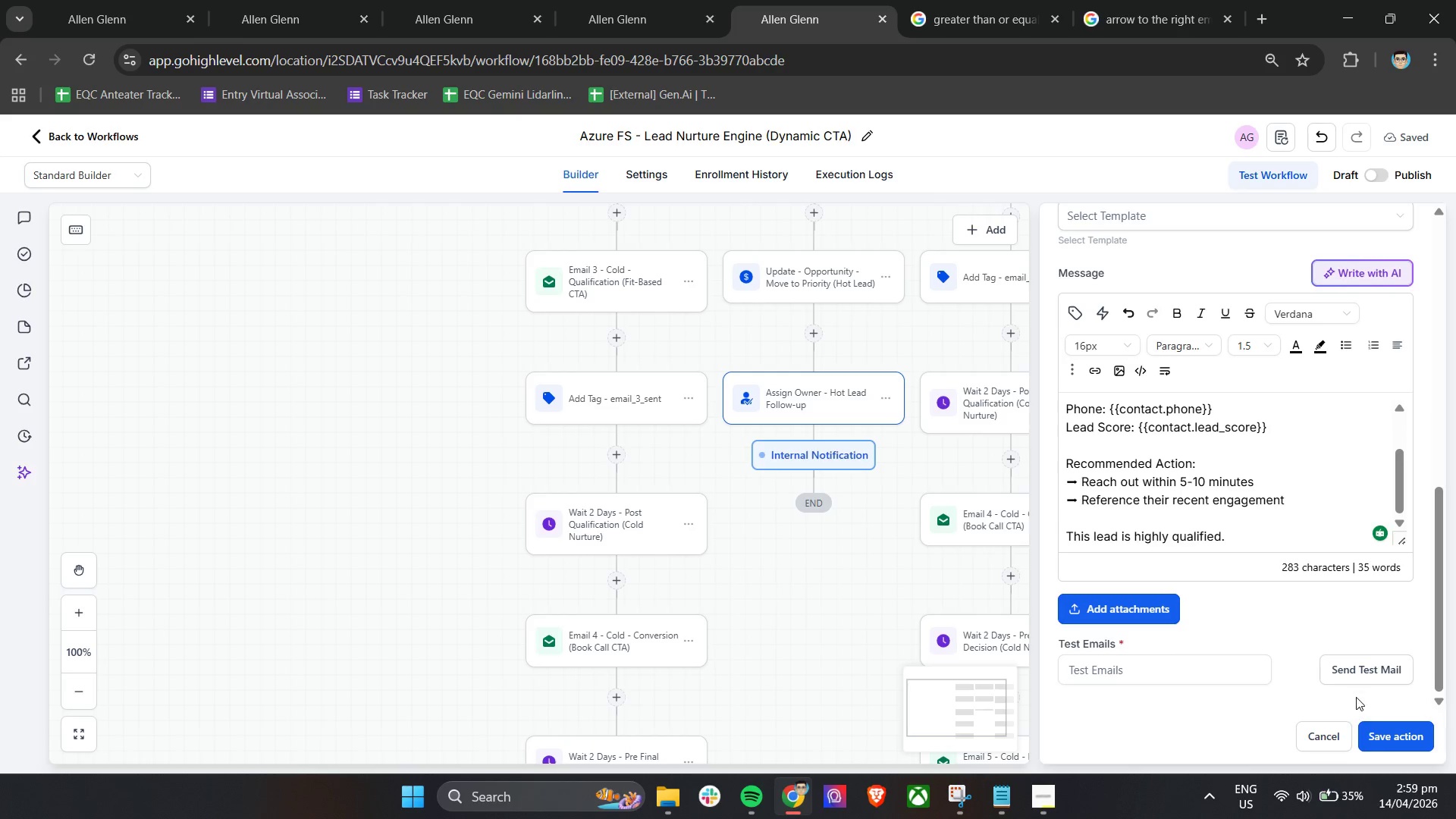 
left_click([1401, 739])
 